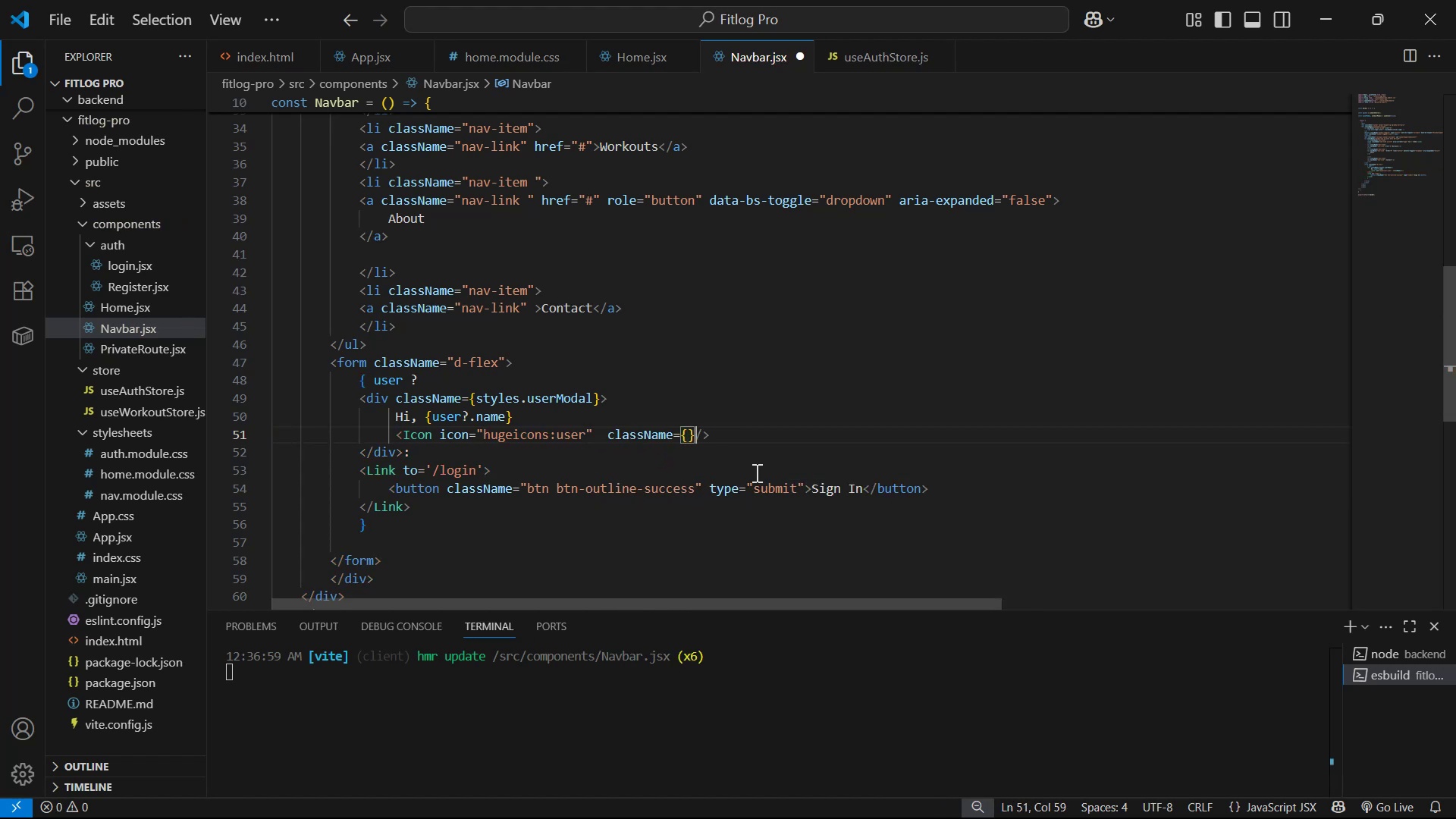 
key(ArrowLeft)
 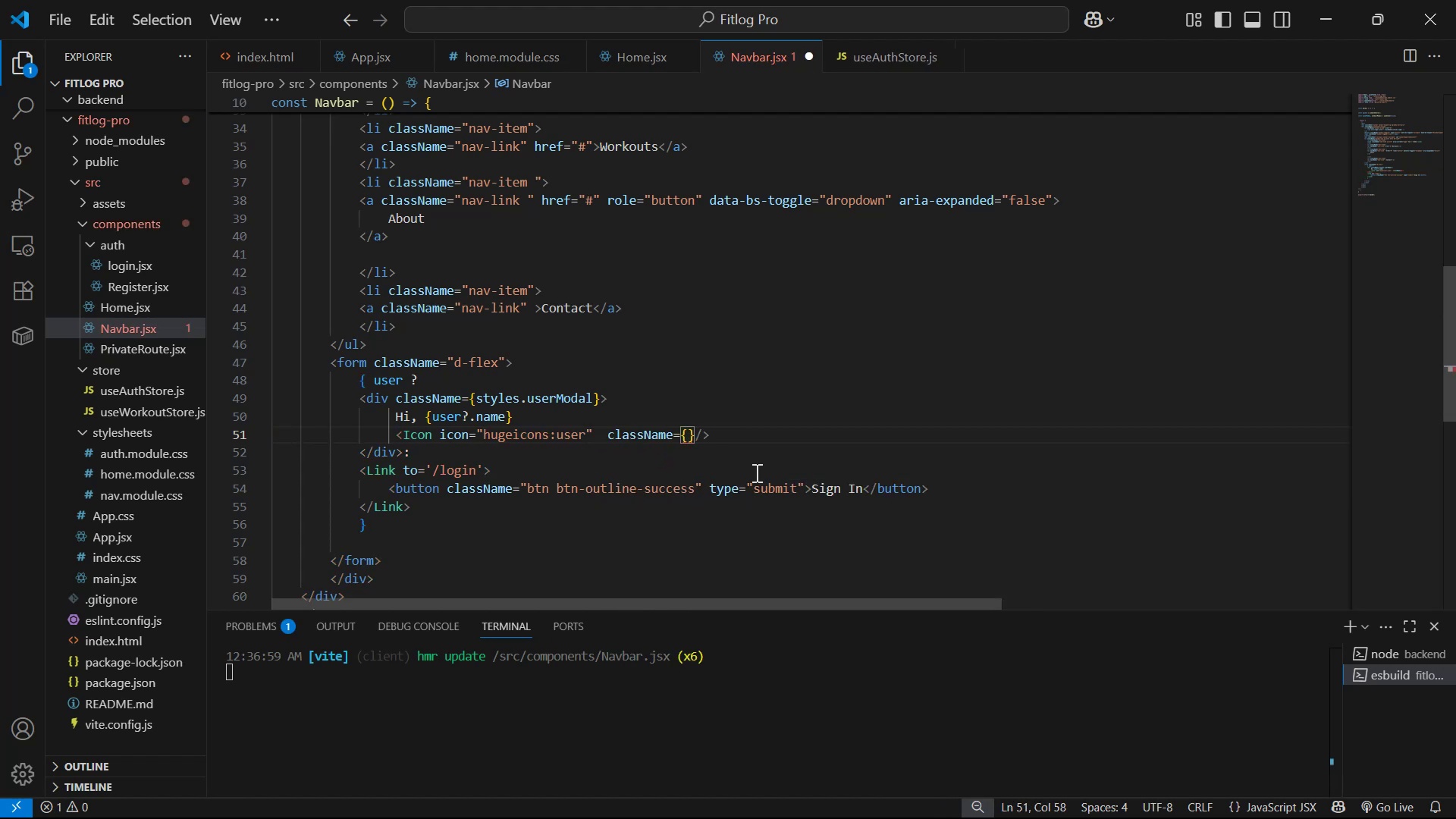 
type(sty)
 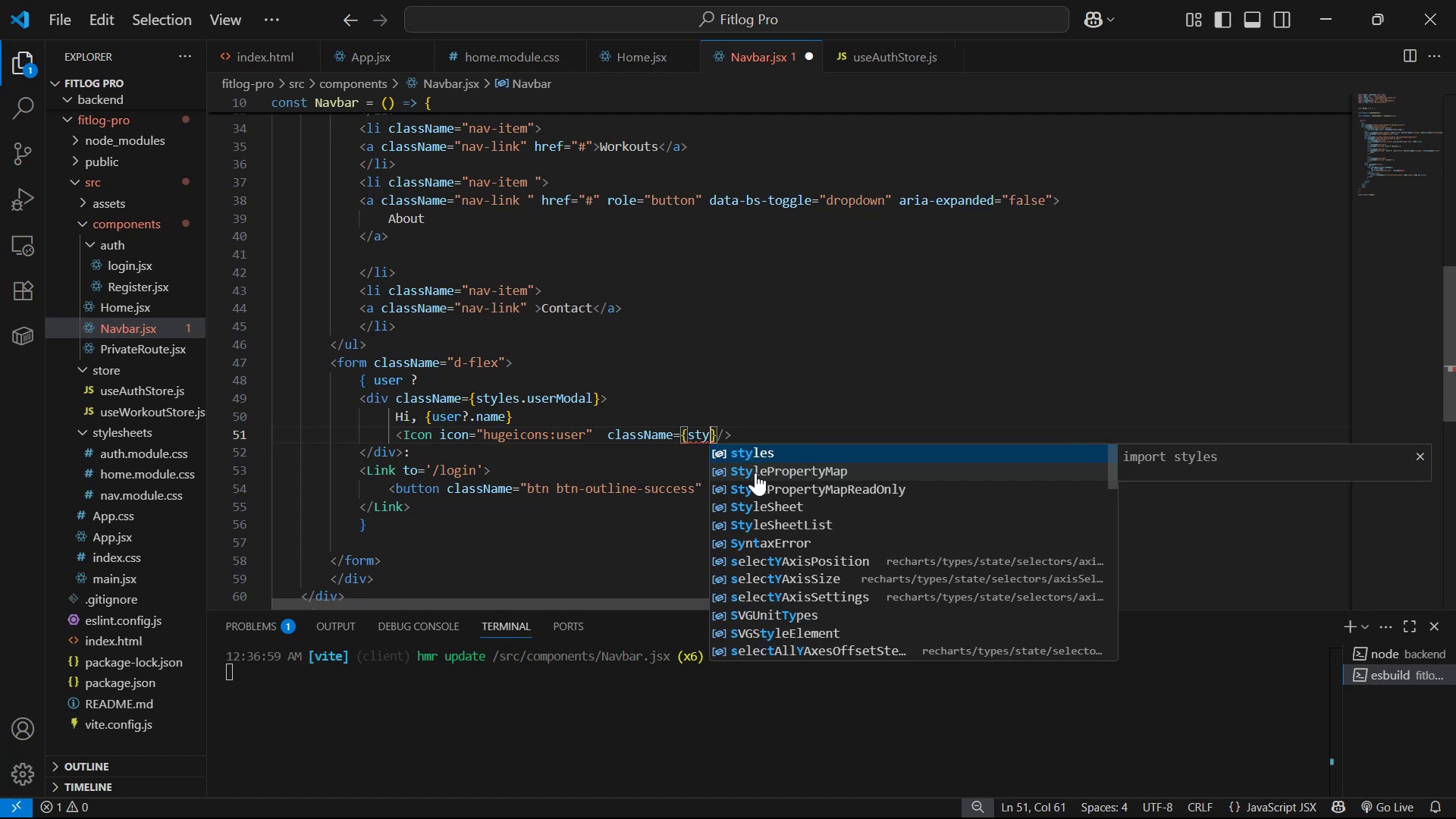 
key(Enter)
 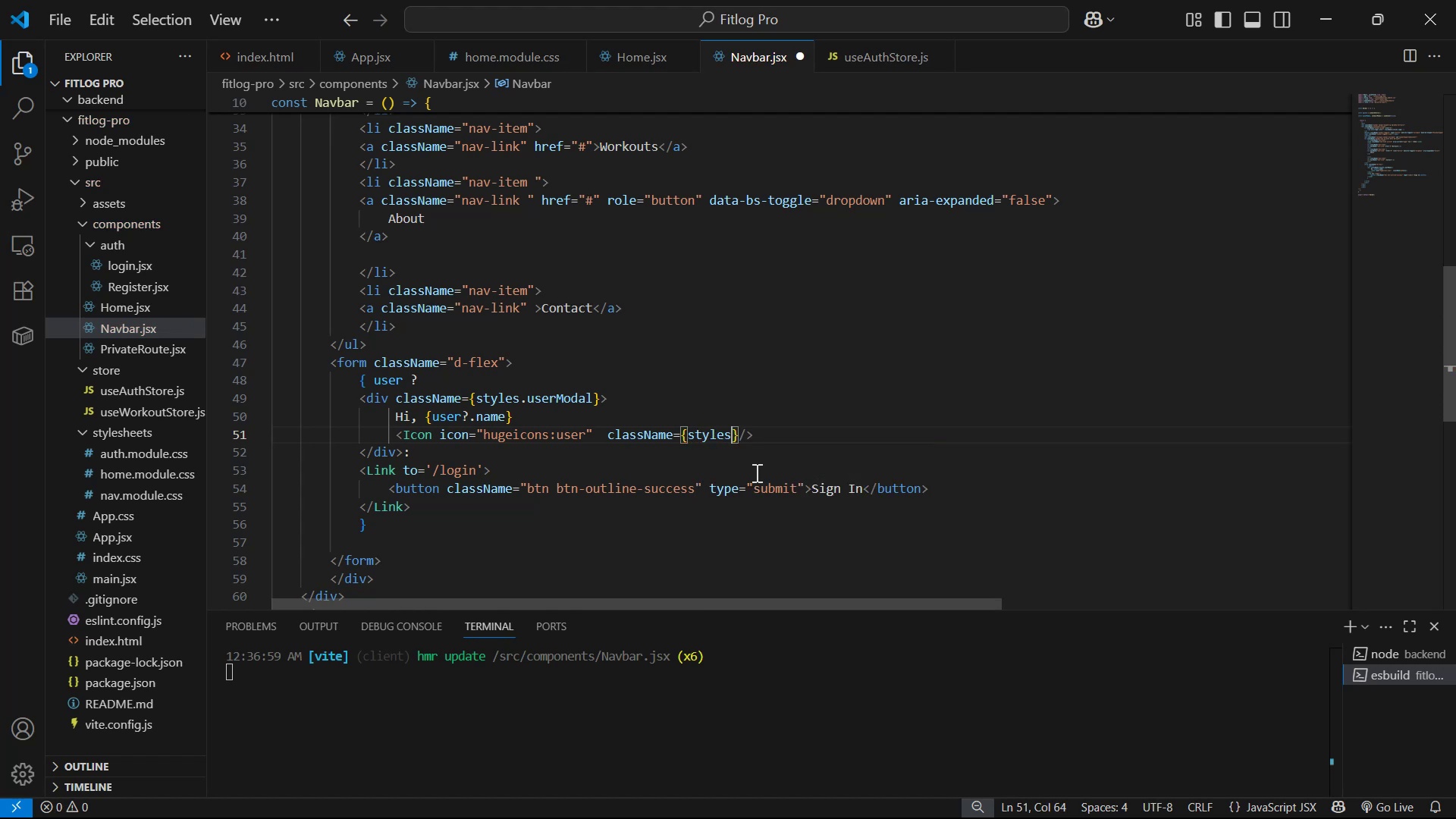 
key(Period)
 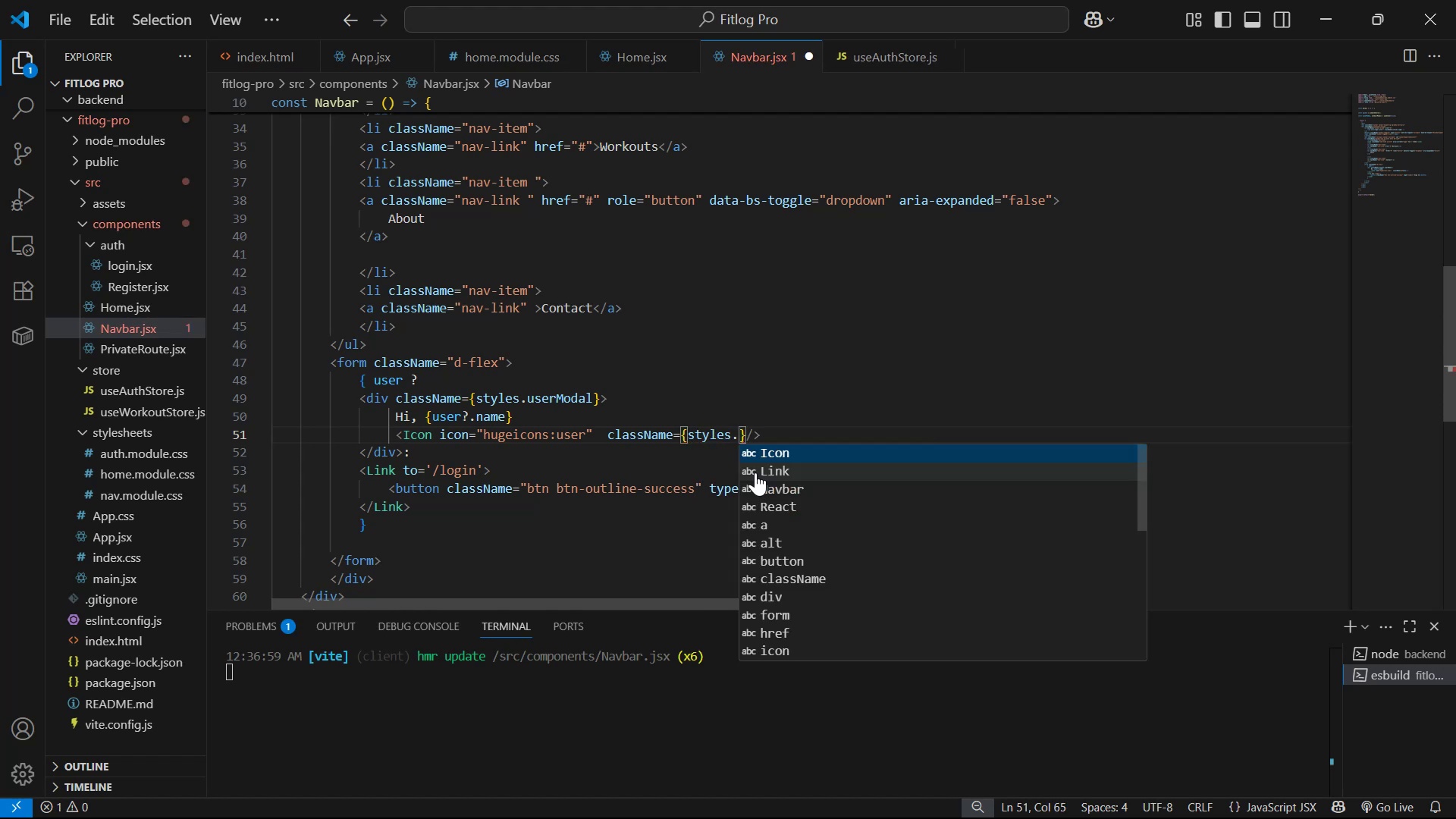 
type(ico)
key(Backspace)
key(Backspace)
key(Backspace)
type(userIco)
 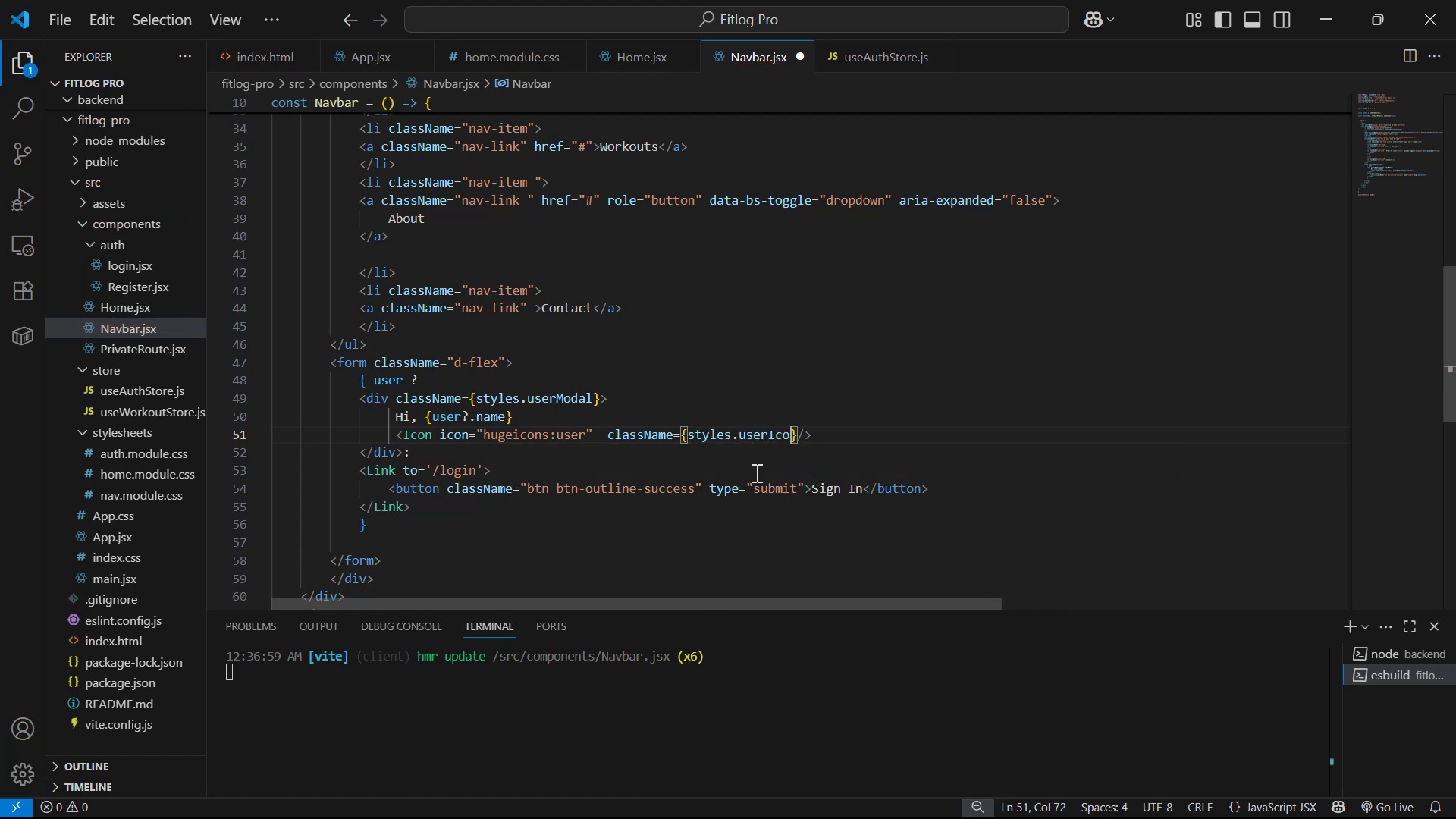 
hold_key(key=ControlLeft, duration=0.48)
 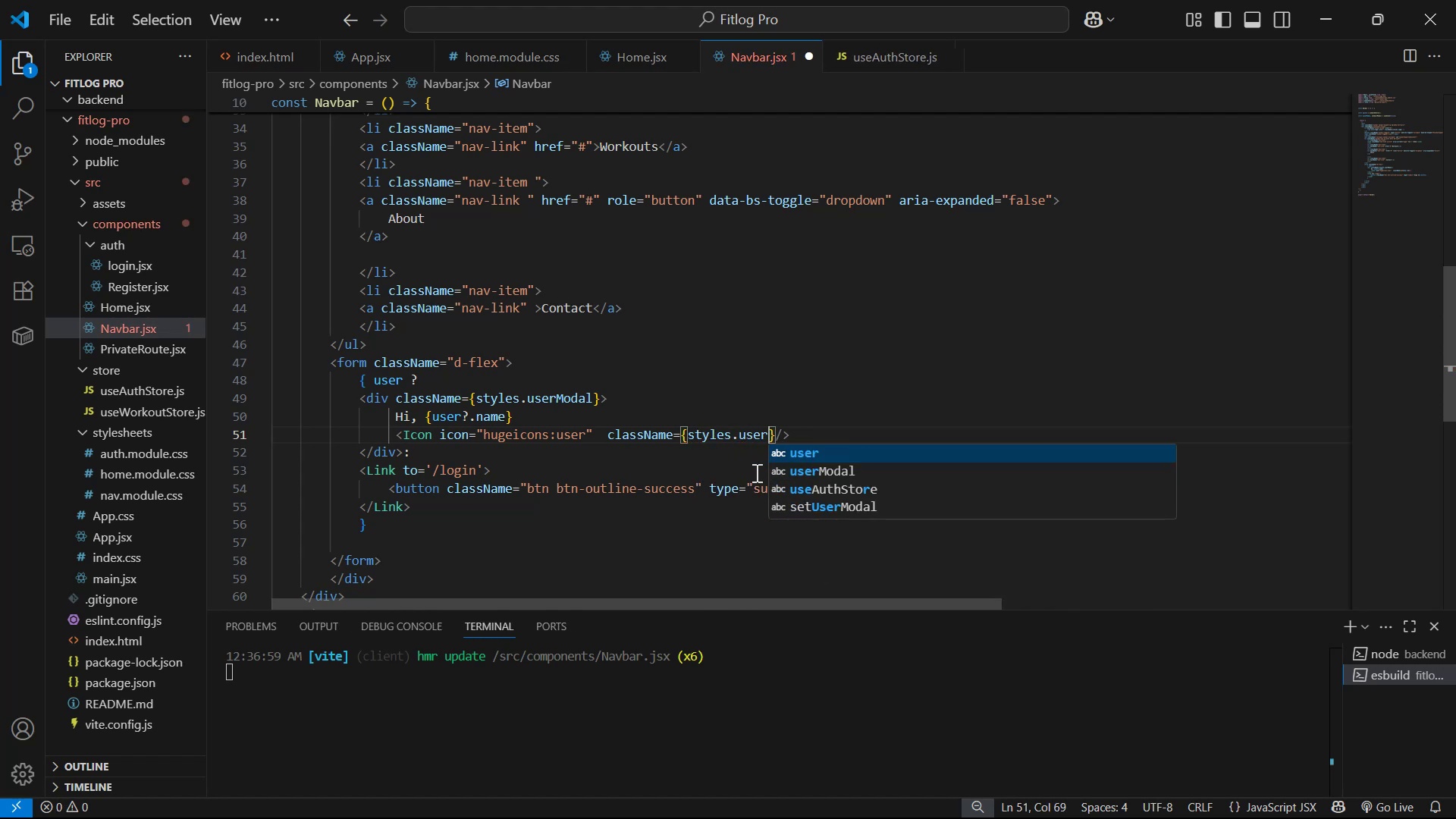 
key(Control+S)
 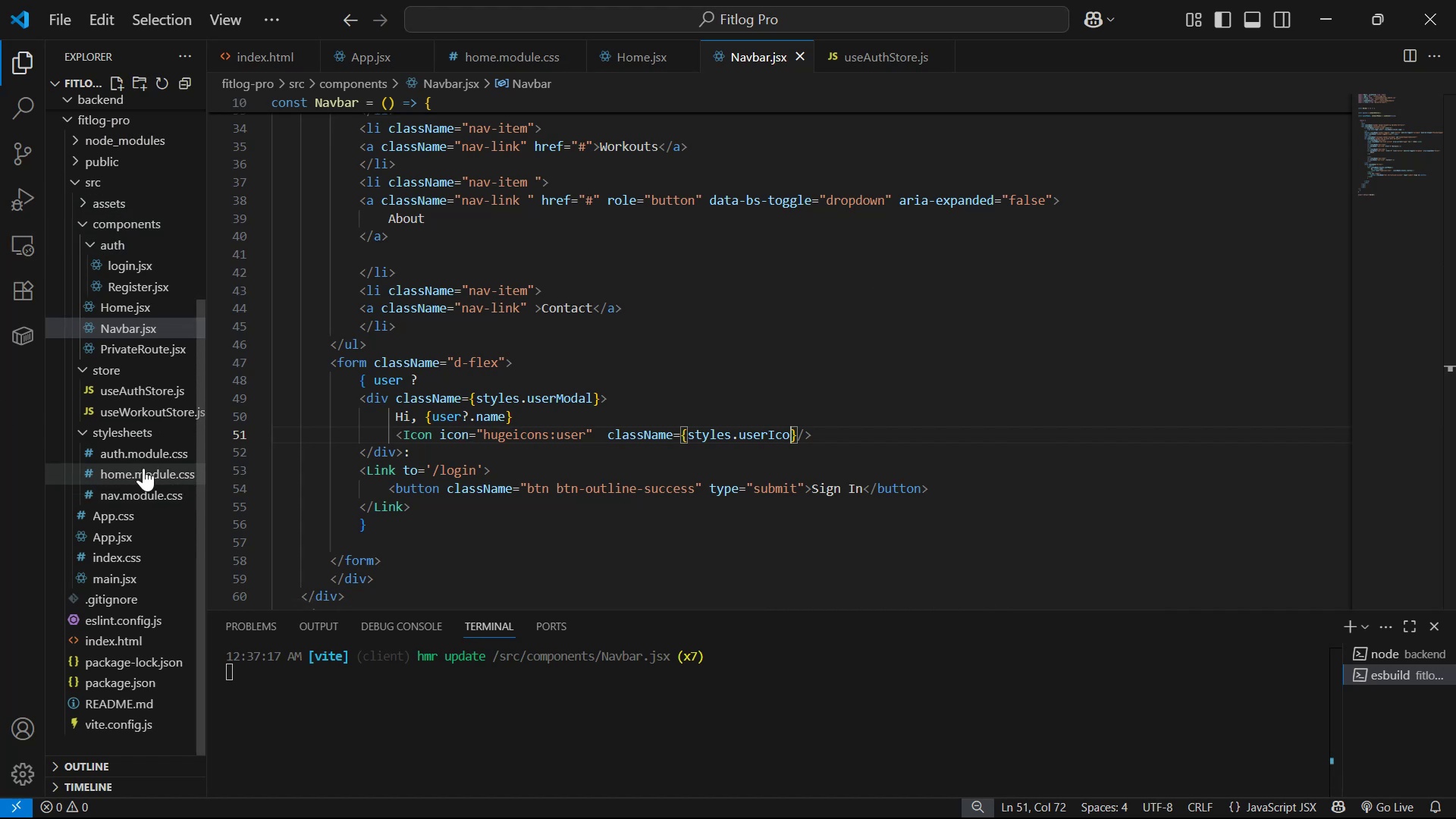 
left_click([166, 449])
 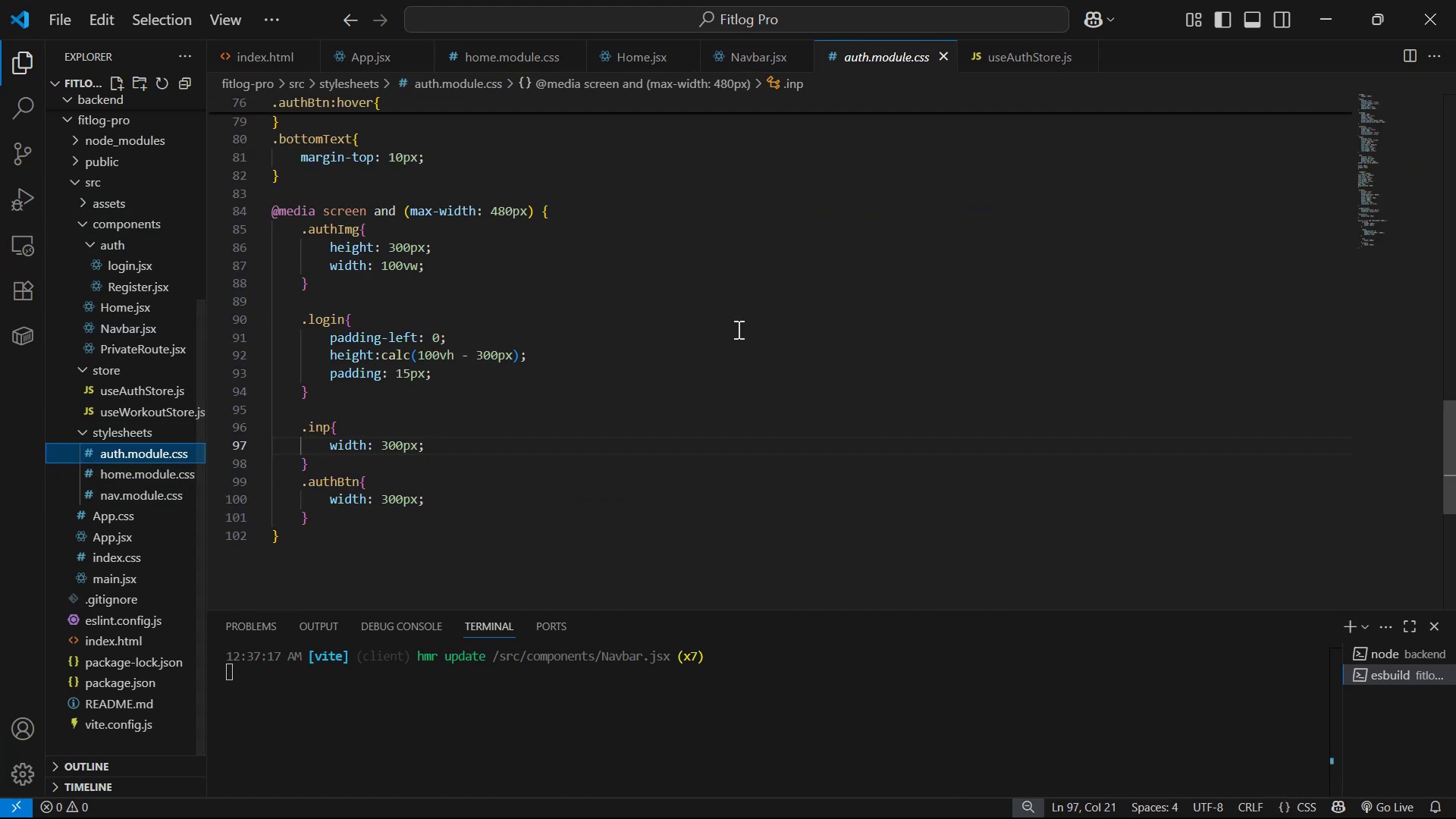 
scroll: coordinate [710, 422], scroll_direction: up, amount: 27.0
 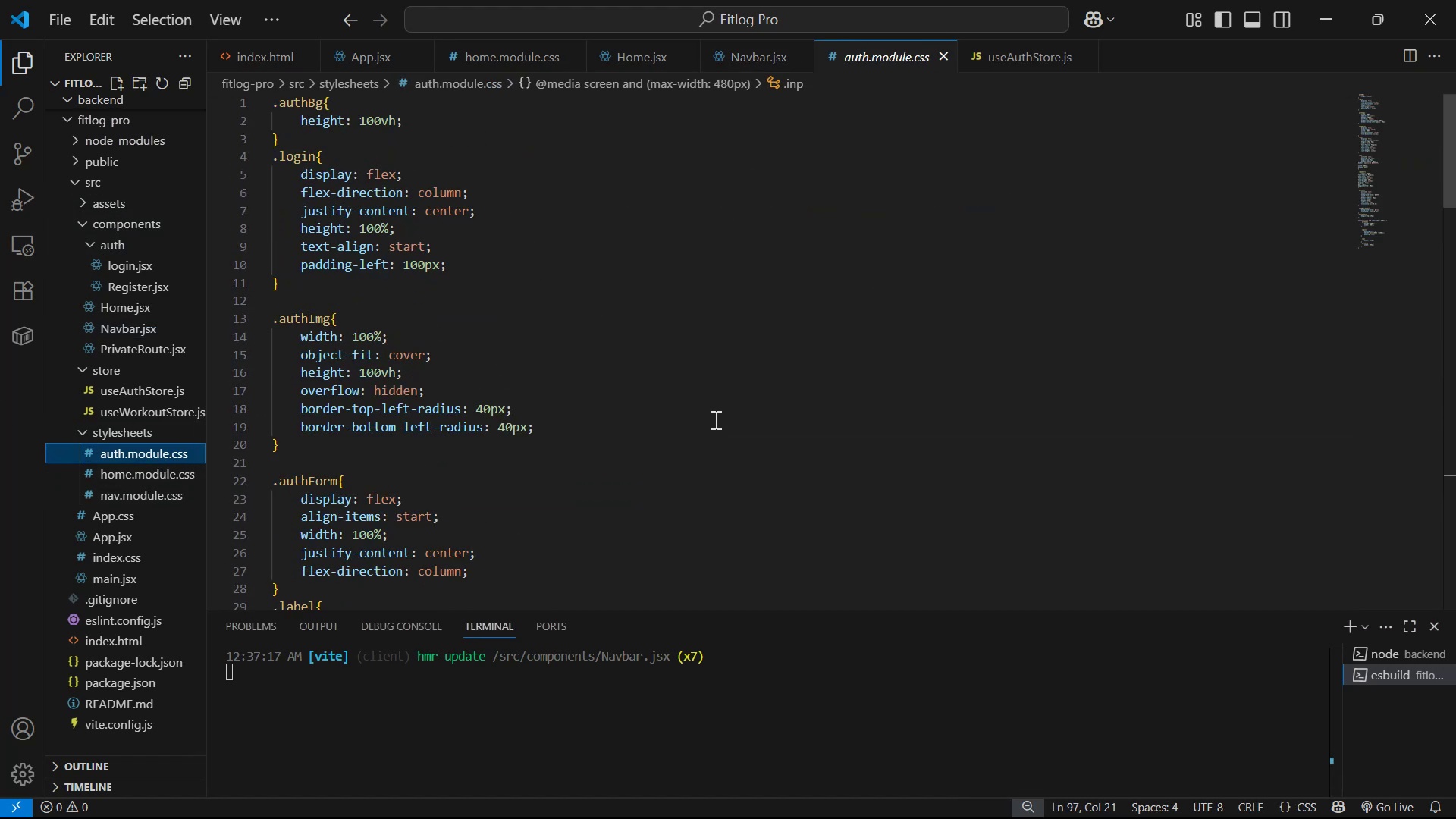 
scroll: coordinate [696, 422], scroll_direction: down, amount: 21.0
 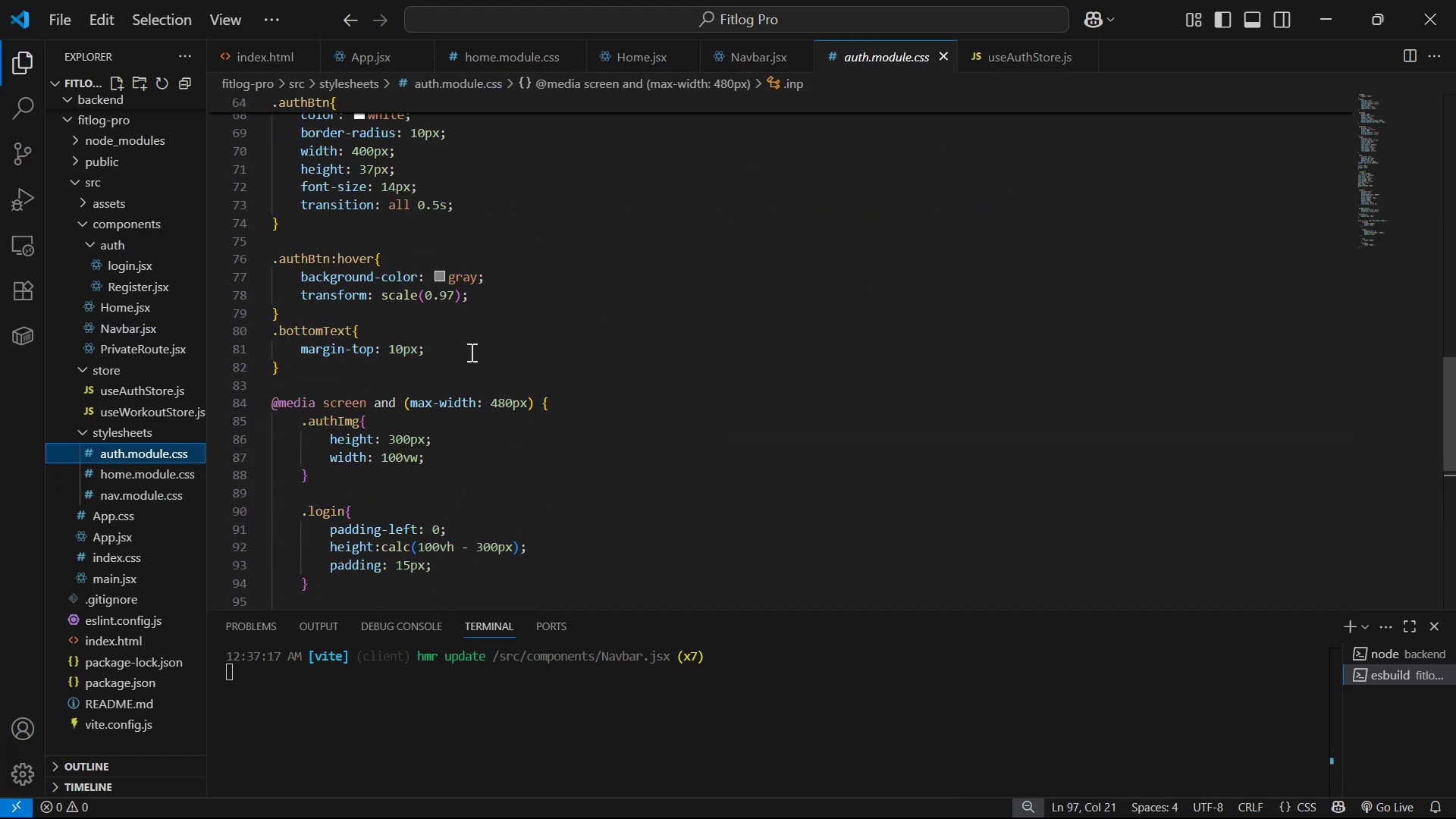 
left_click([483, 373])
 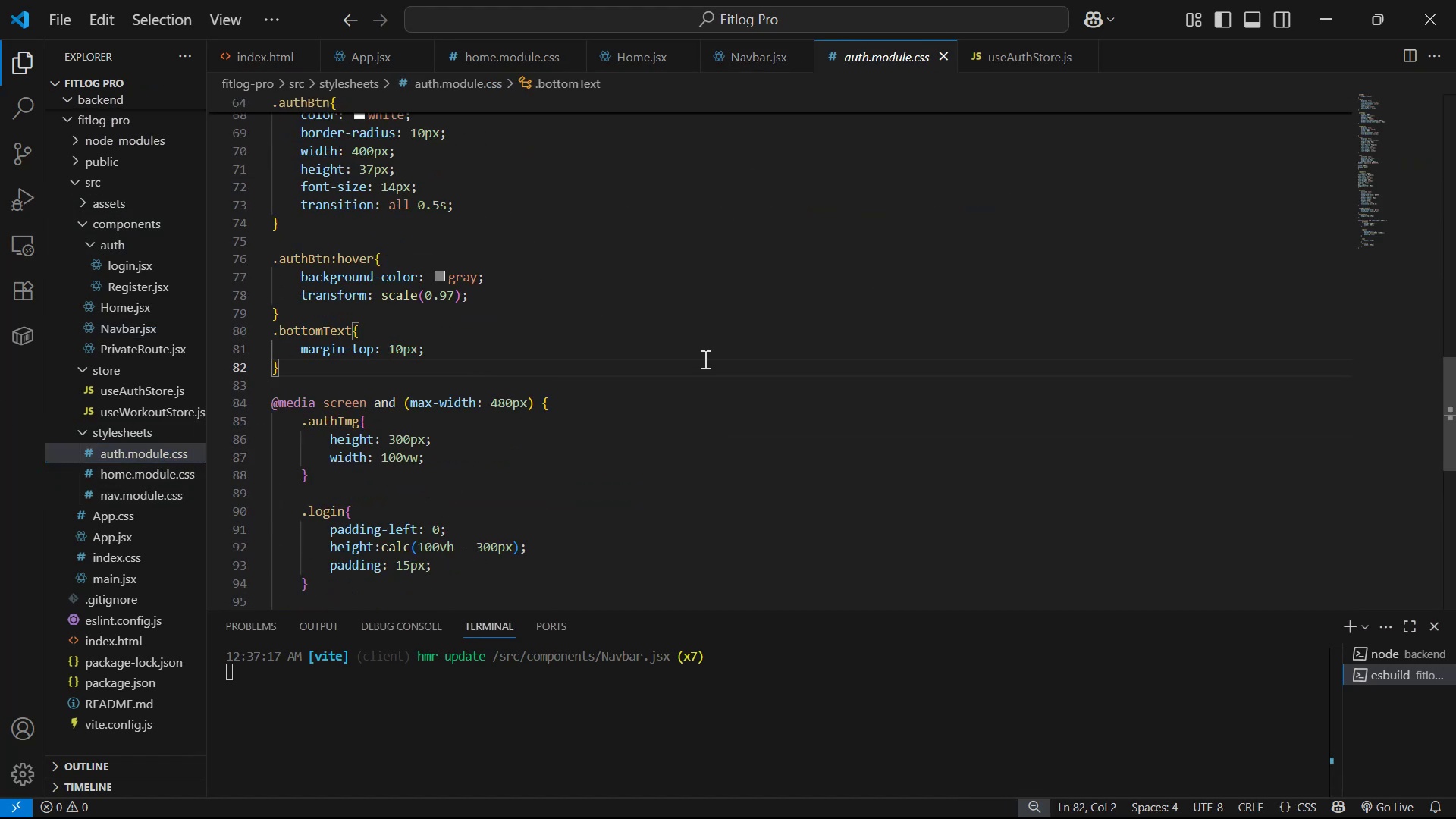 
key(Enter)
 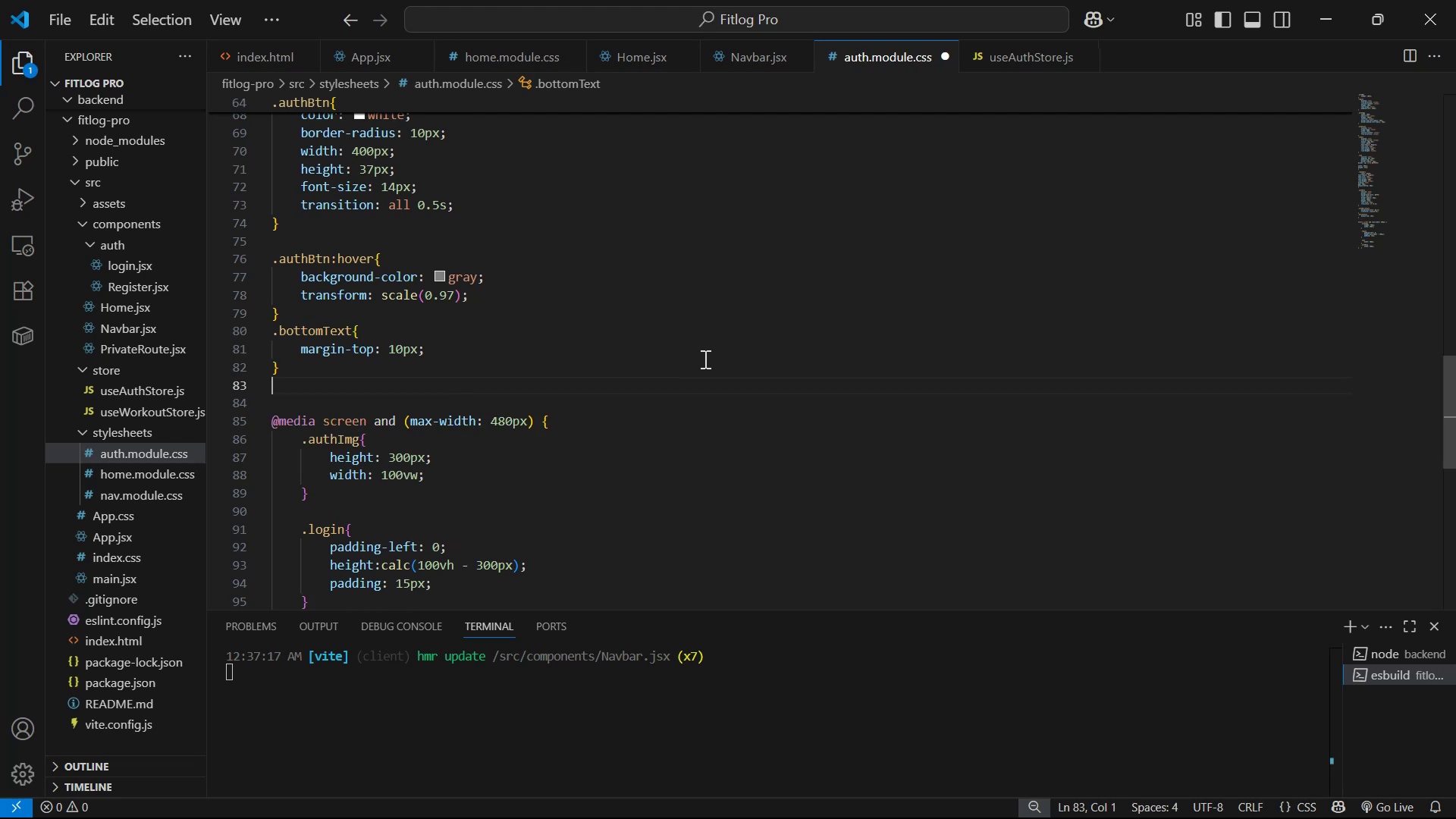 
key(Enter)
 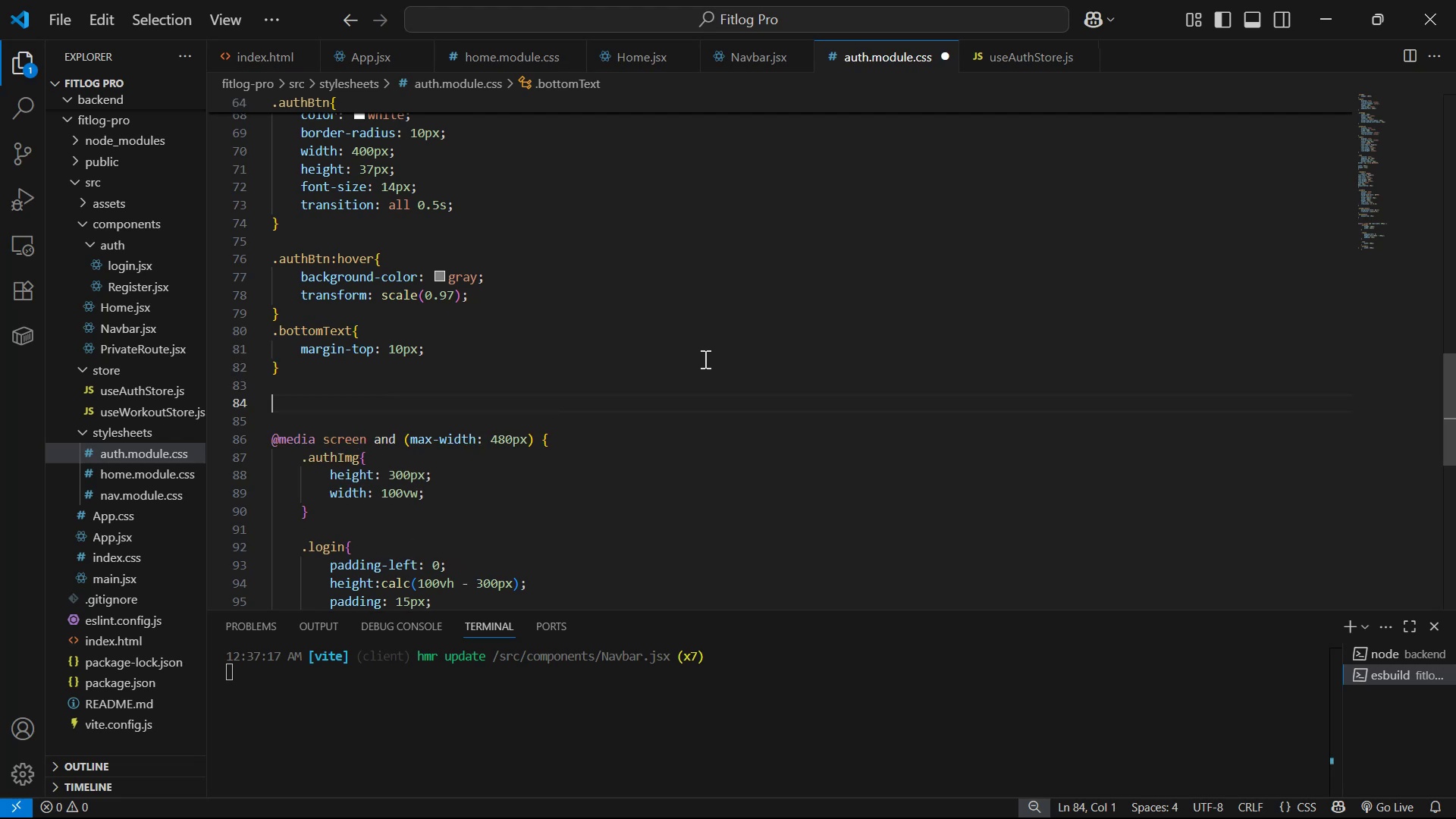 
key(Enter)
 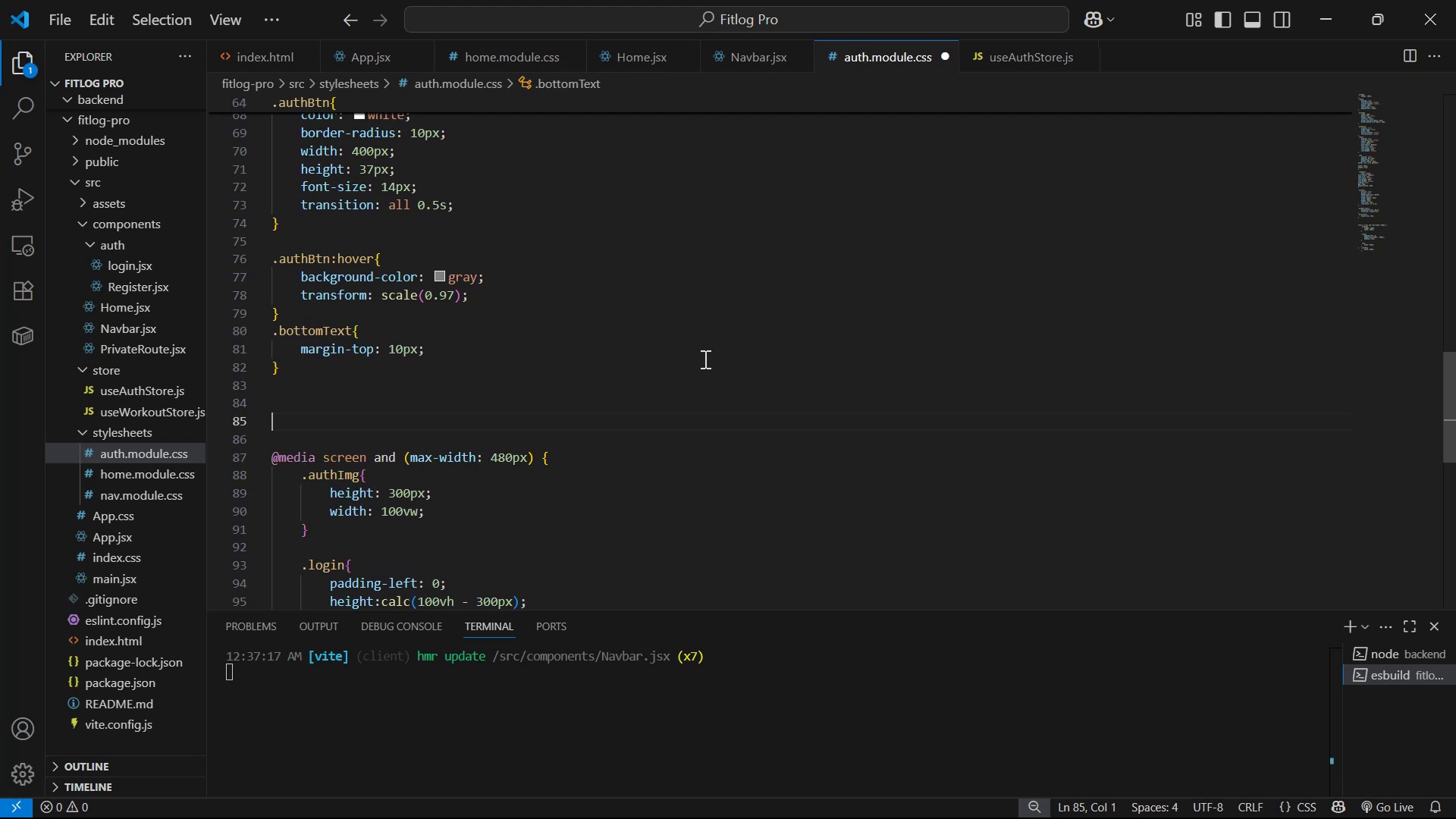 
key(Enter)
 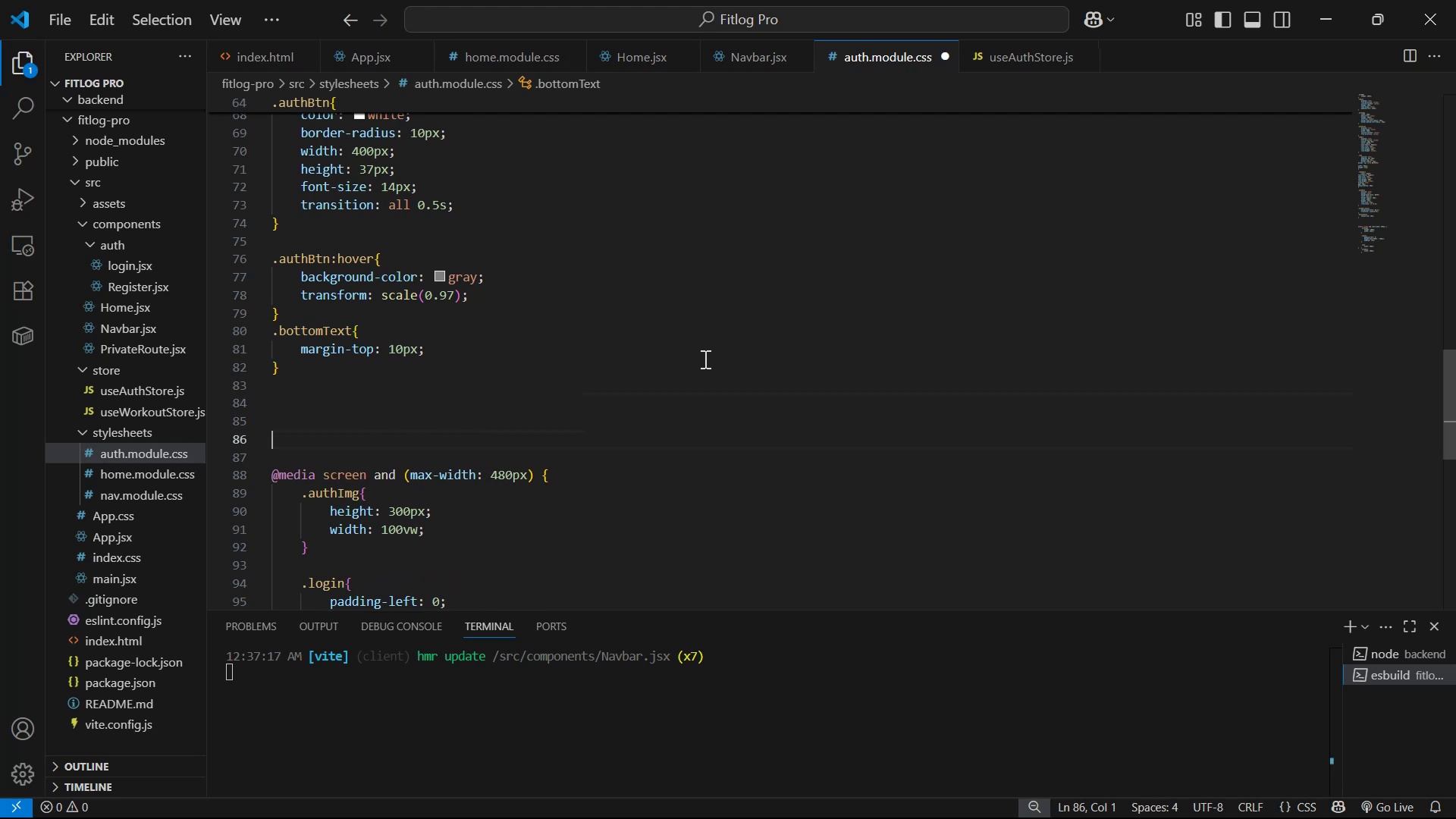 
key(ArrowUp)
 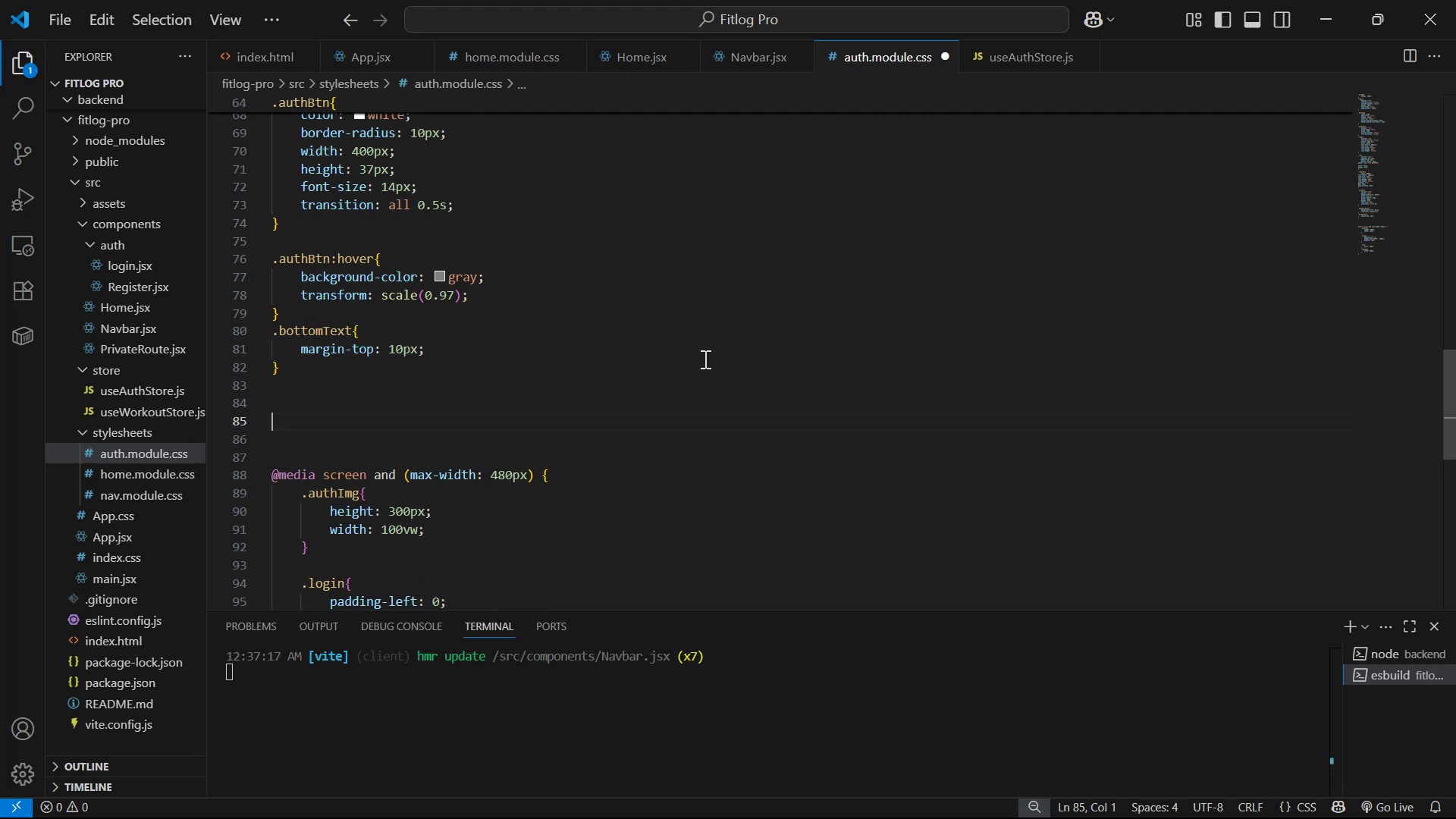 
key(ArrowUp)
 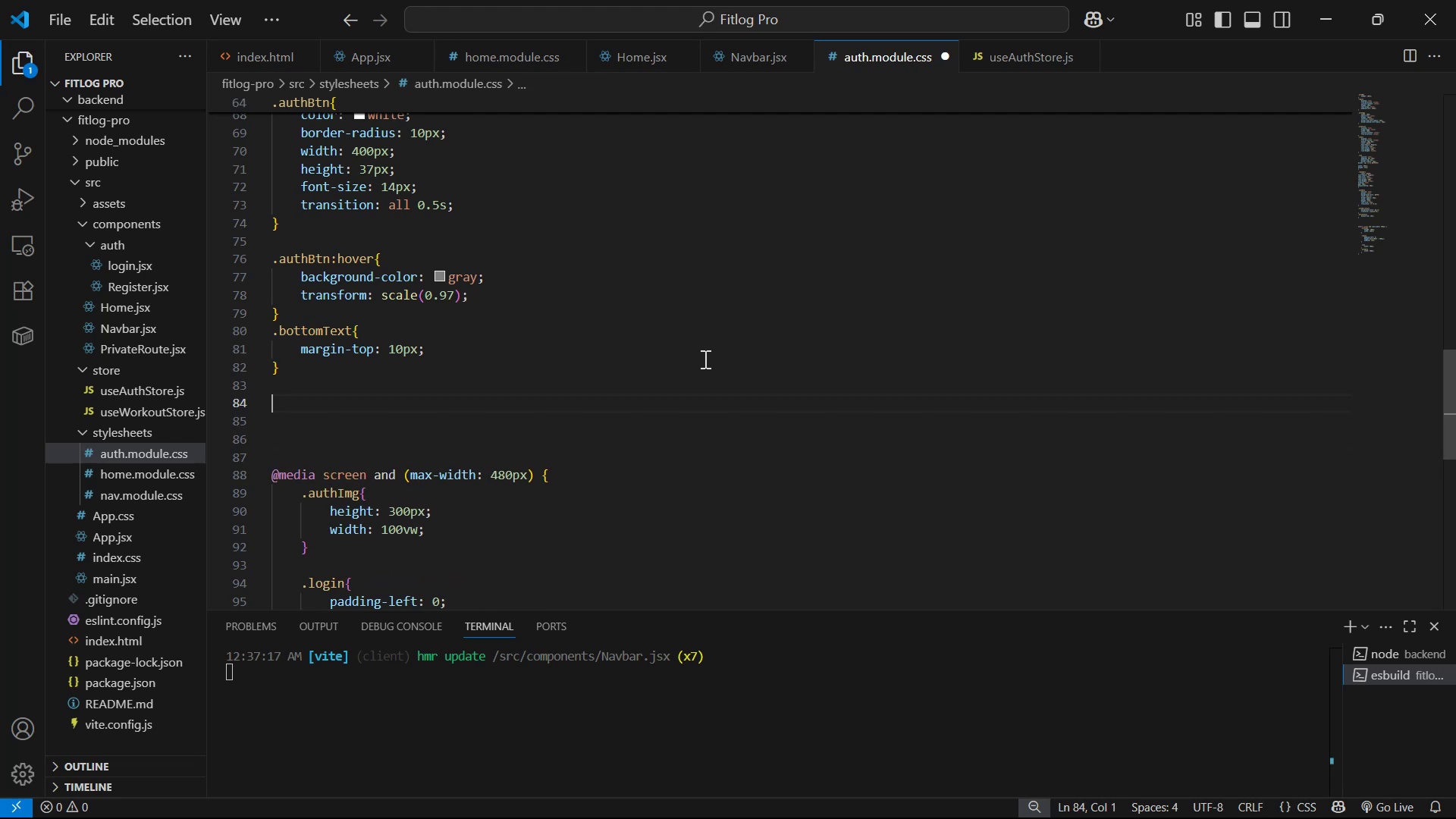 
wait(9.18)
 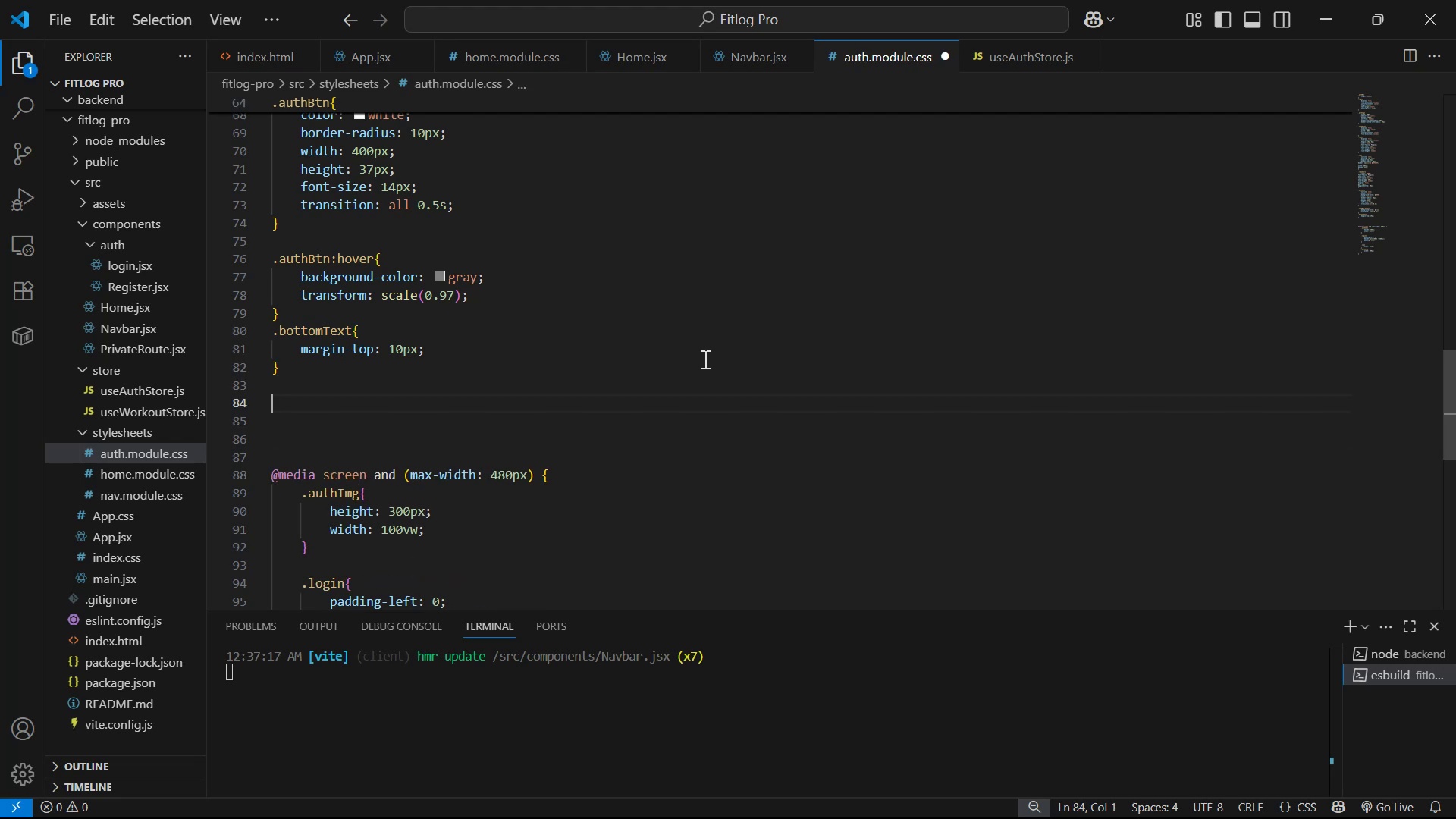 
type(.user<)
key(Backspace)
type(Modal )
key(Backspace)
type({)
 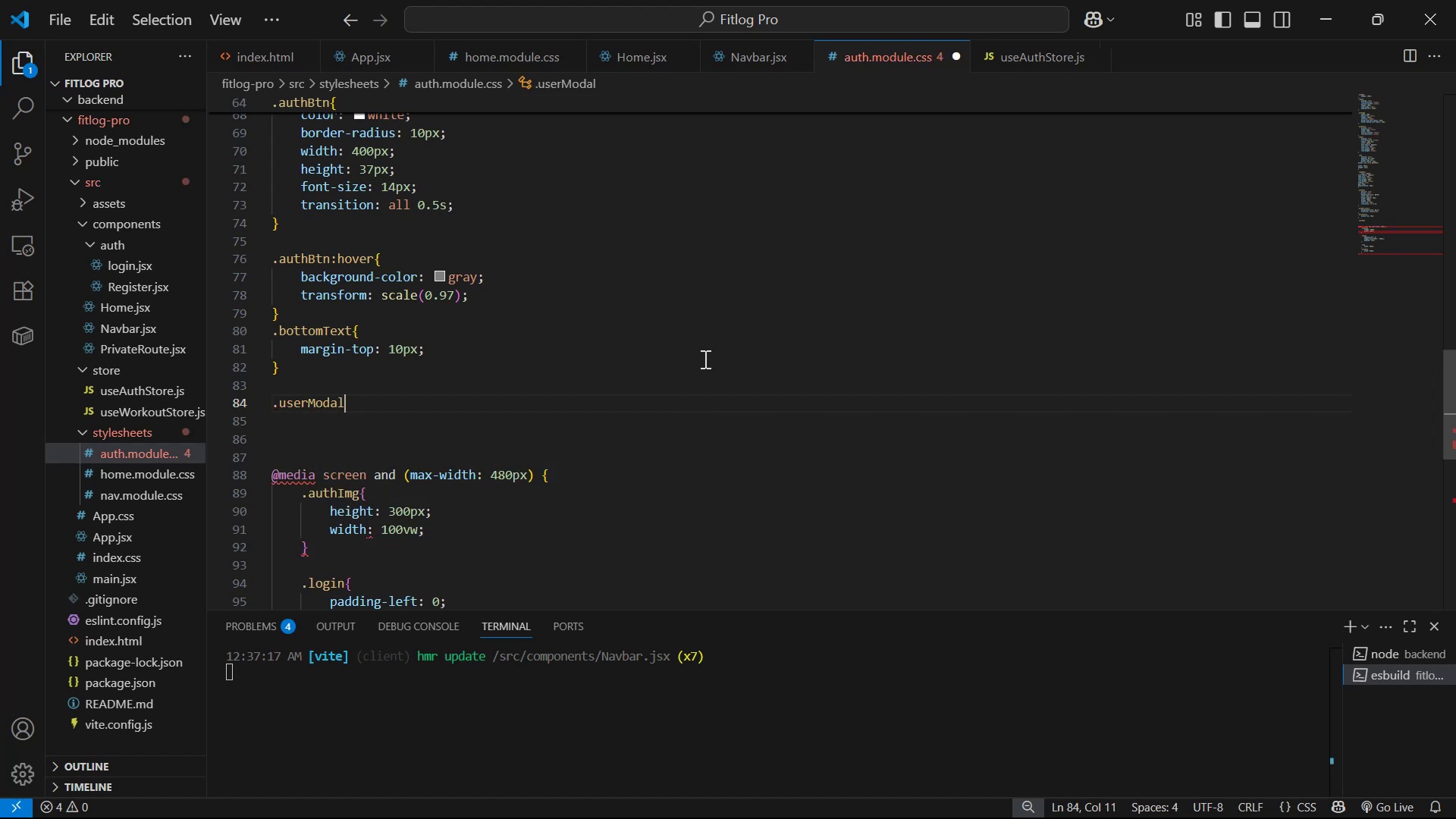 
key(Enter)
 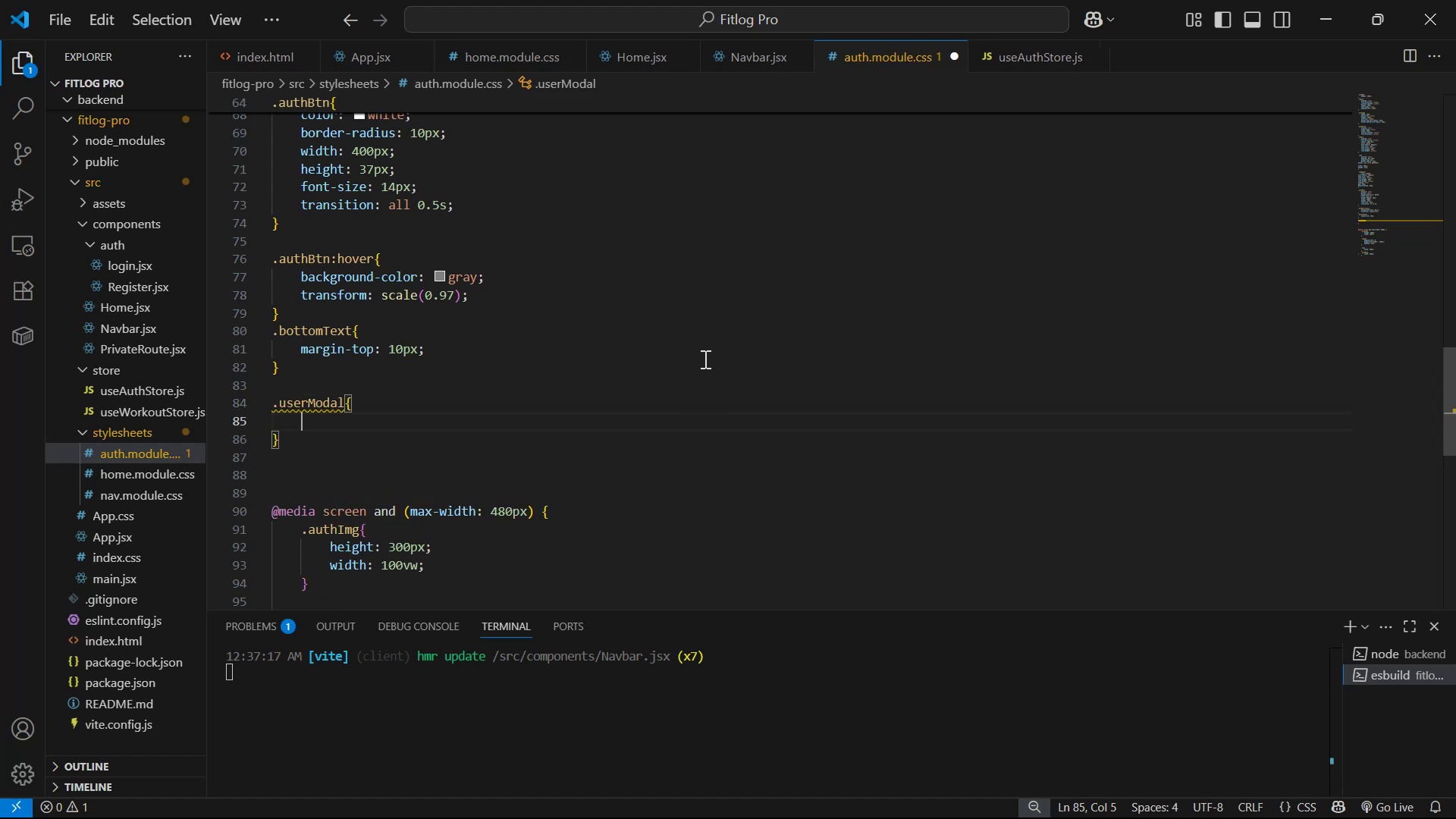 
type(dis)
 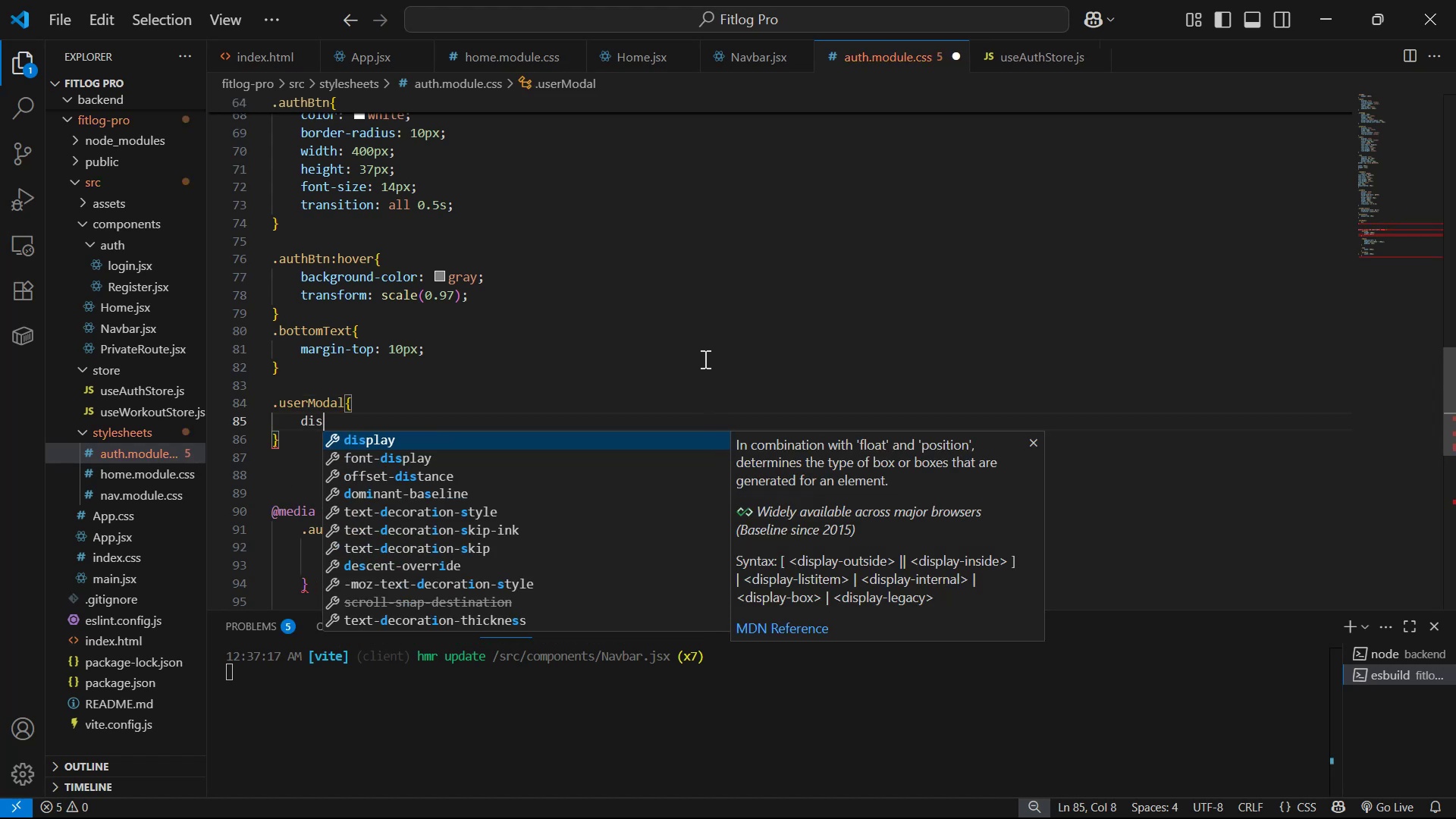 
key(Enter)
 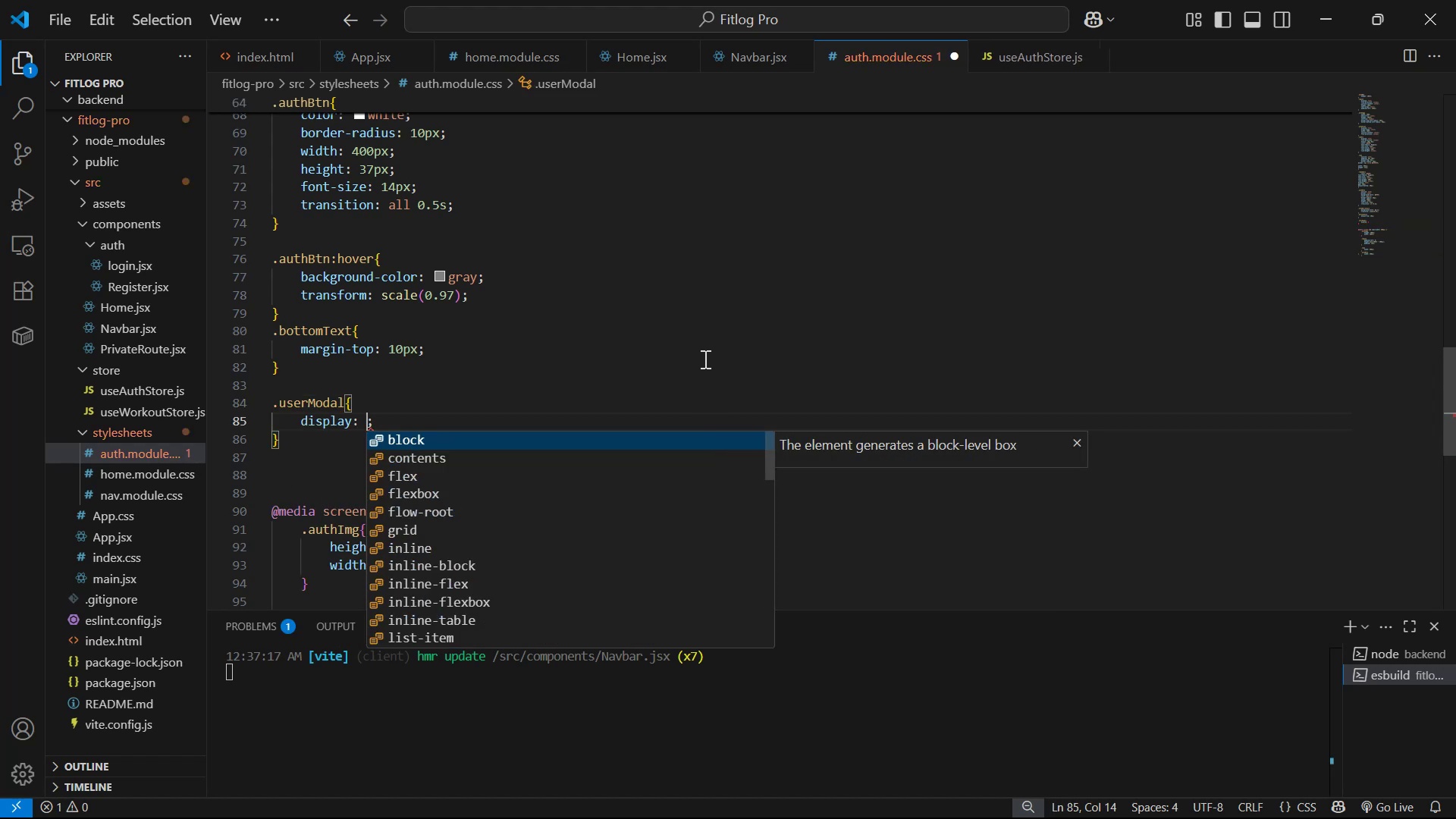 
key(ArrowDown)
 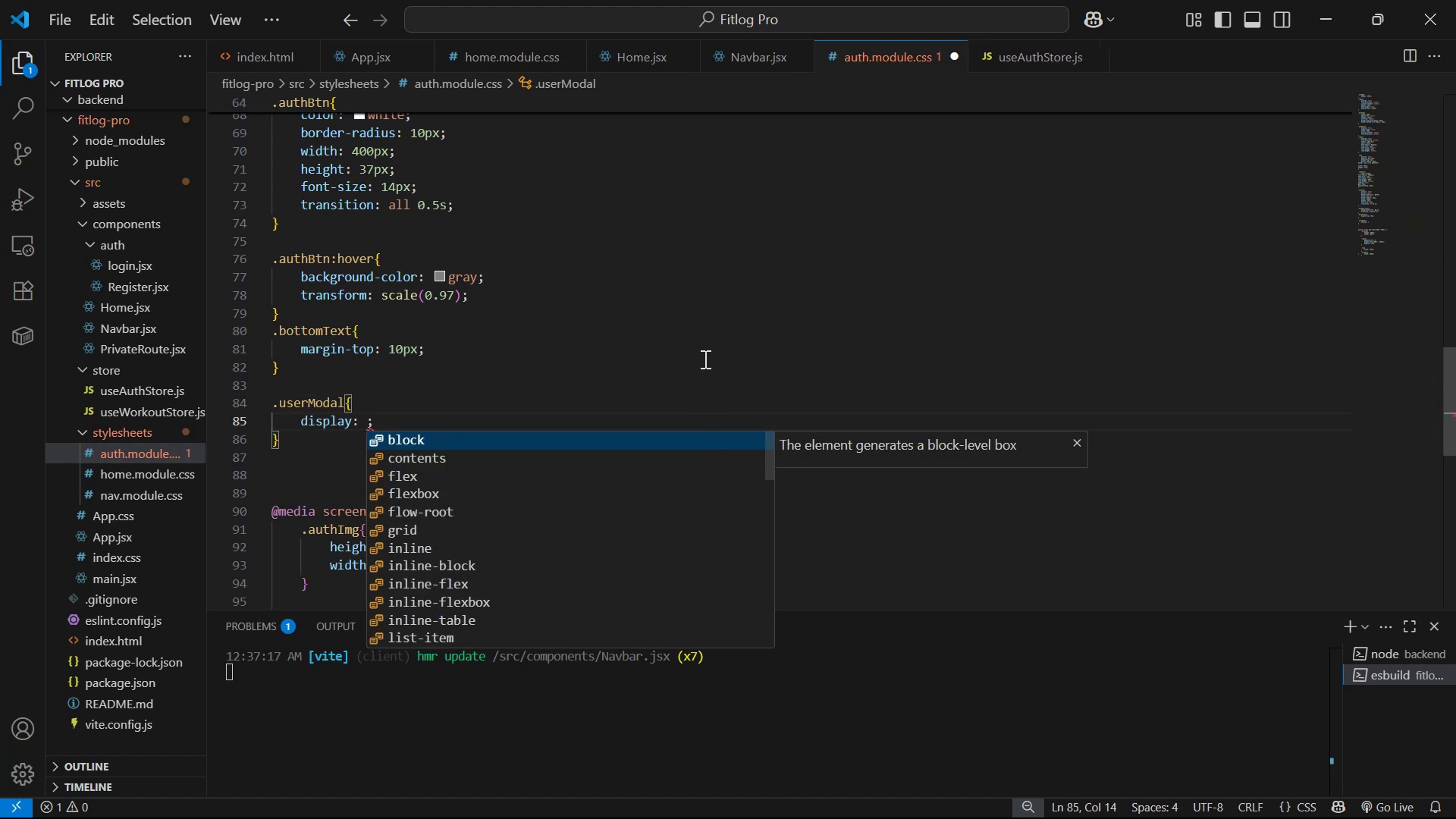 
key(ArrowDown)
 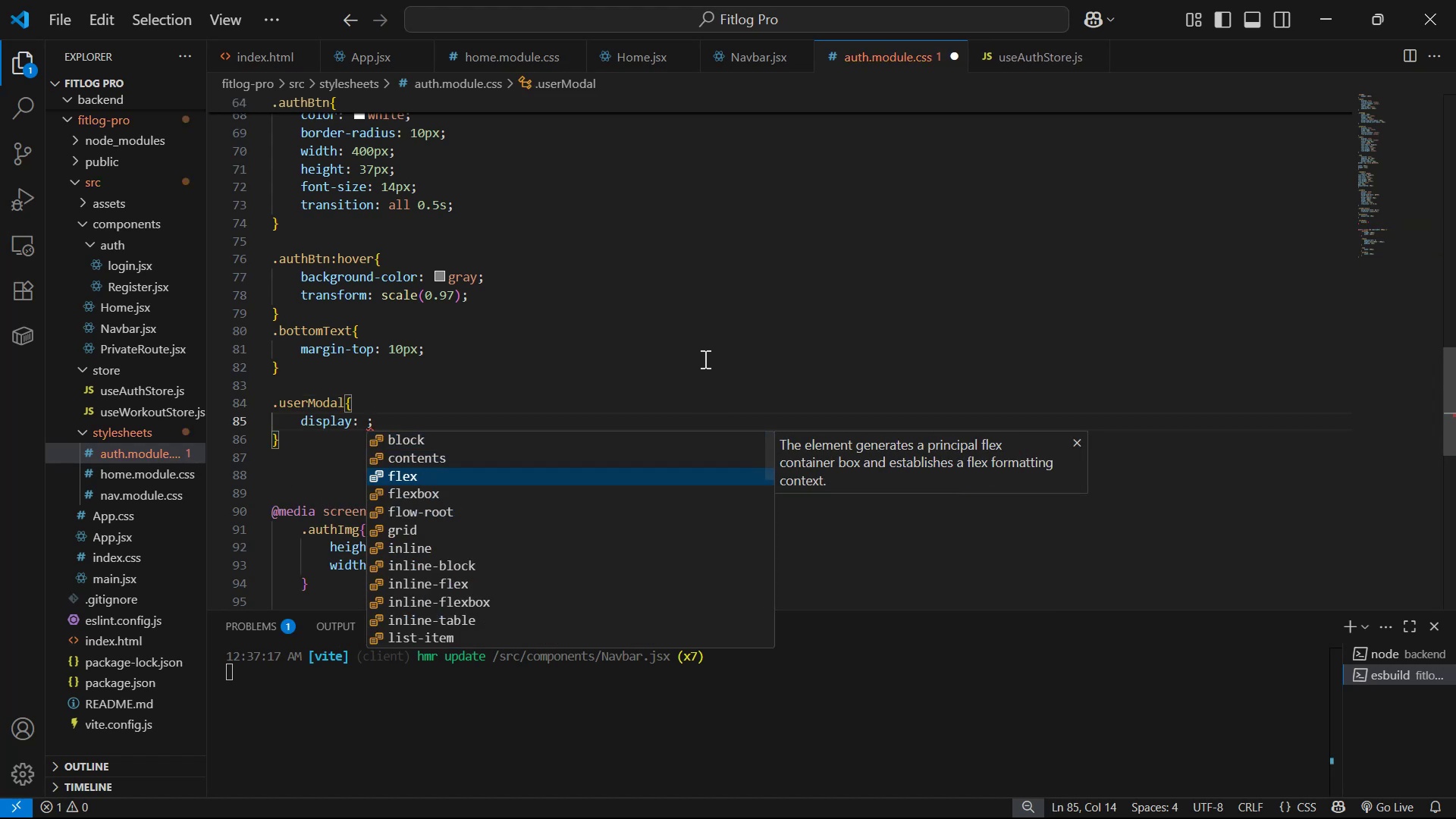 
key(Enter)
 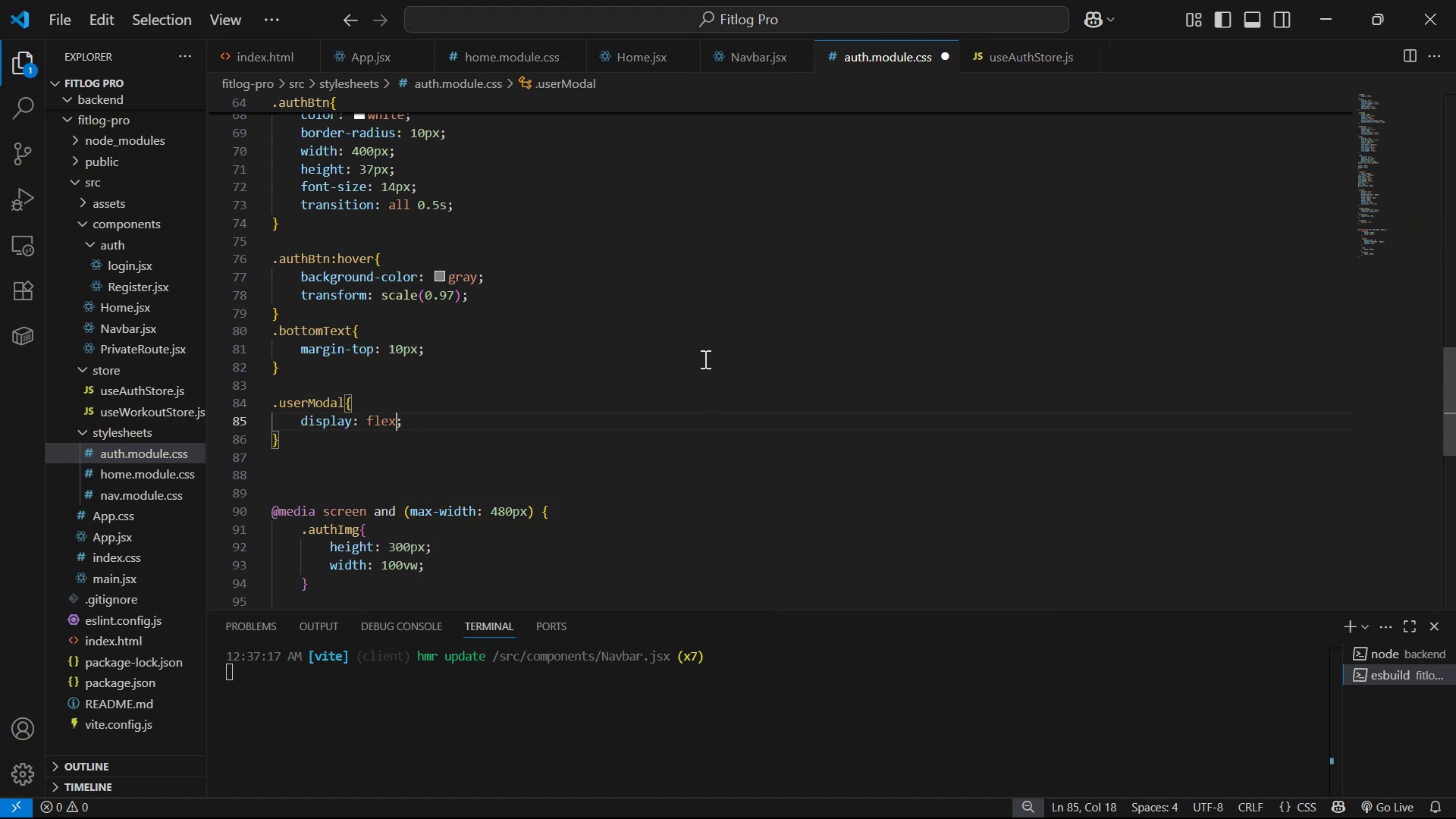 
key(ArrowRight)
 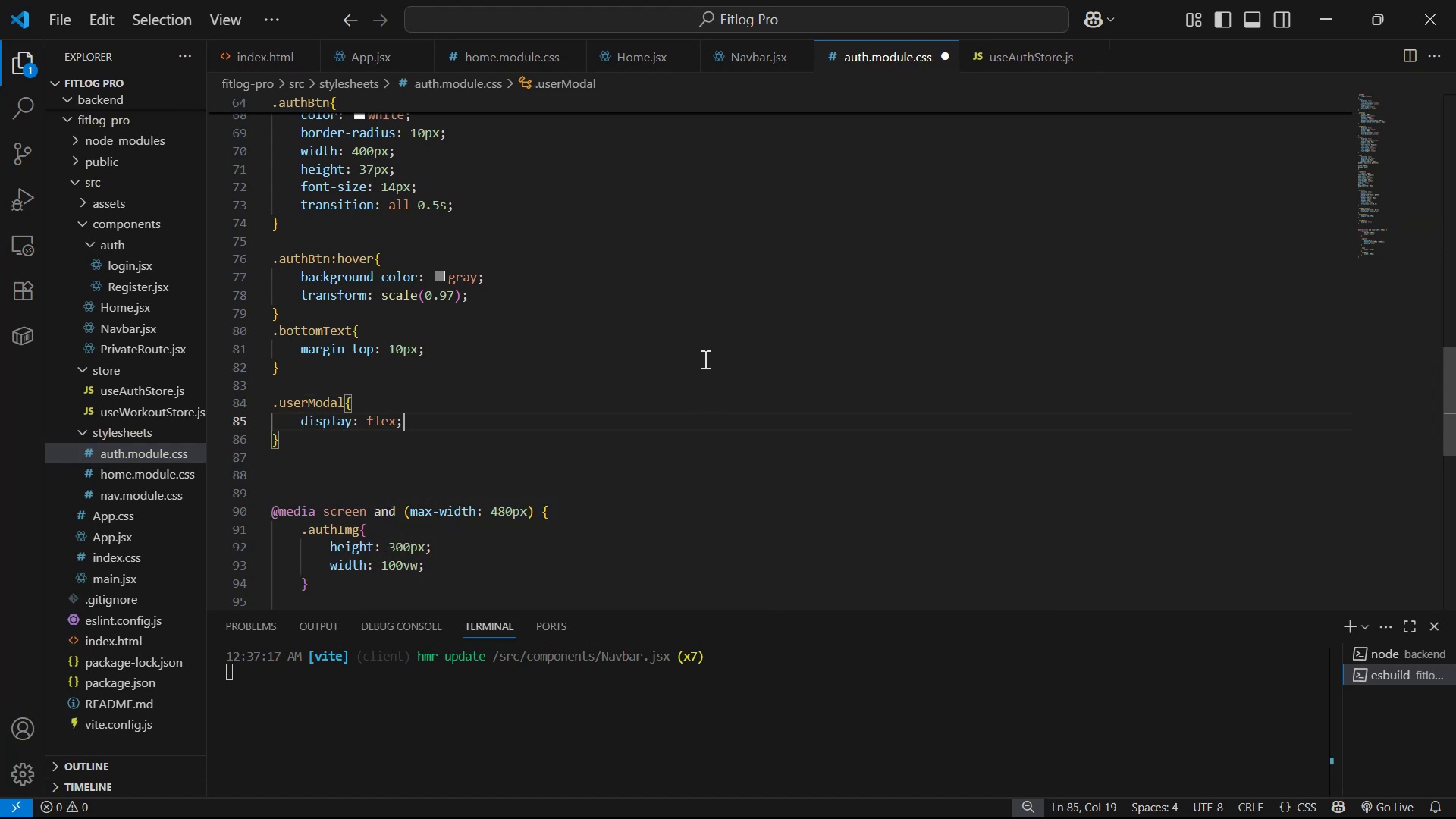 
key(Enter)
 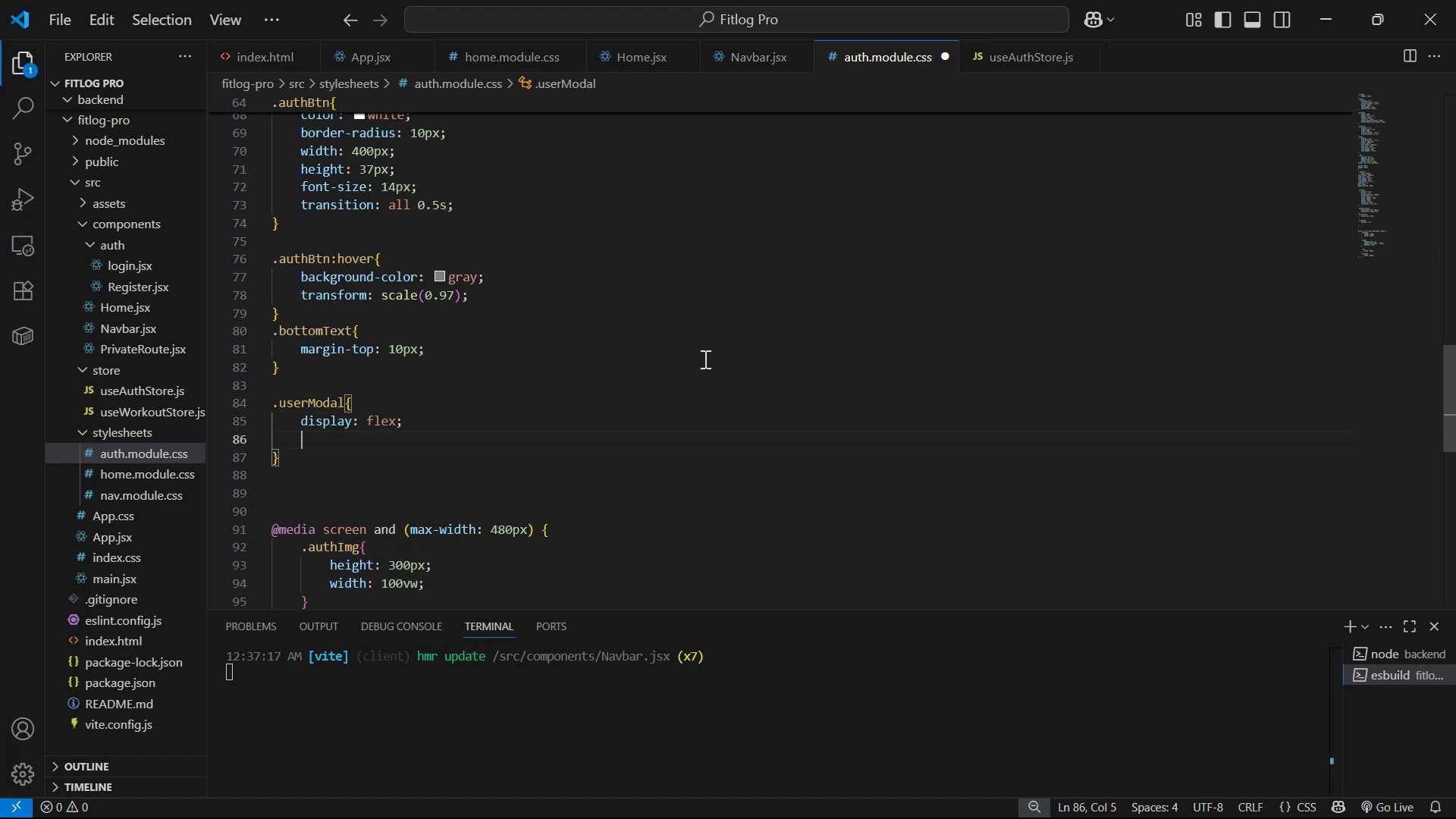 
type(jus)
 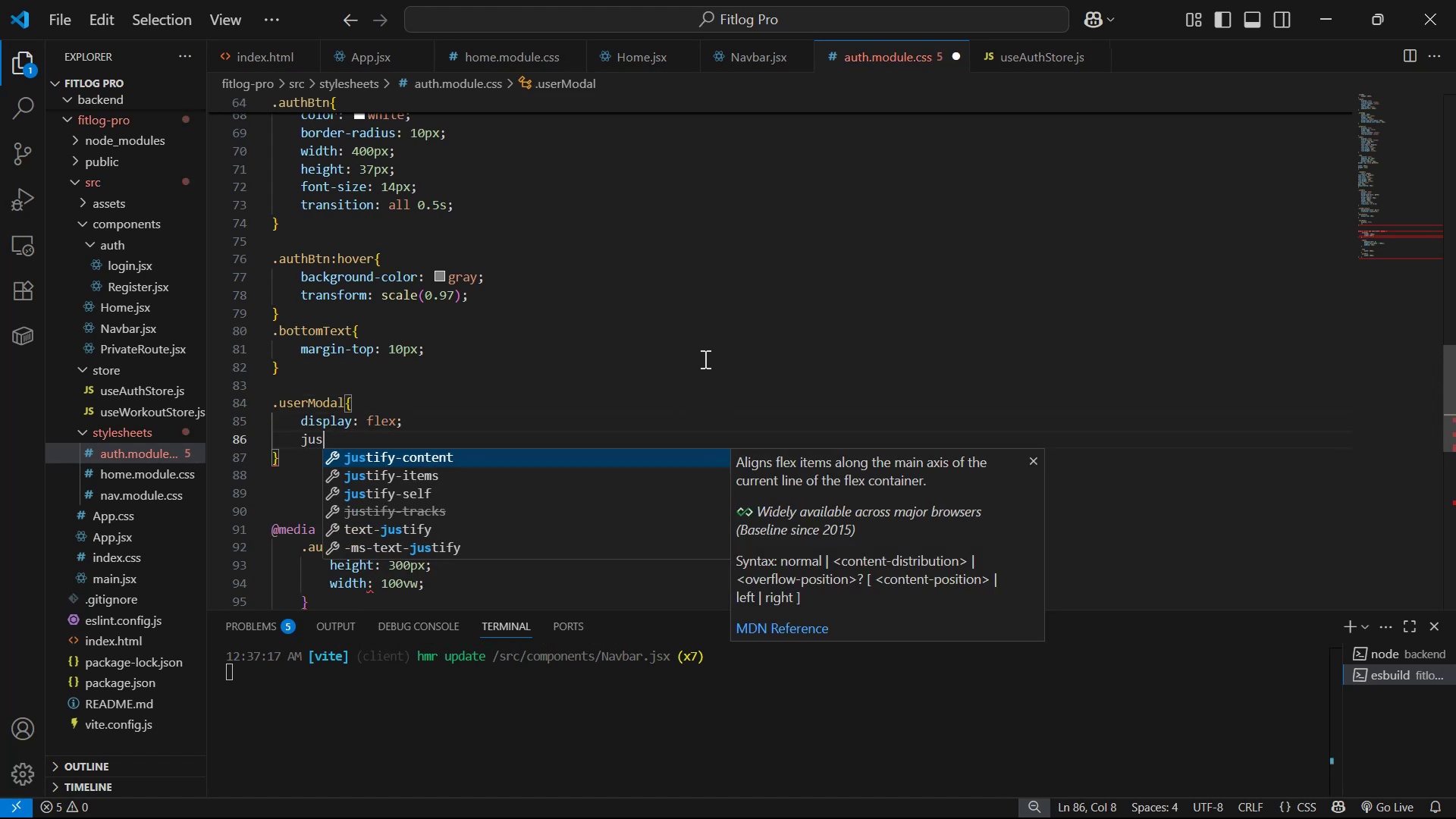 
key(Enter)
 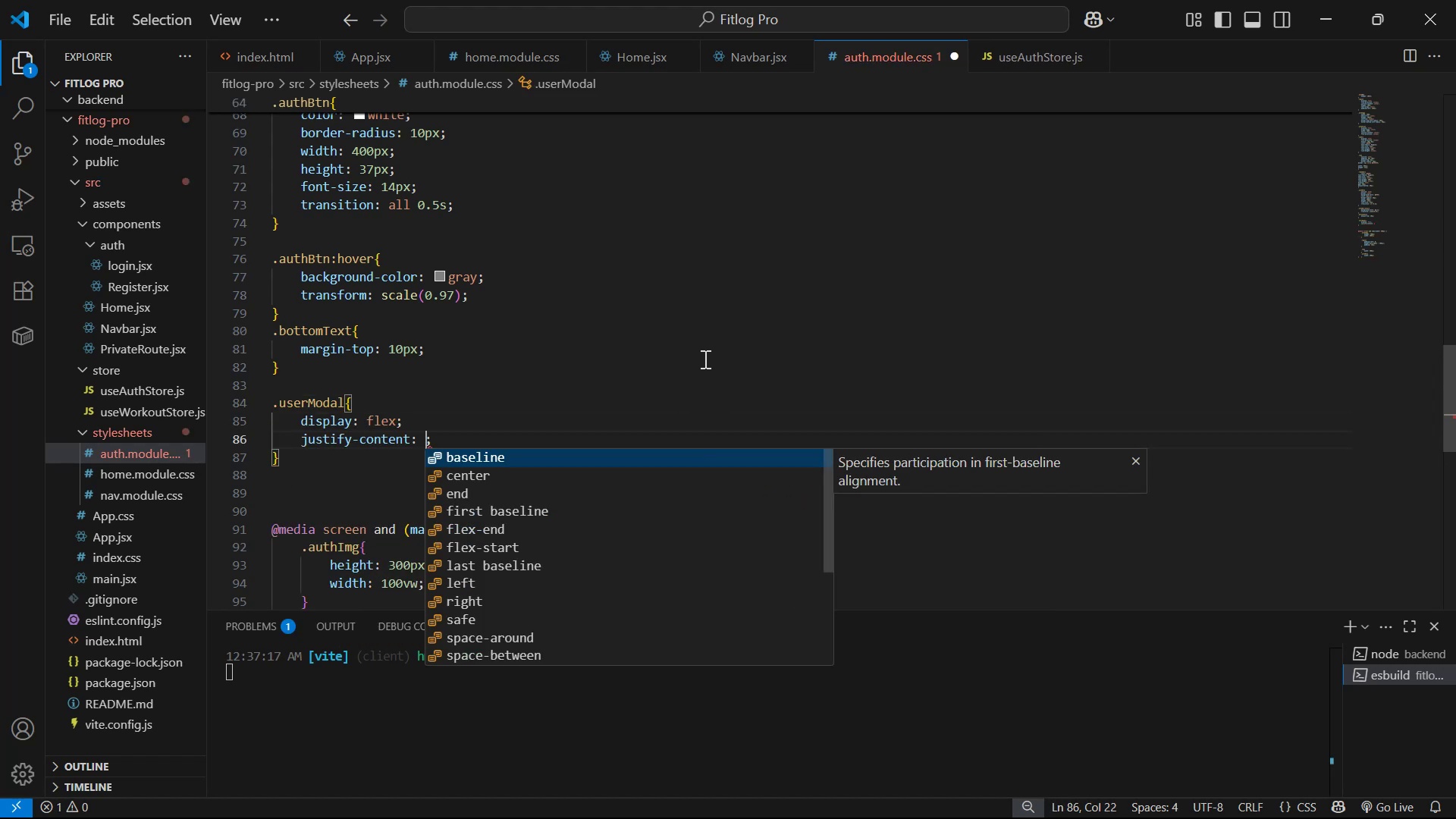 
key(ArrowDown)
 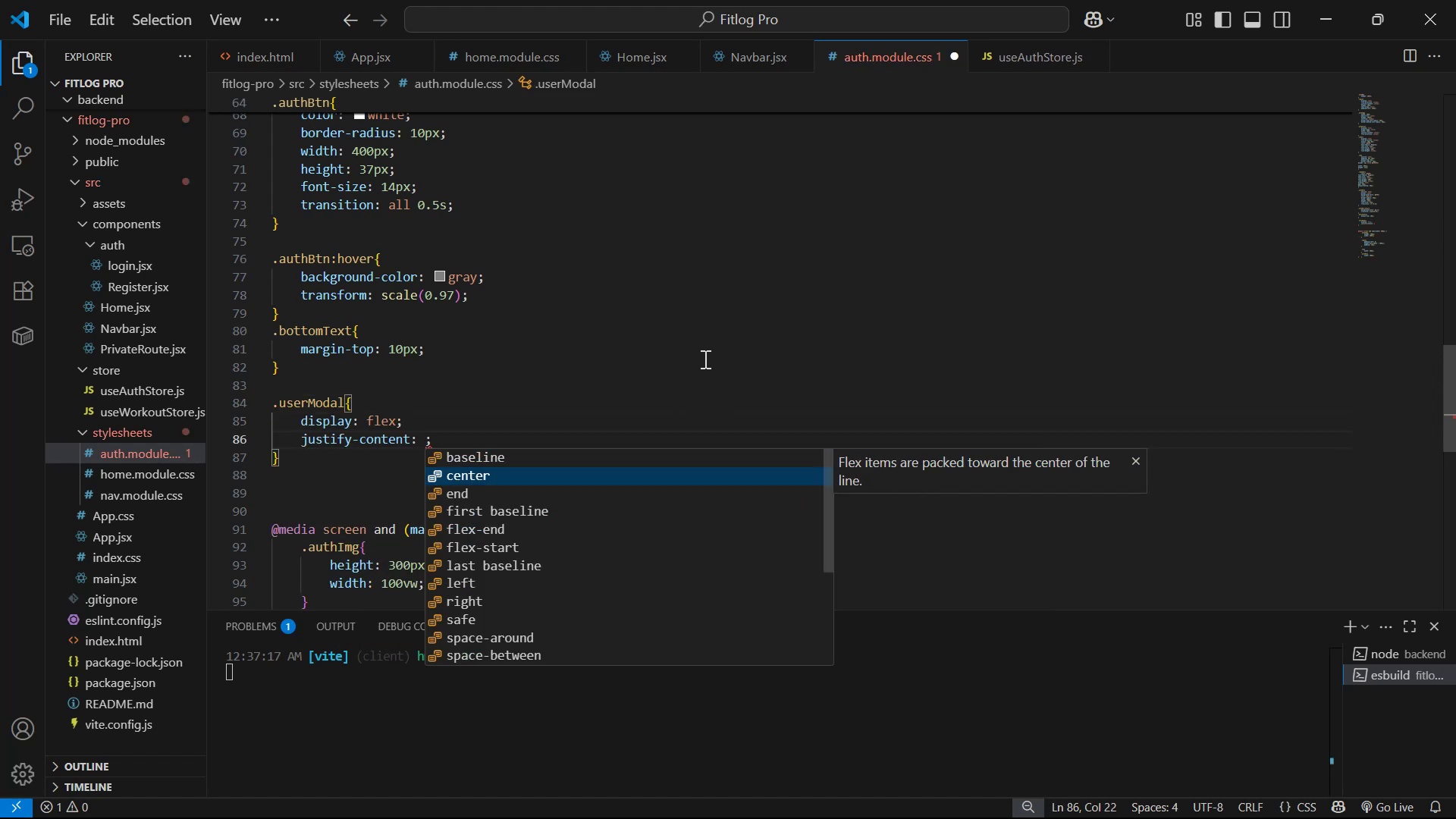 
key(Enter)
 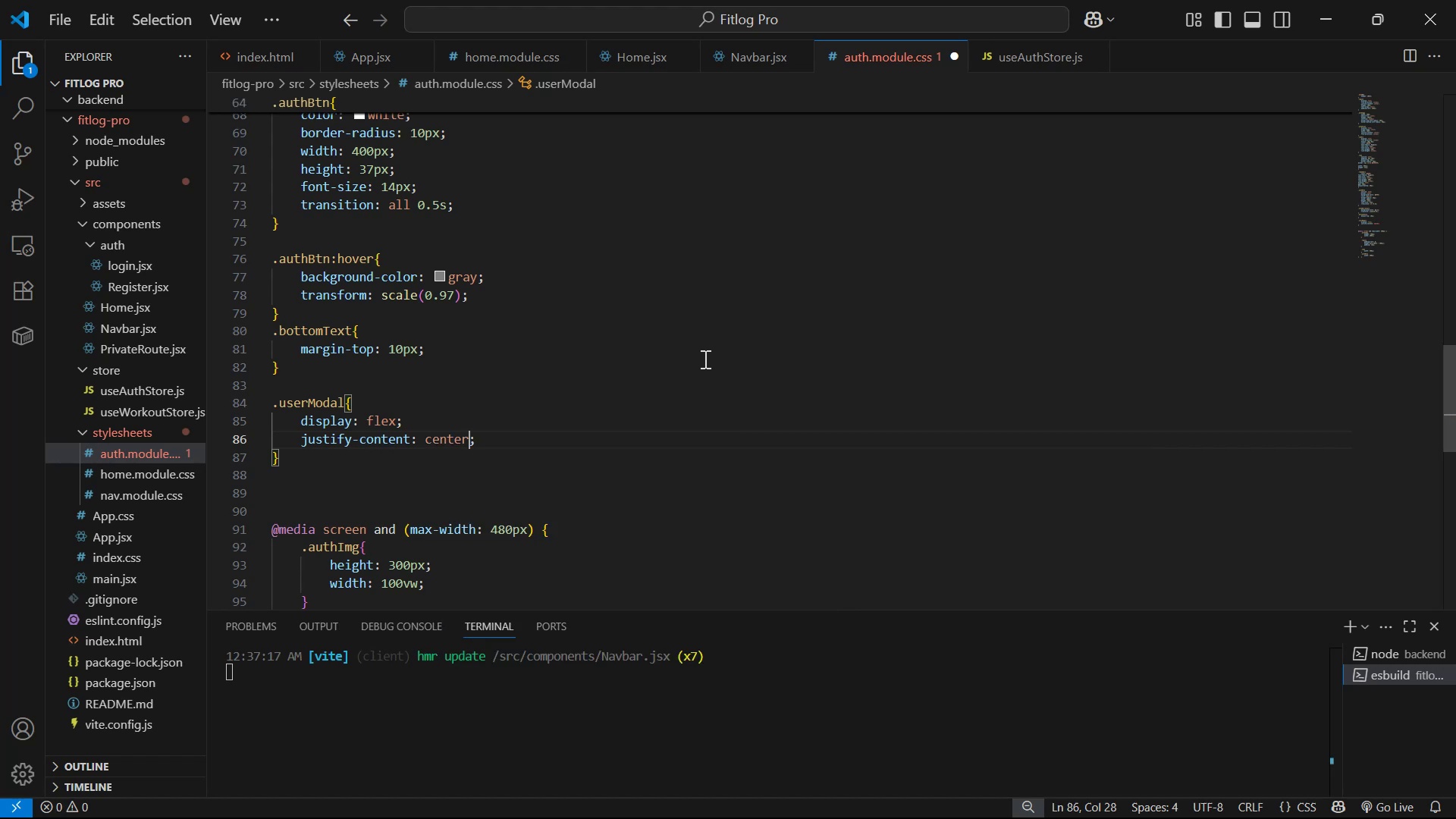 
key(ArrowRight)
 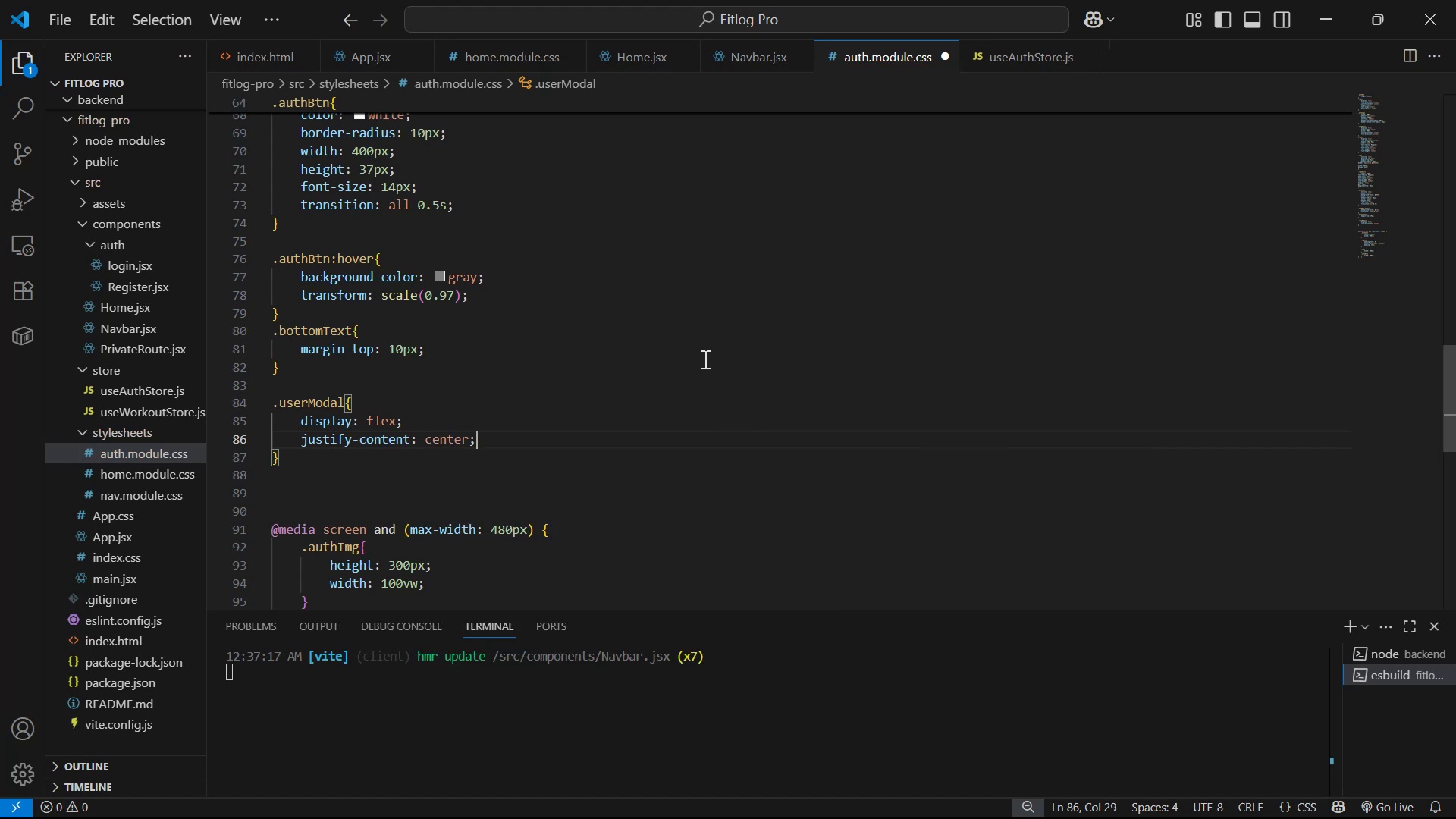 
key(Enter)
 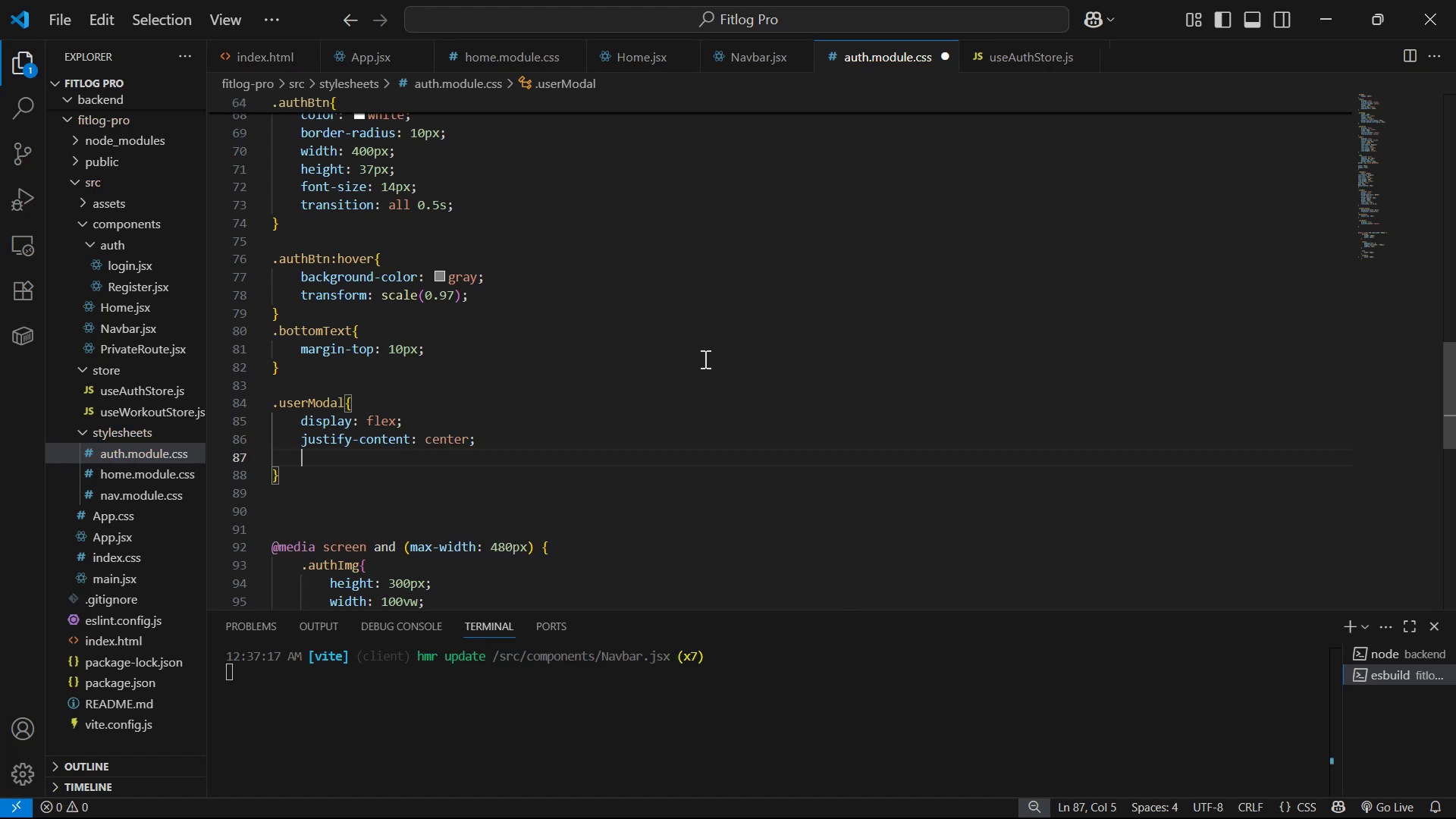 
type(al)
 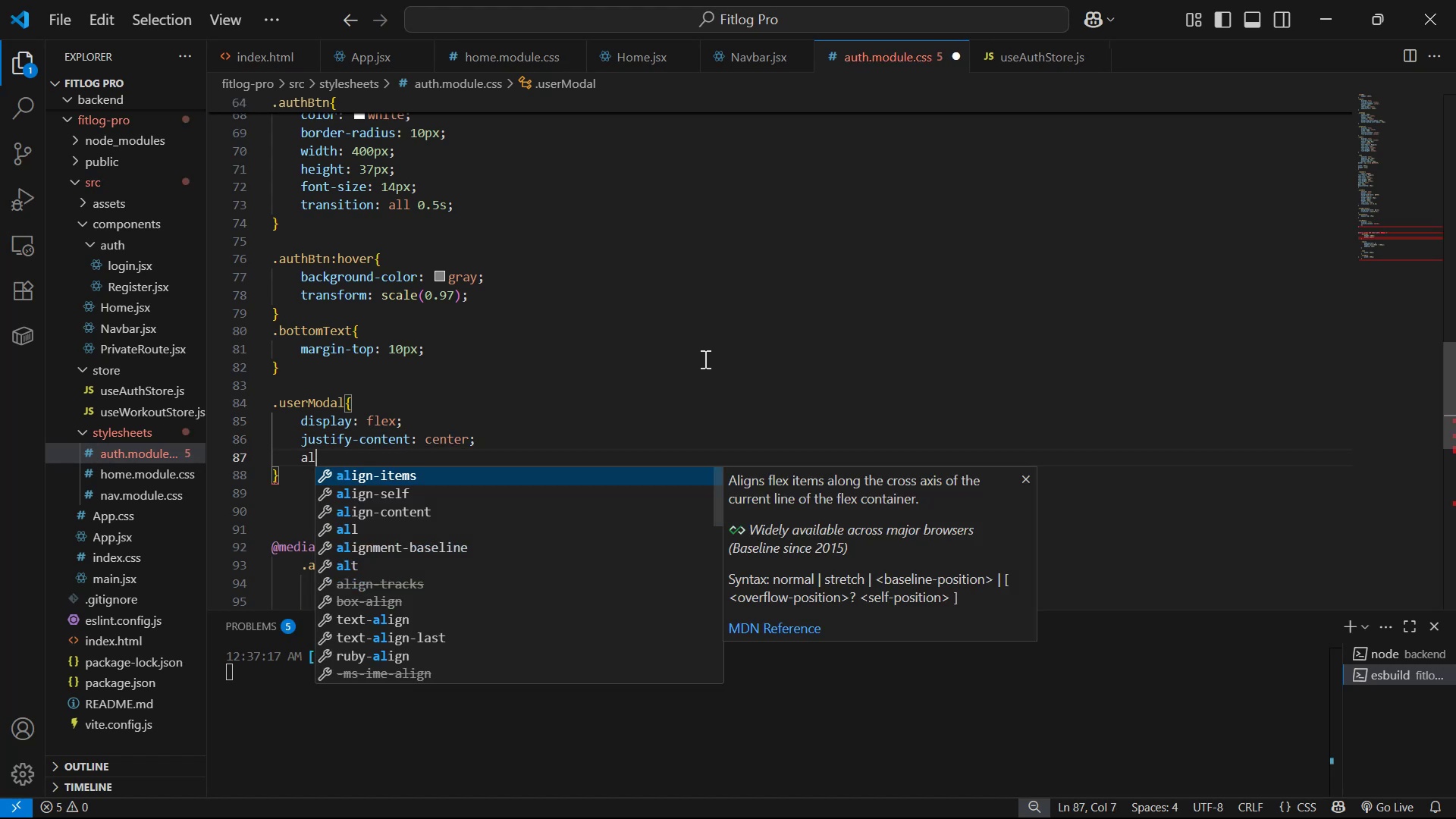 
key(Enter)
 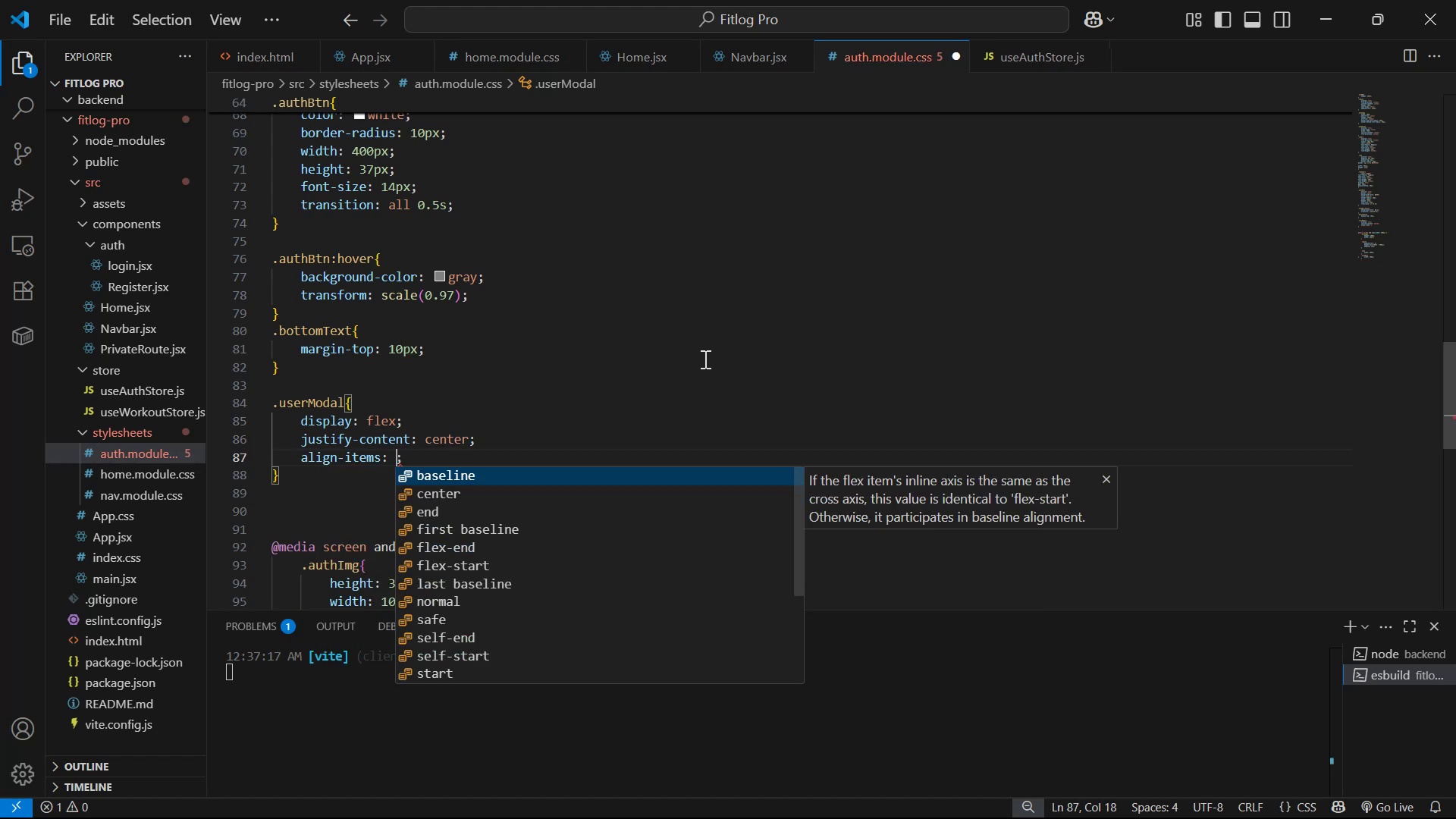 
key(ArrowDown)
 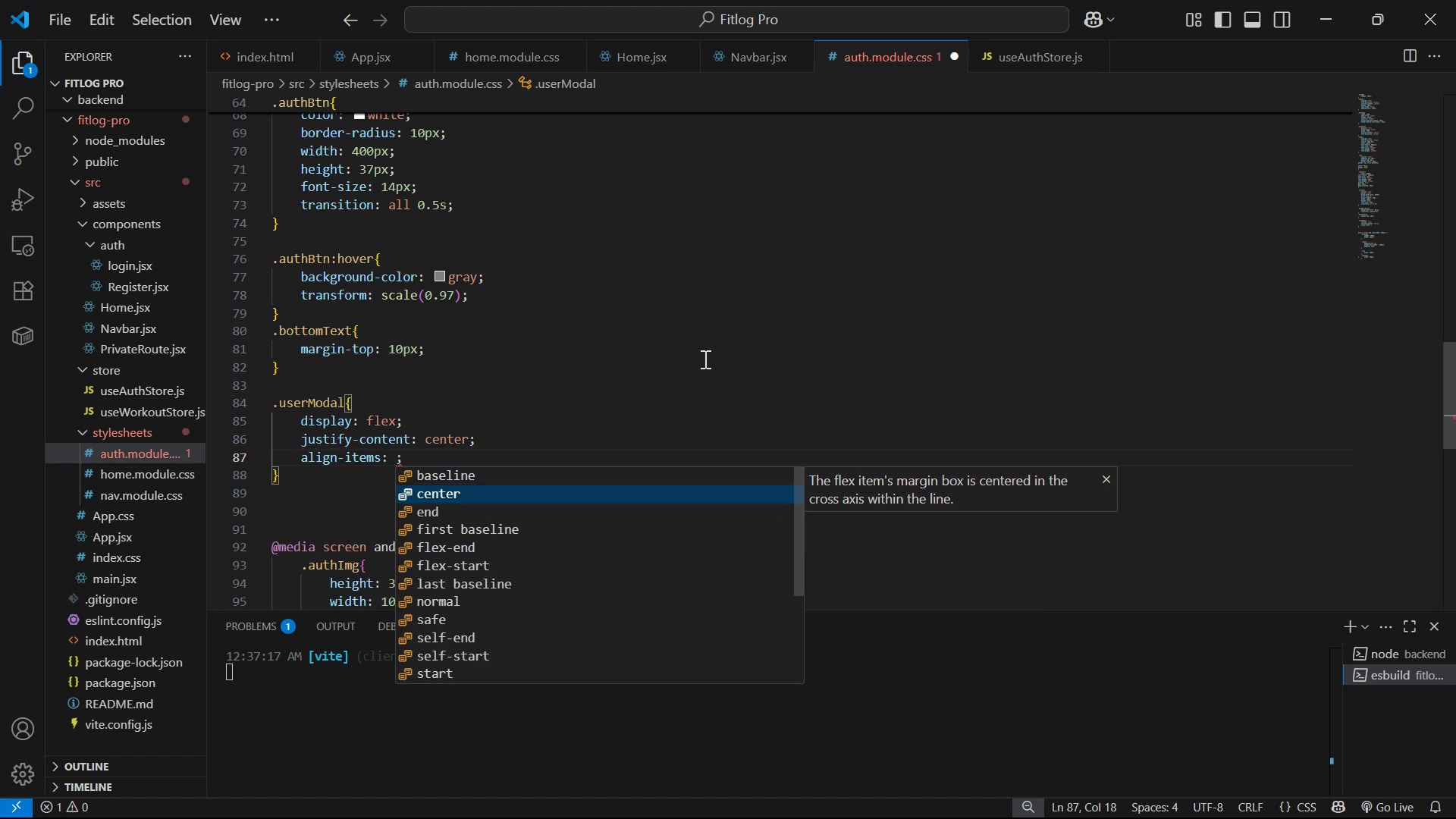 
key(Enter)
 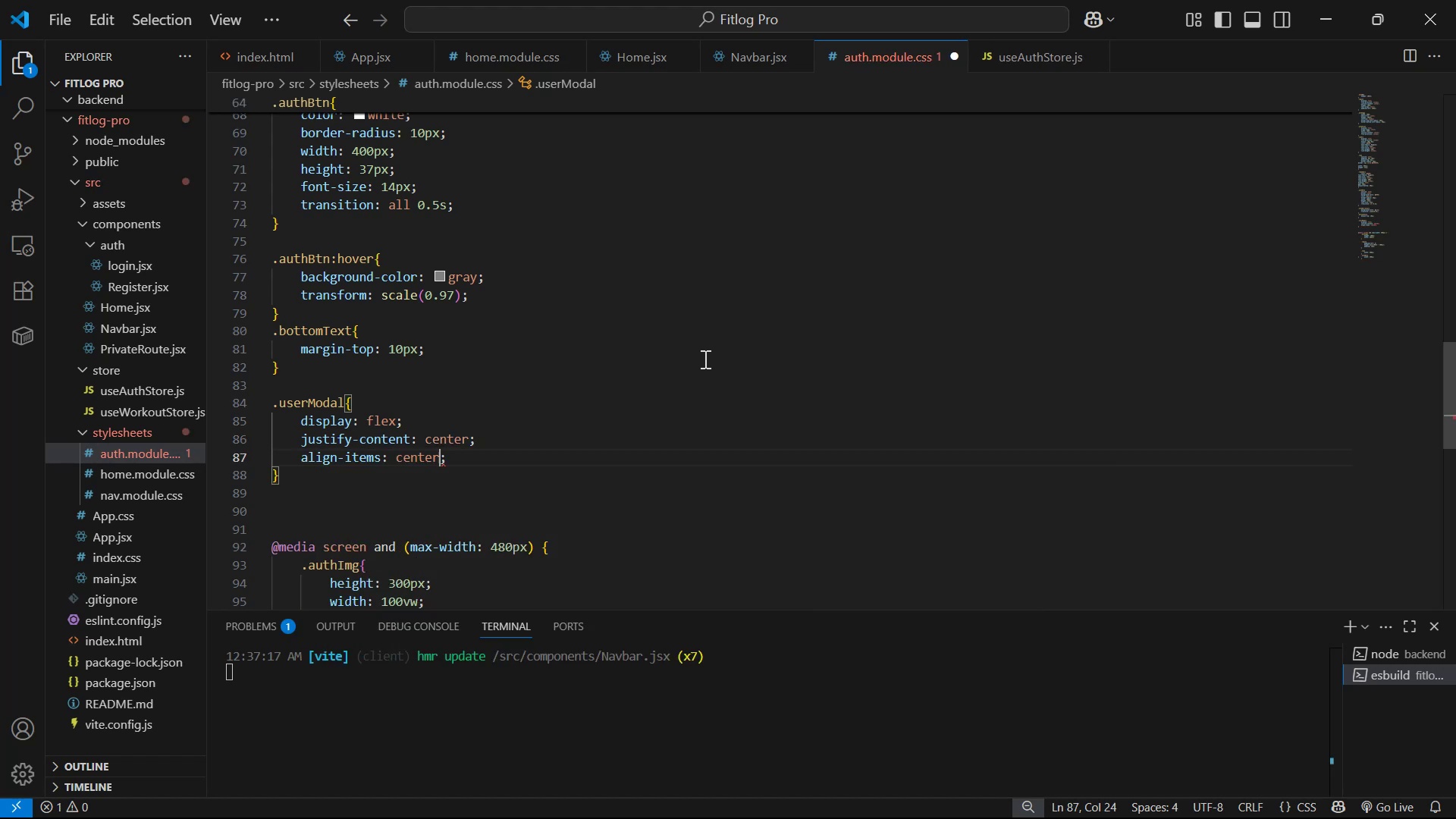 
key(Control+ControlLeft)
 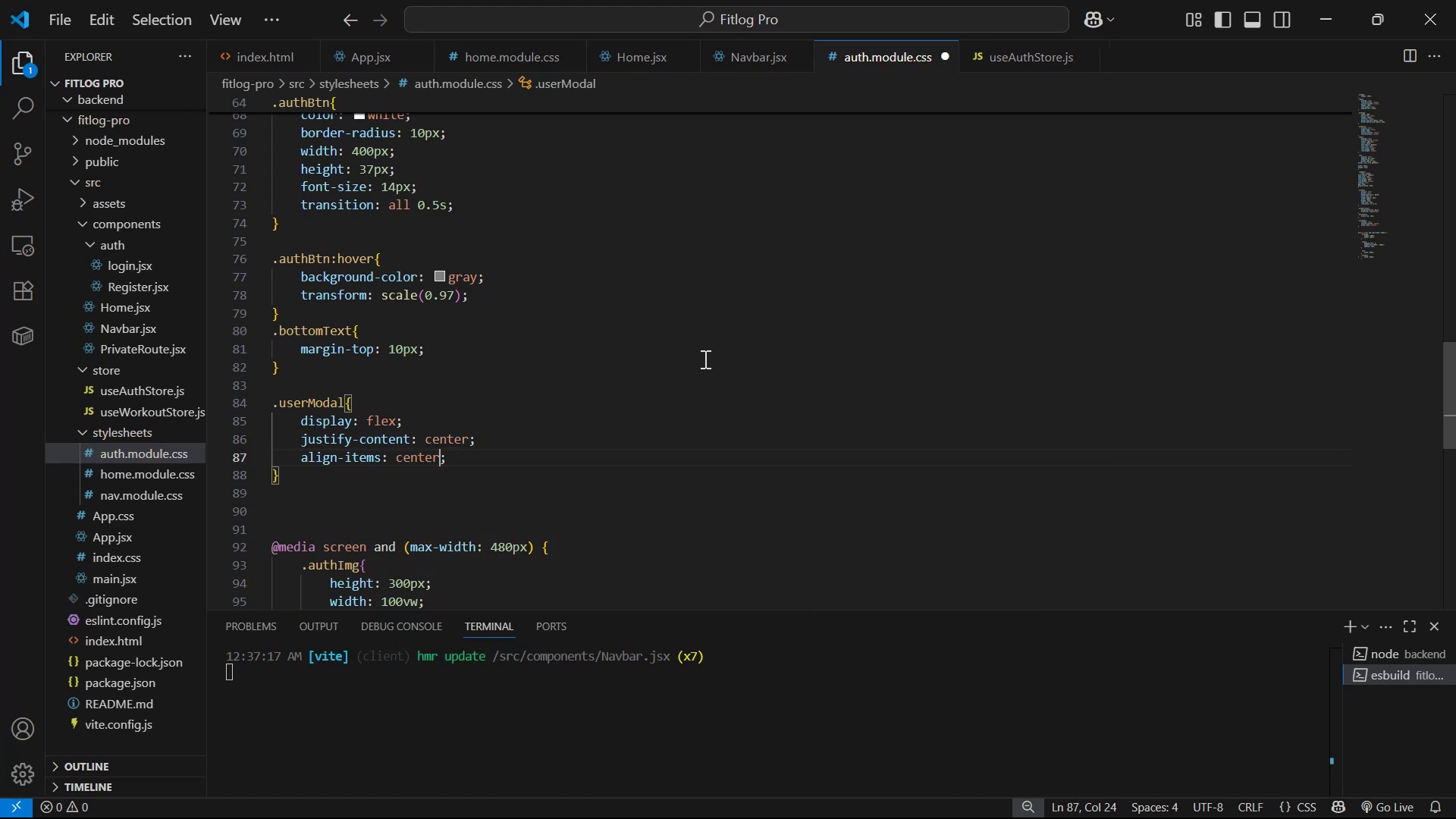 
key(Control+S)
 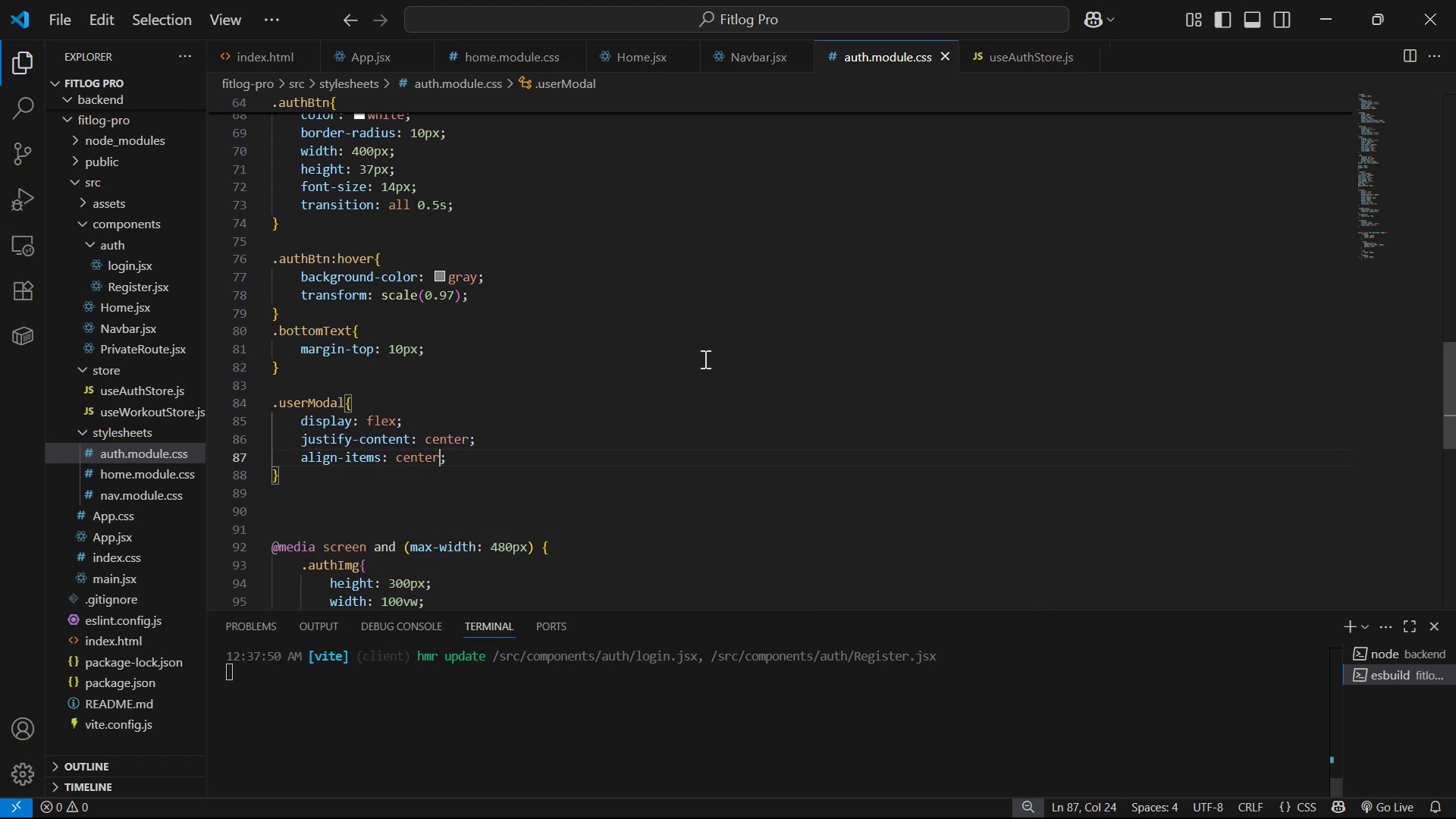 
key(Alt+AltLeft)
 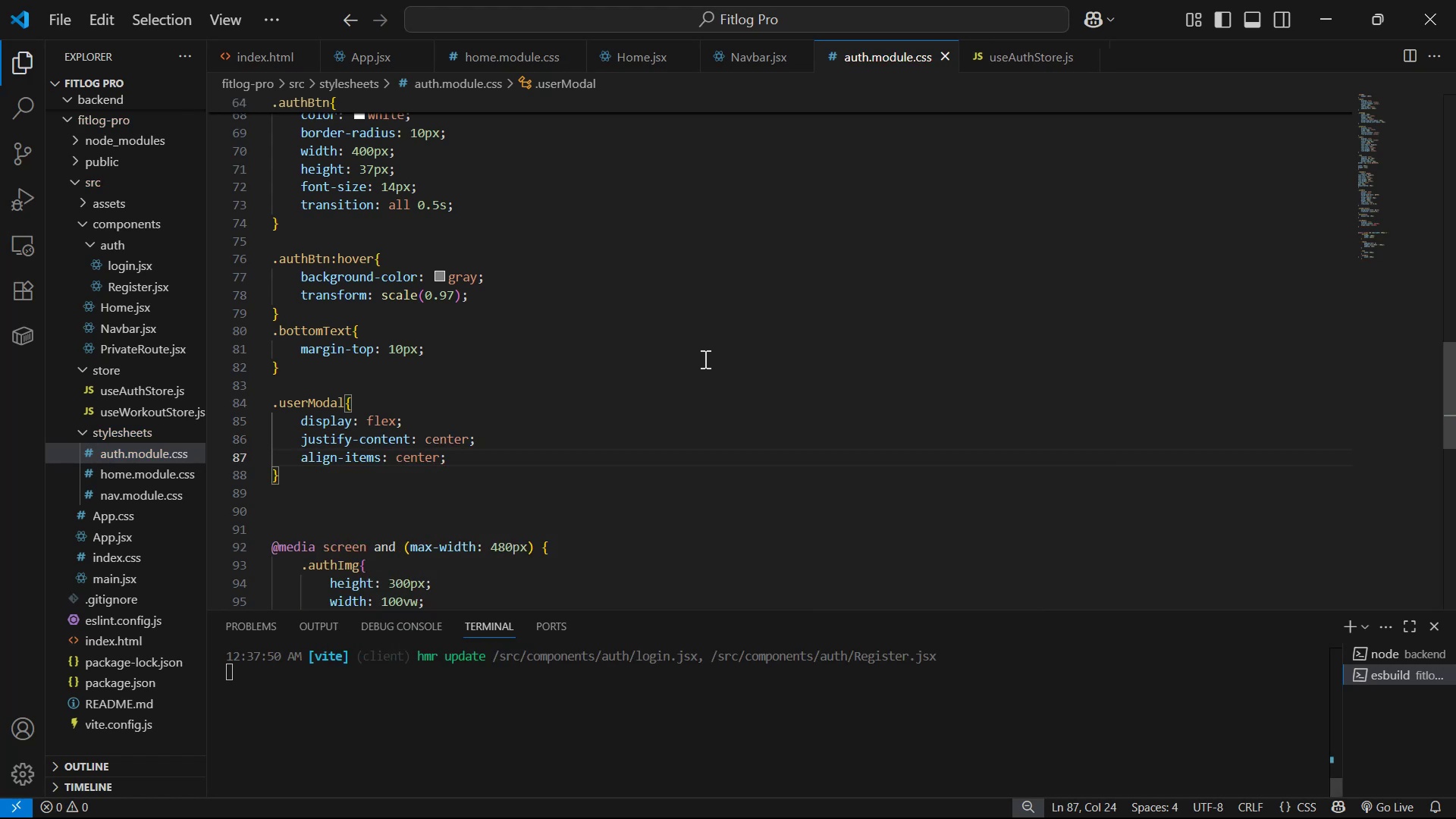 
key(Alt+Tab)
 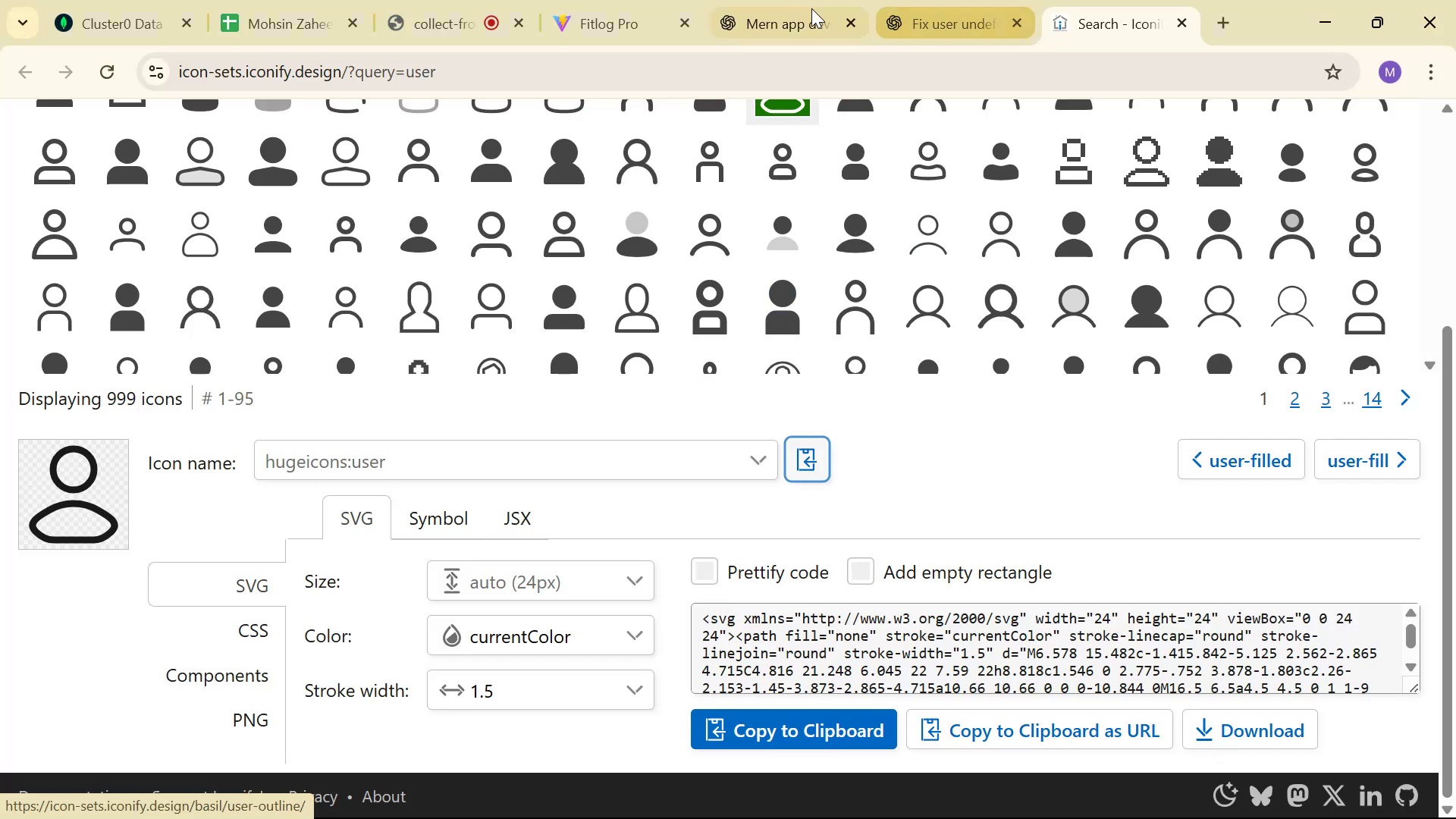 
left_click([553, 17])
 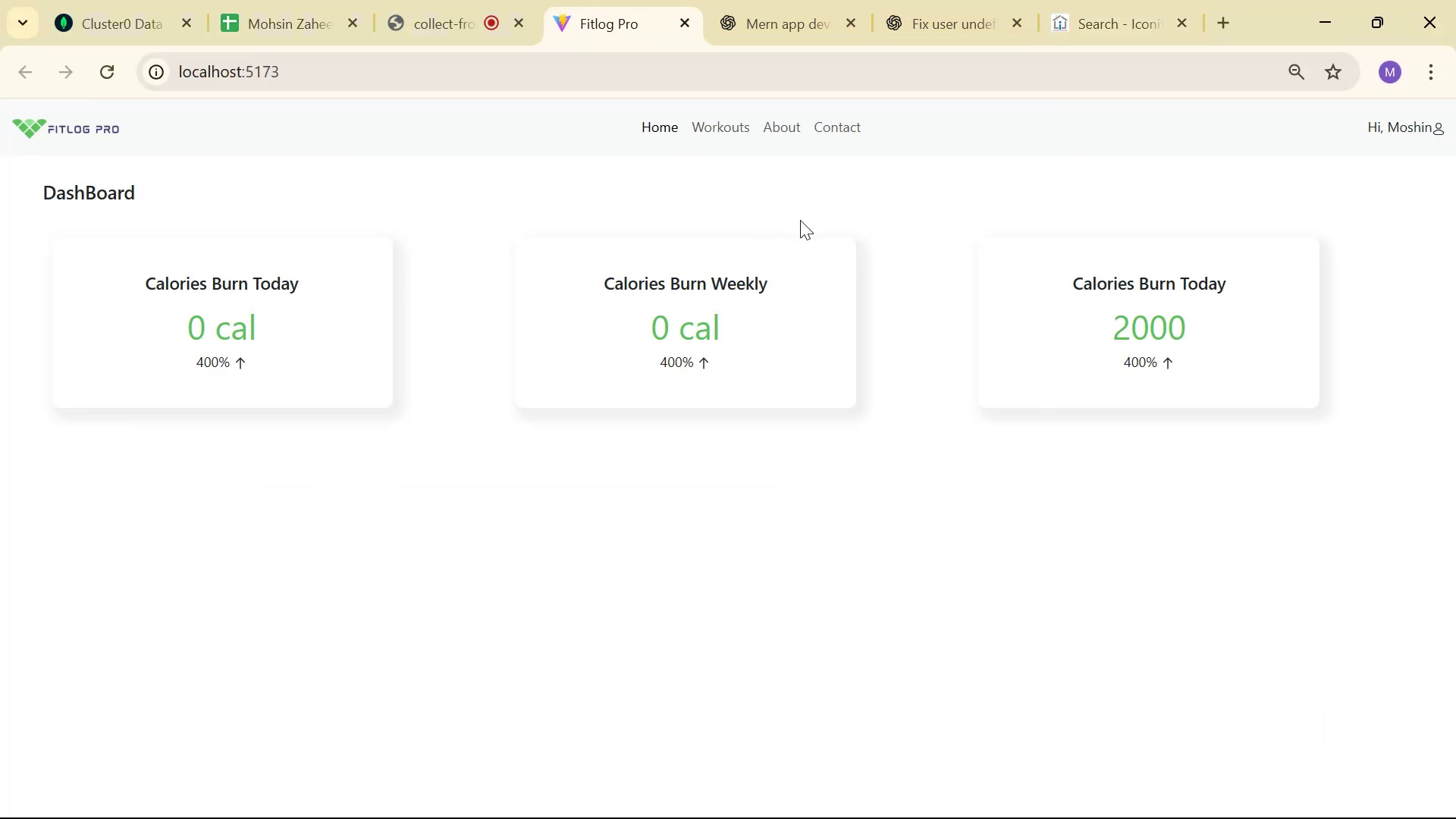 
key(Alt+AltLeft)
 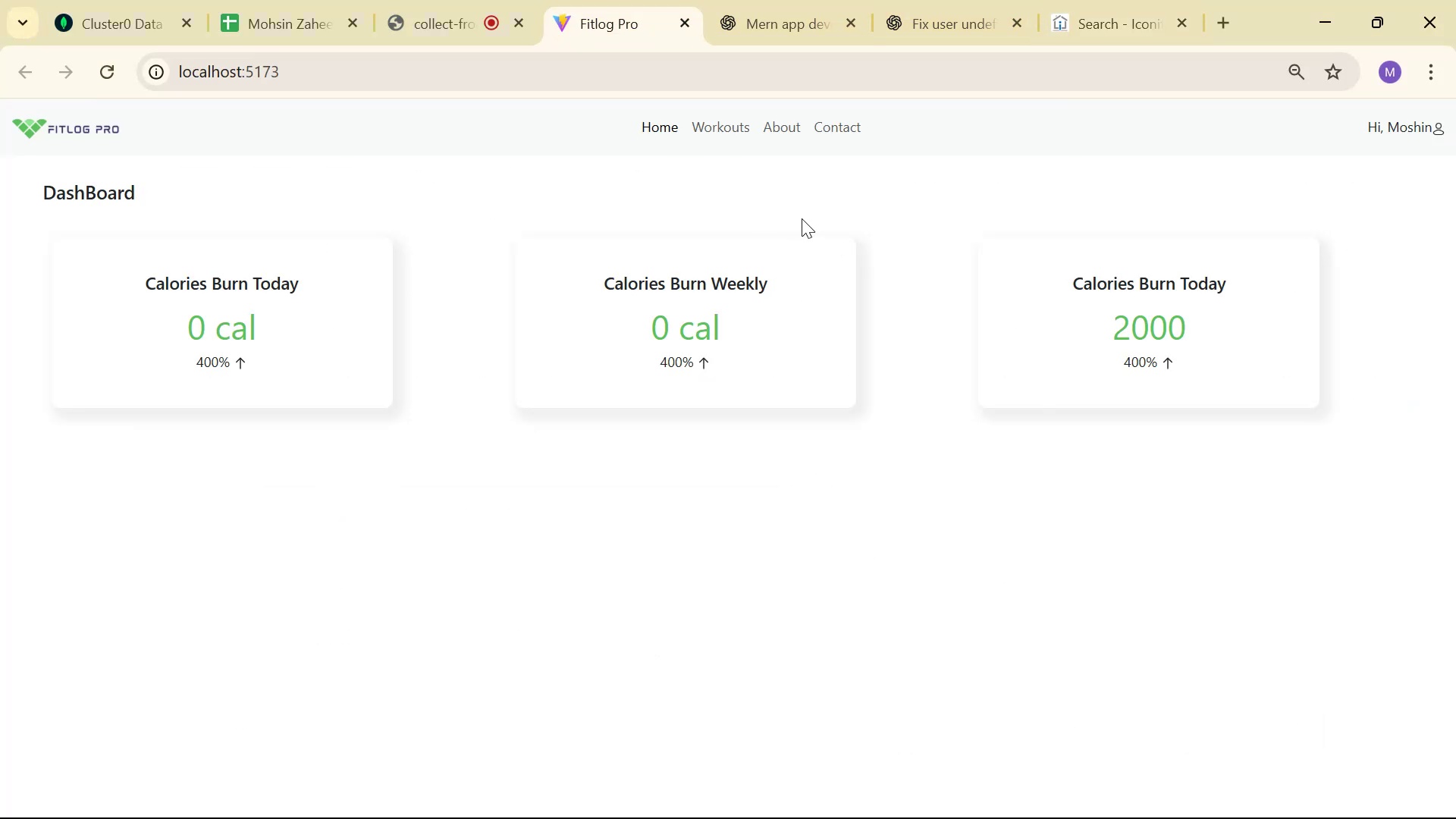 
key(Alt+Tab)
 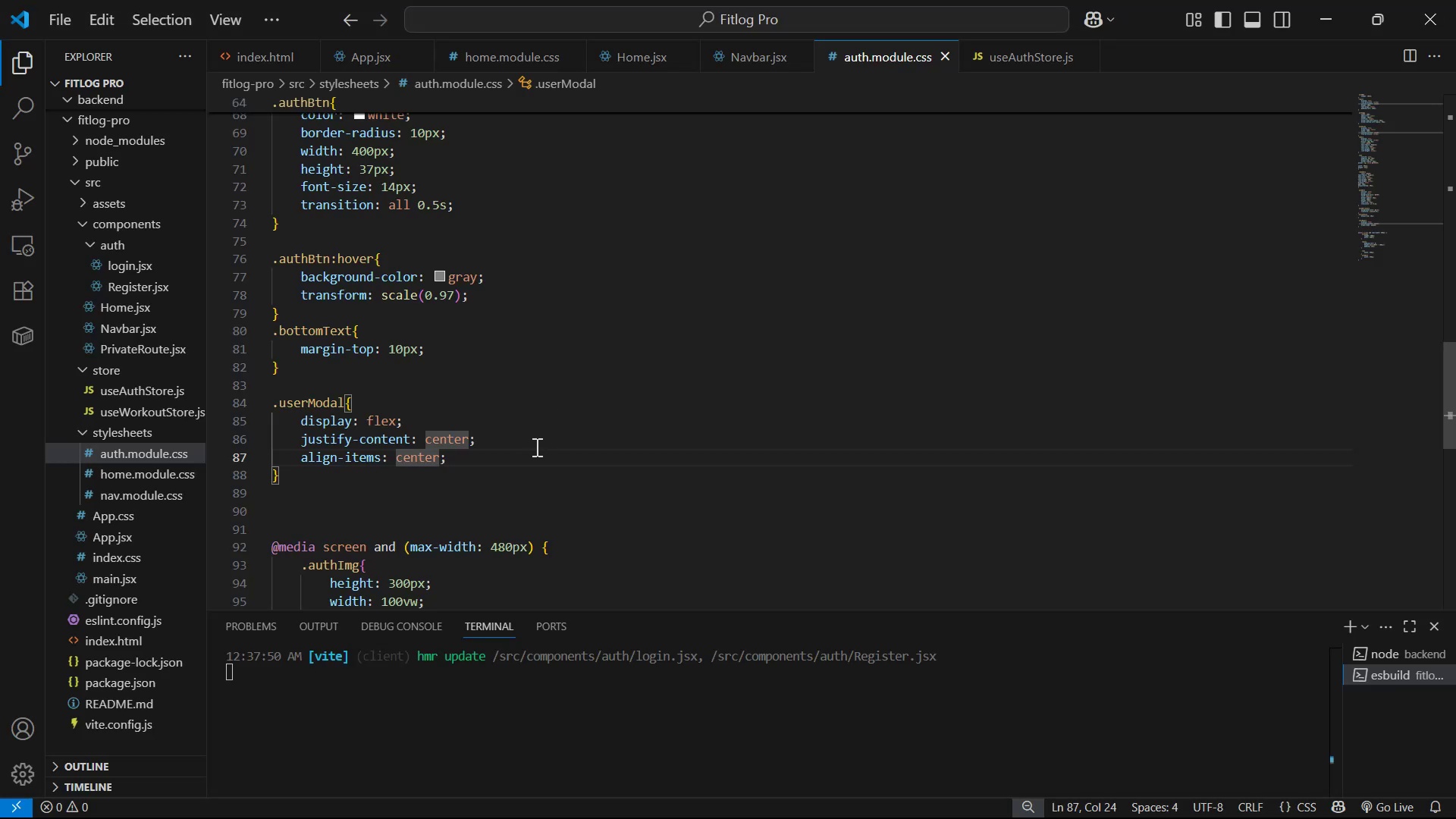 
left_click([533, 453])
 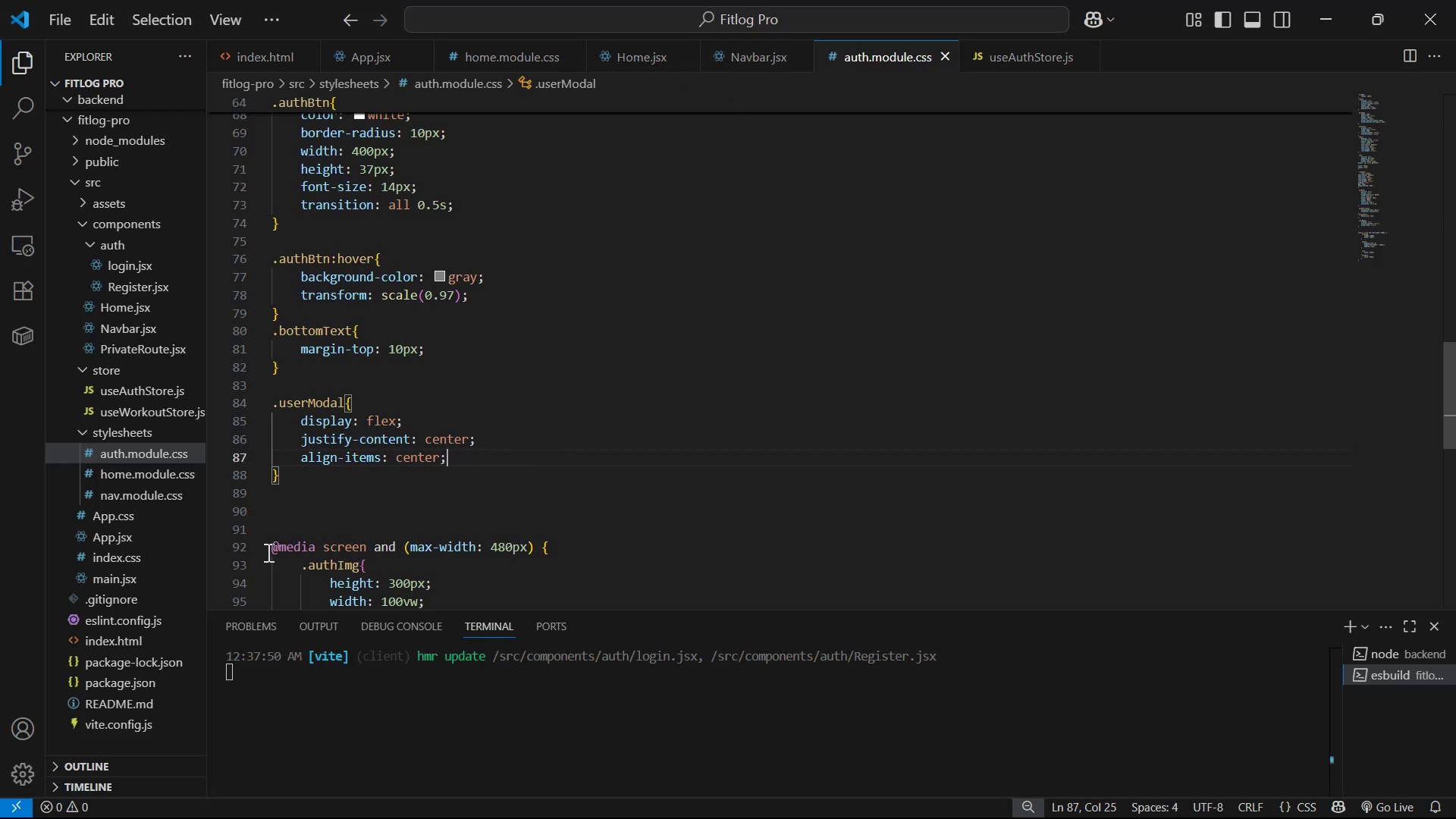 
key(Enter)
 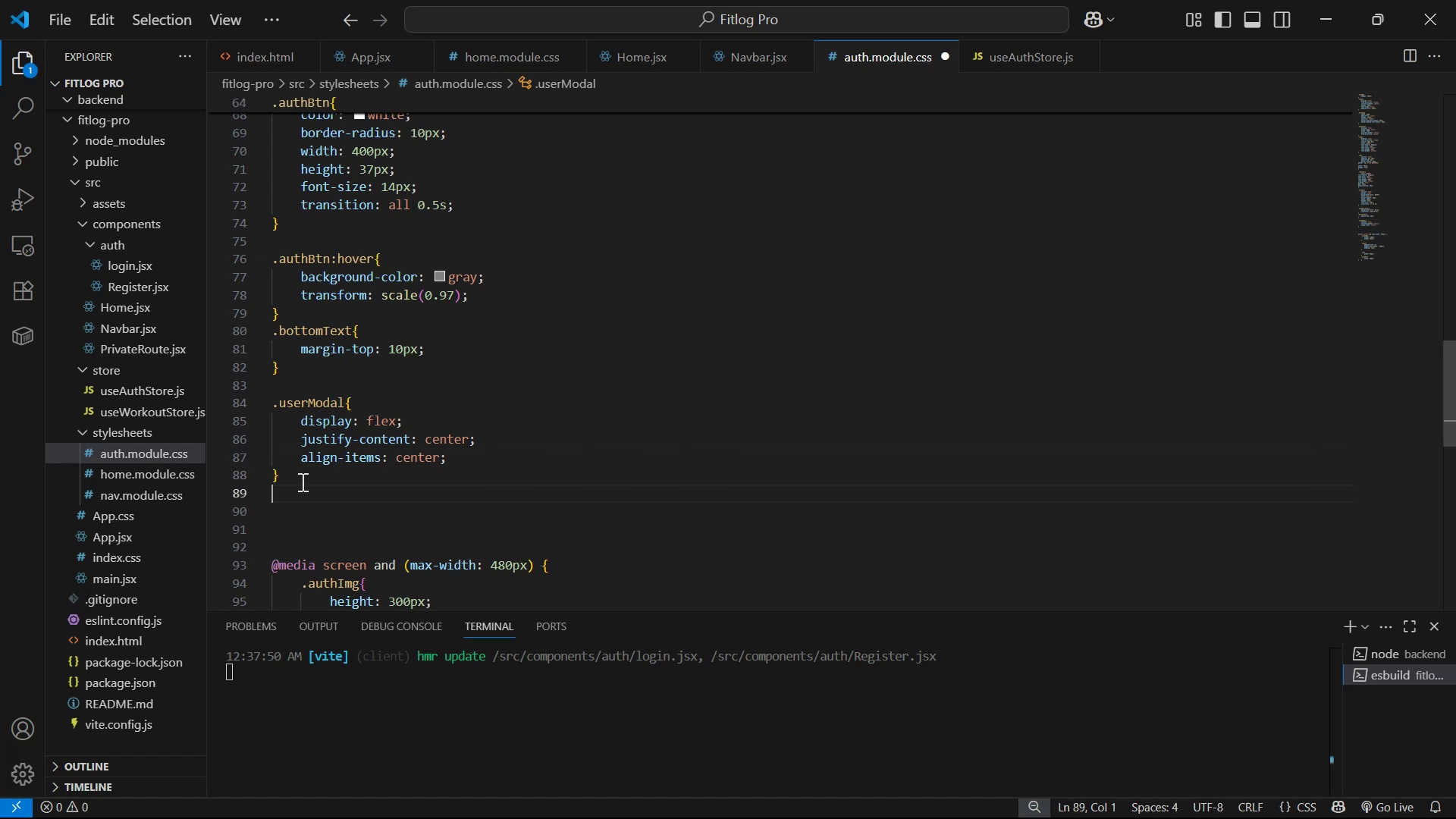 
key(Enter)
 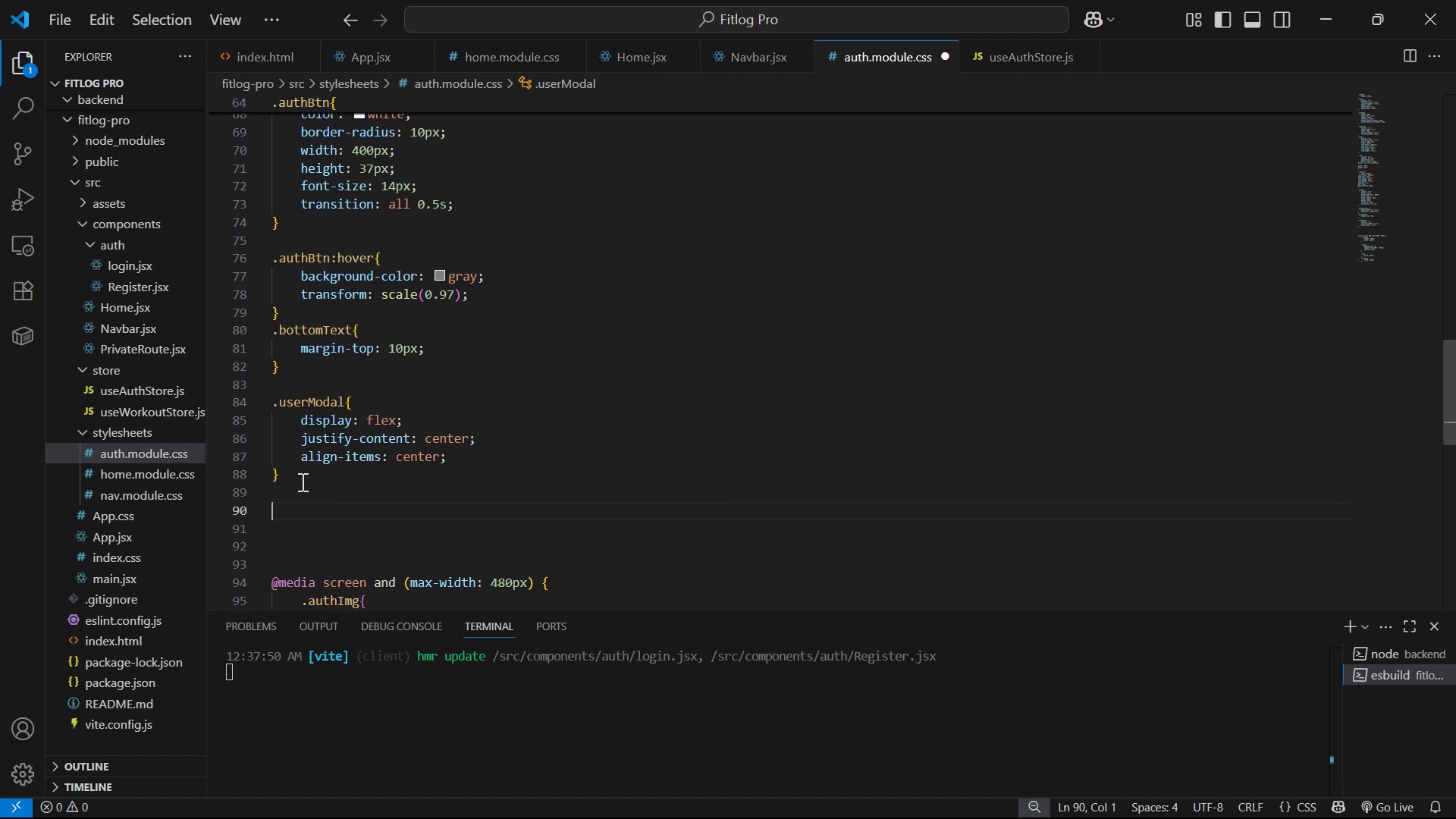 
type(.user )
key(Backspace)
type(I )
key(Backspace)
type(co )
key(Backspace)
type({)
 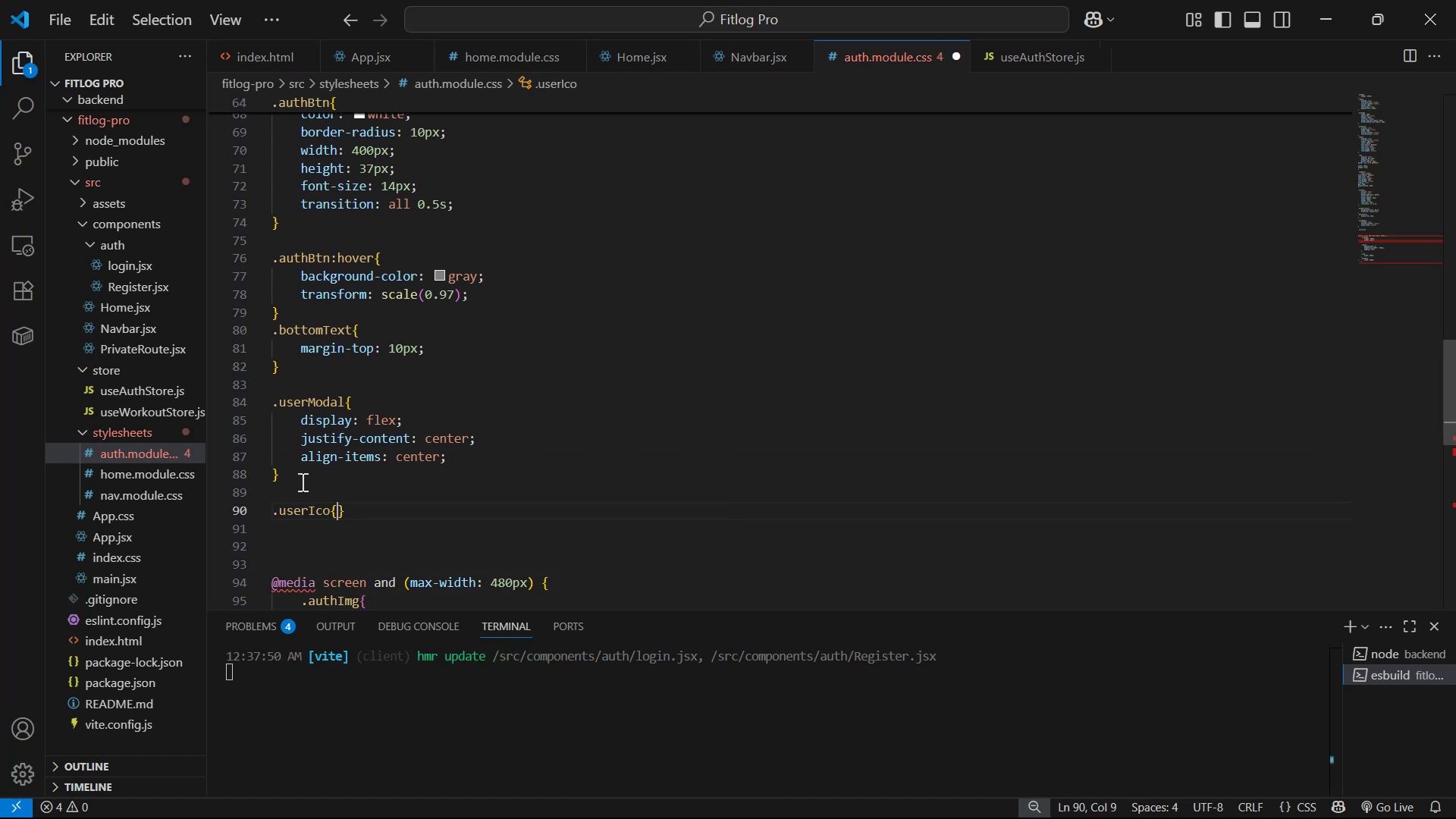 
key(Shift+Enter)
 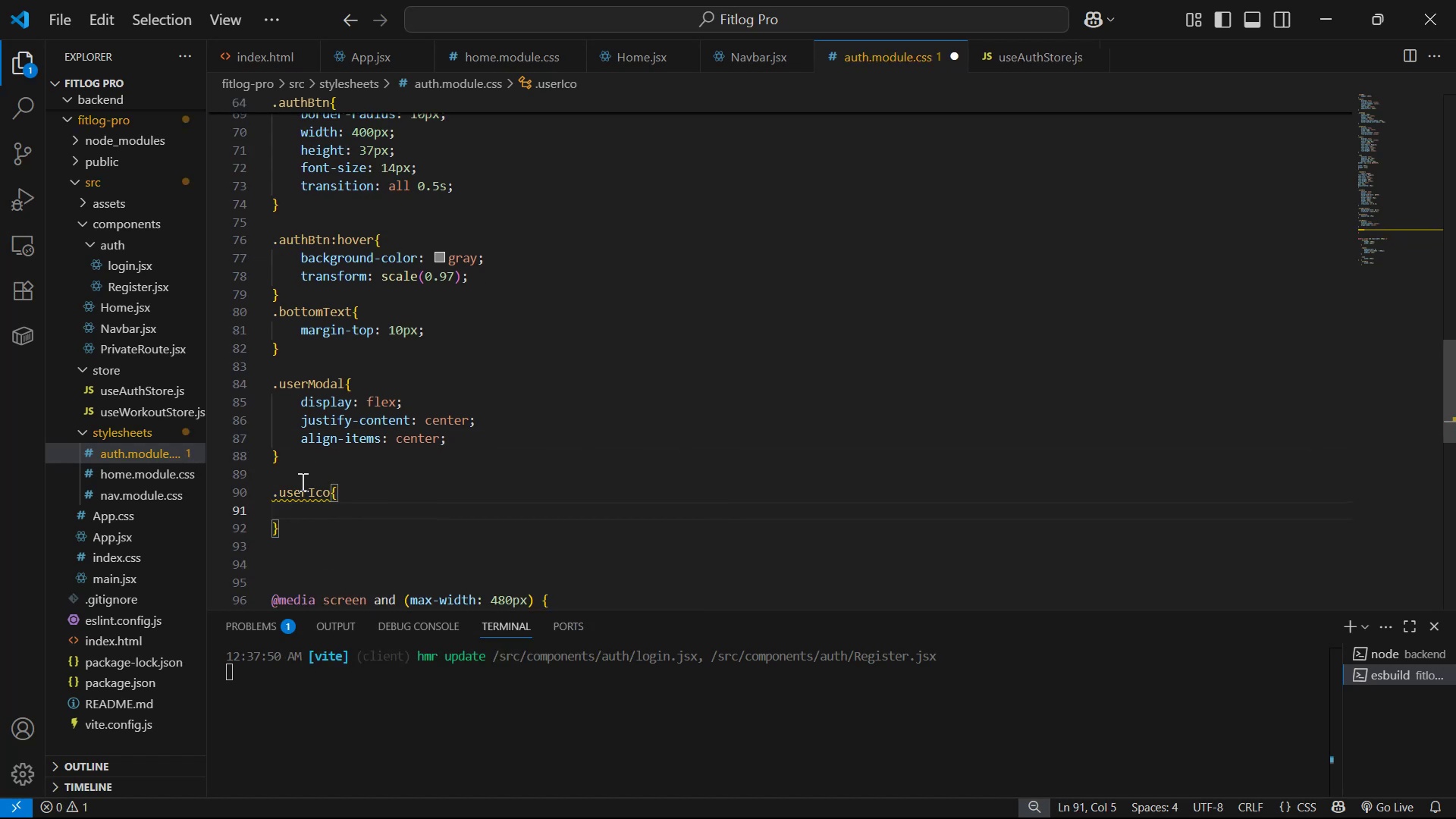 
type(fo)
 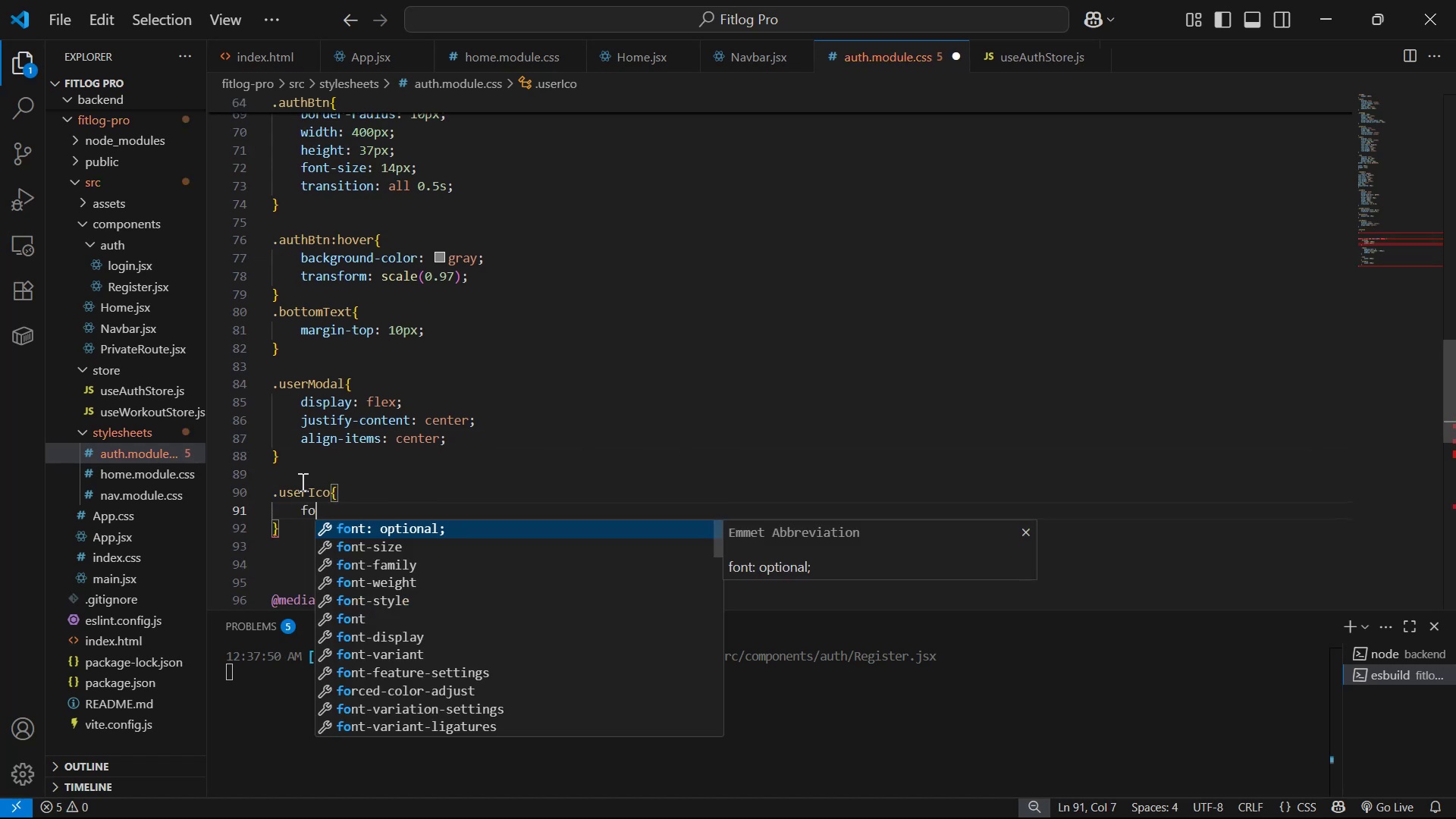 
key(ArrowDown)
 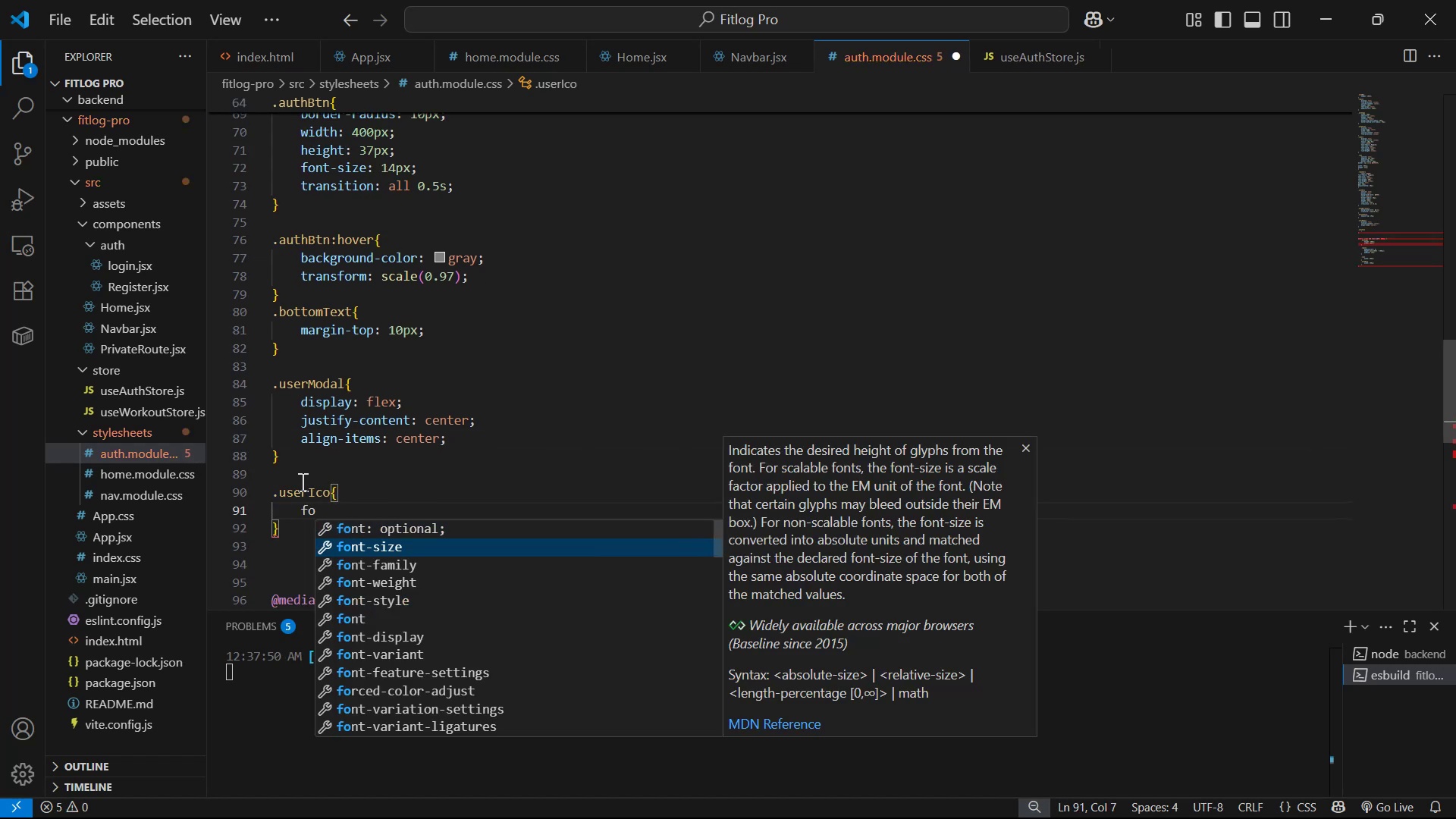 
key(Enter)
 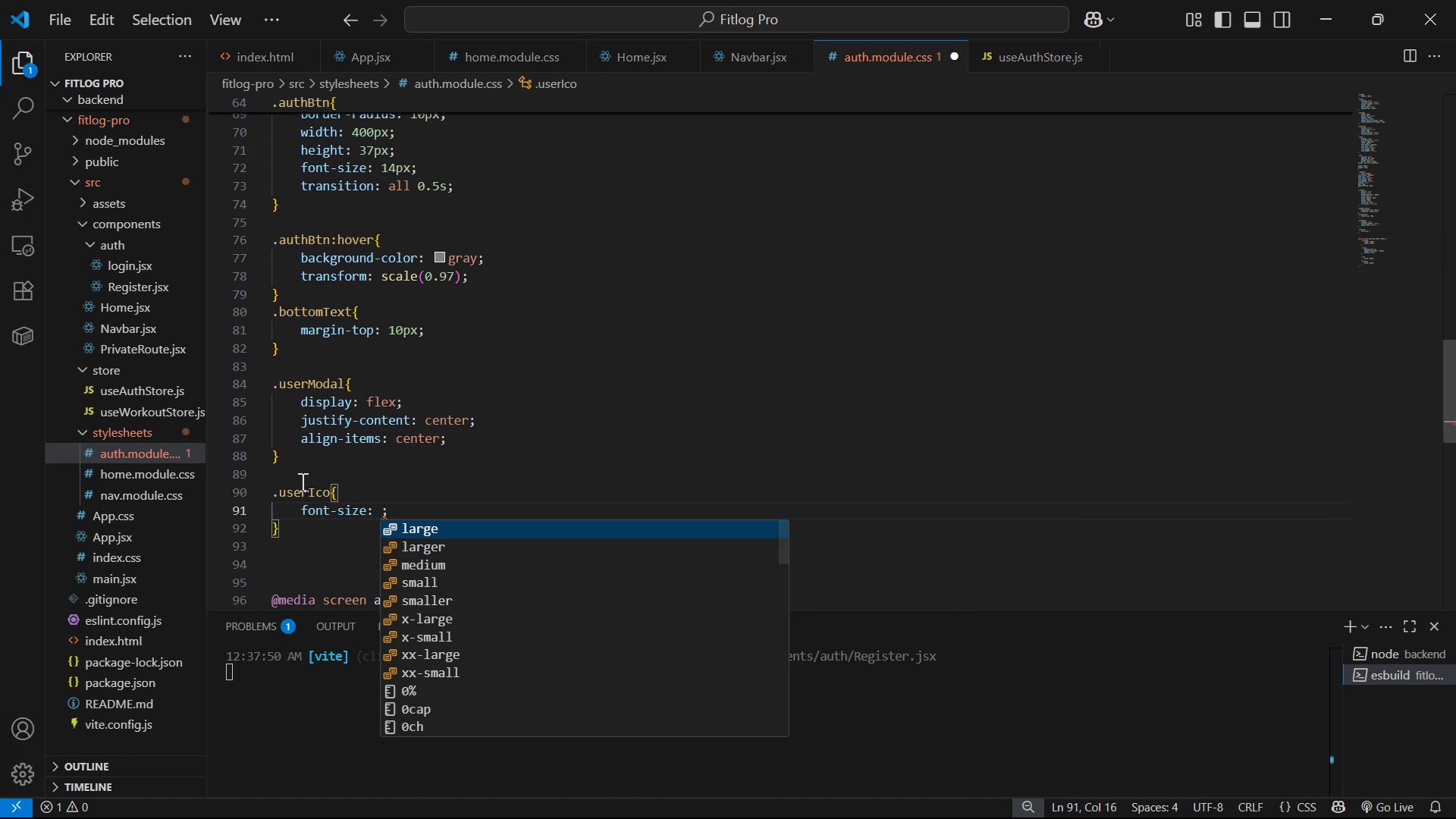 
type(40xp)
key(Backspace)
key(Backspace)
type(x)
key(Backspace)
type(px)
 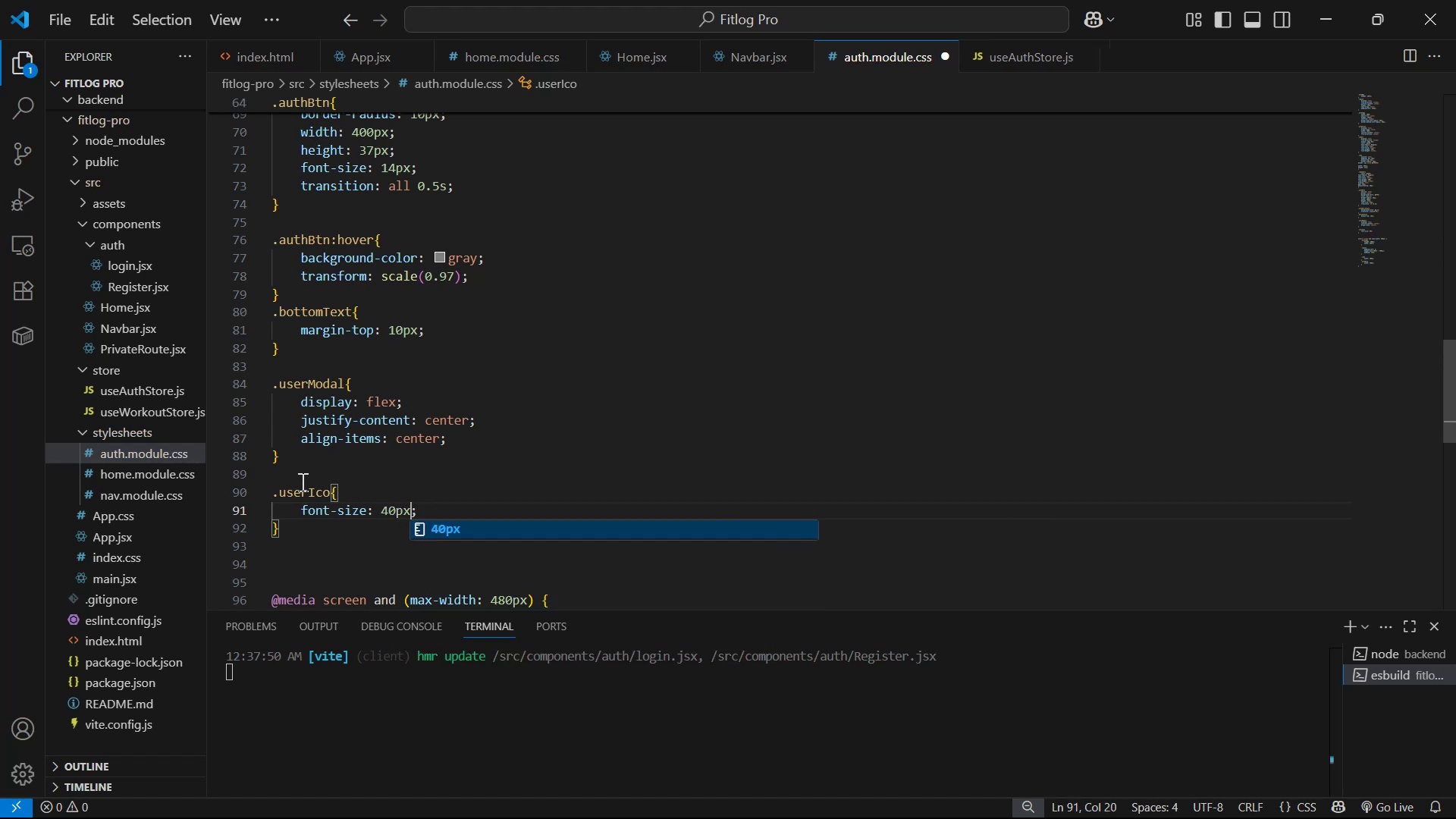 
hold_key(key=ControlLeft, duration=0.31)
 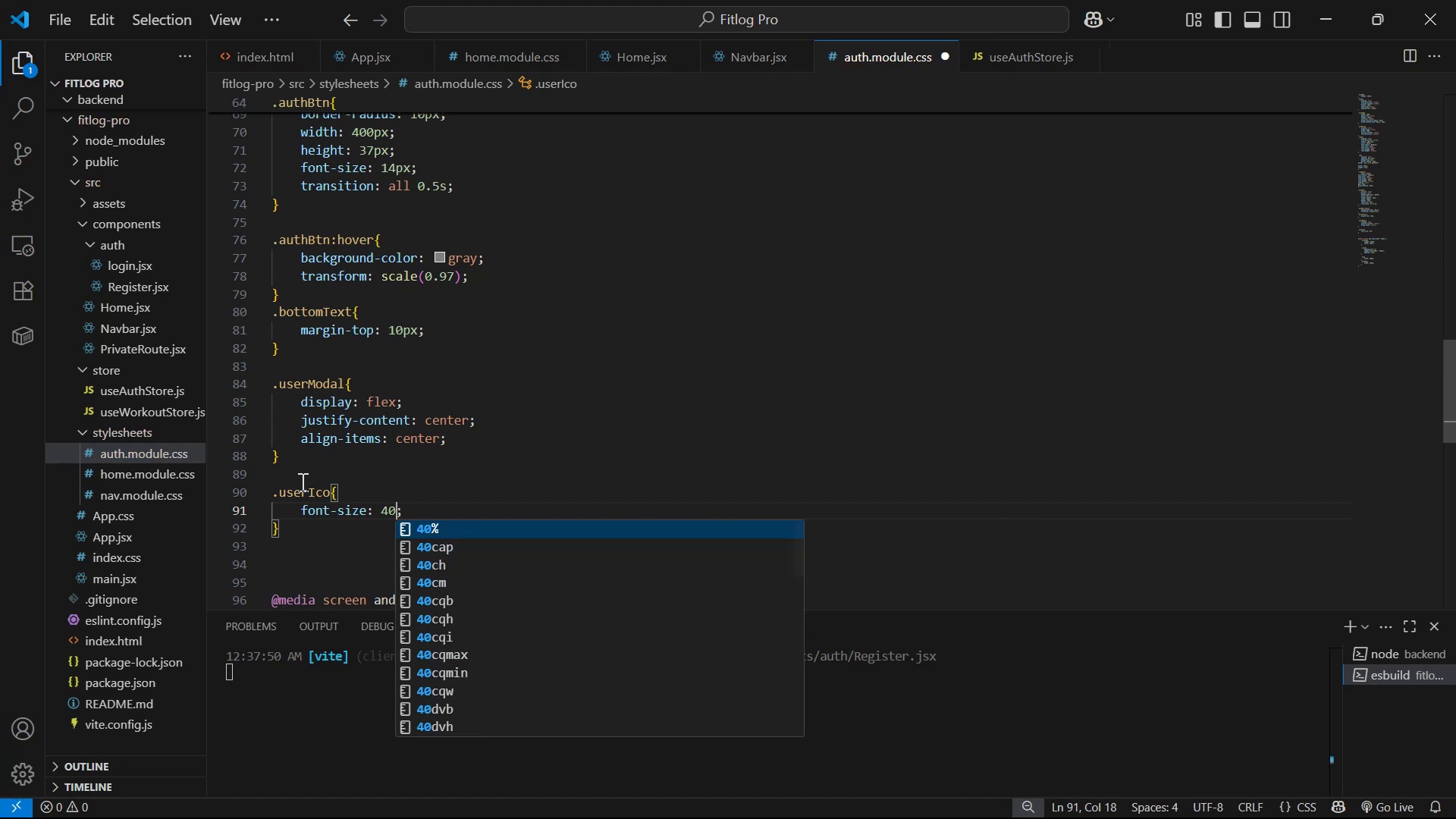 
key(Control+S)
 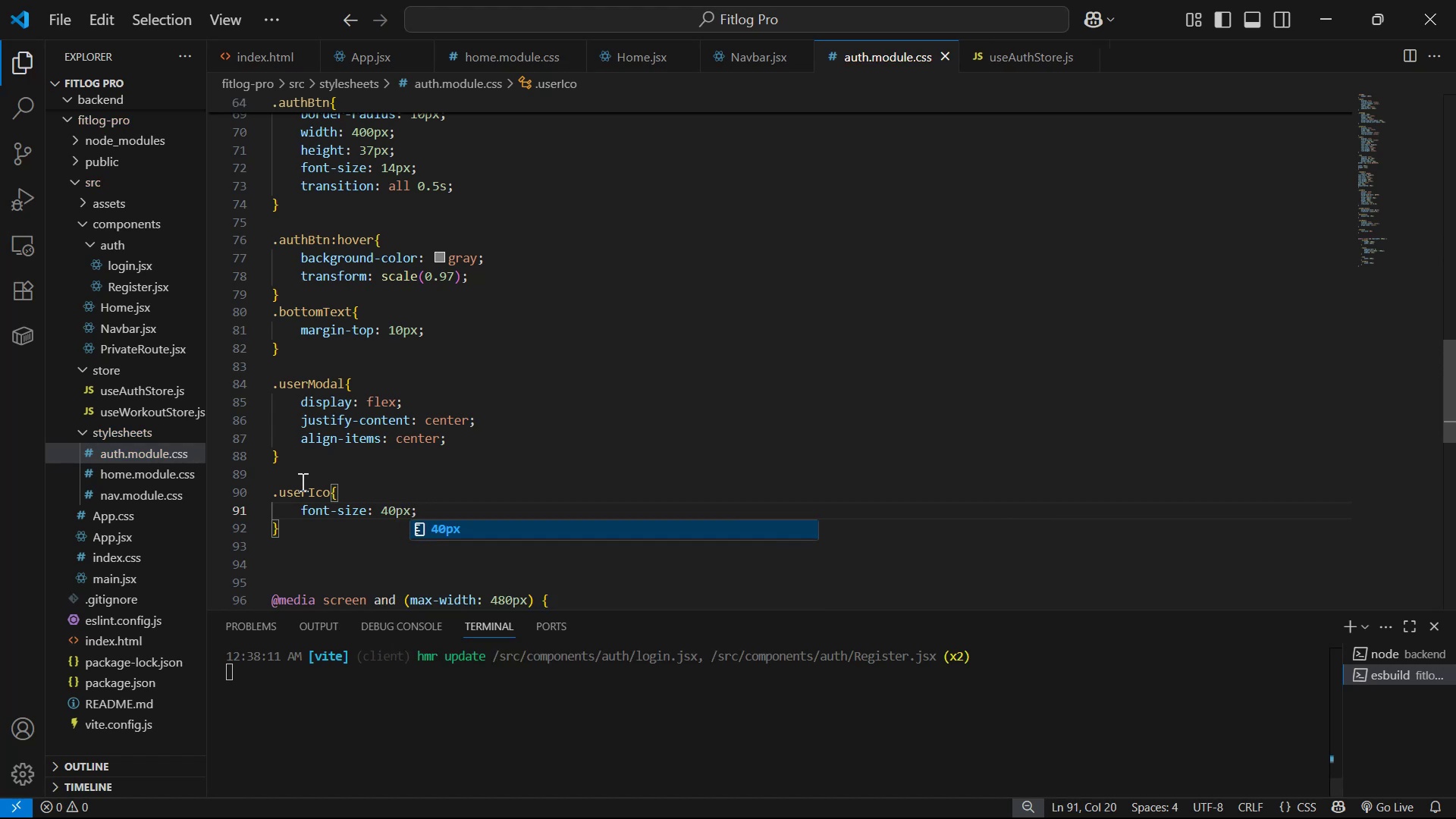 
key(Alt+AltLeft)
 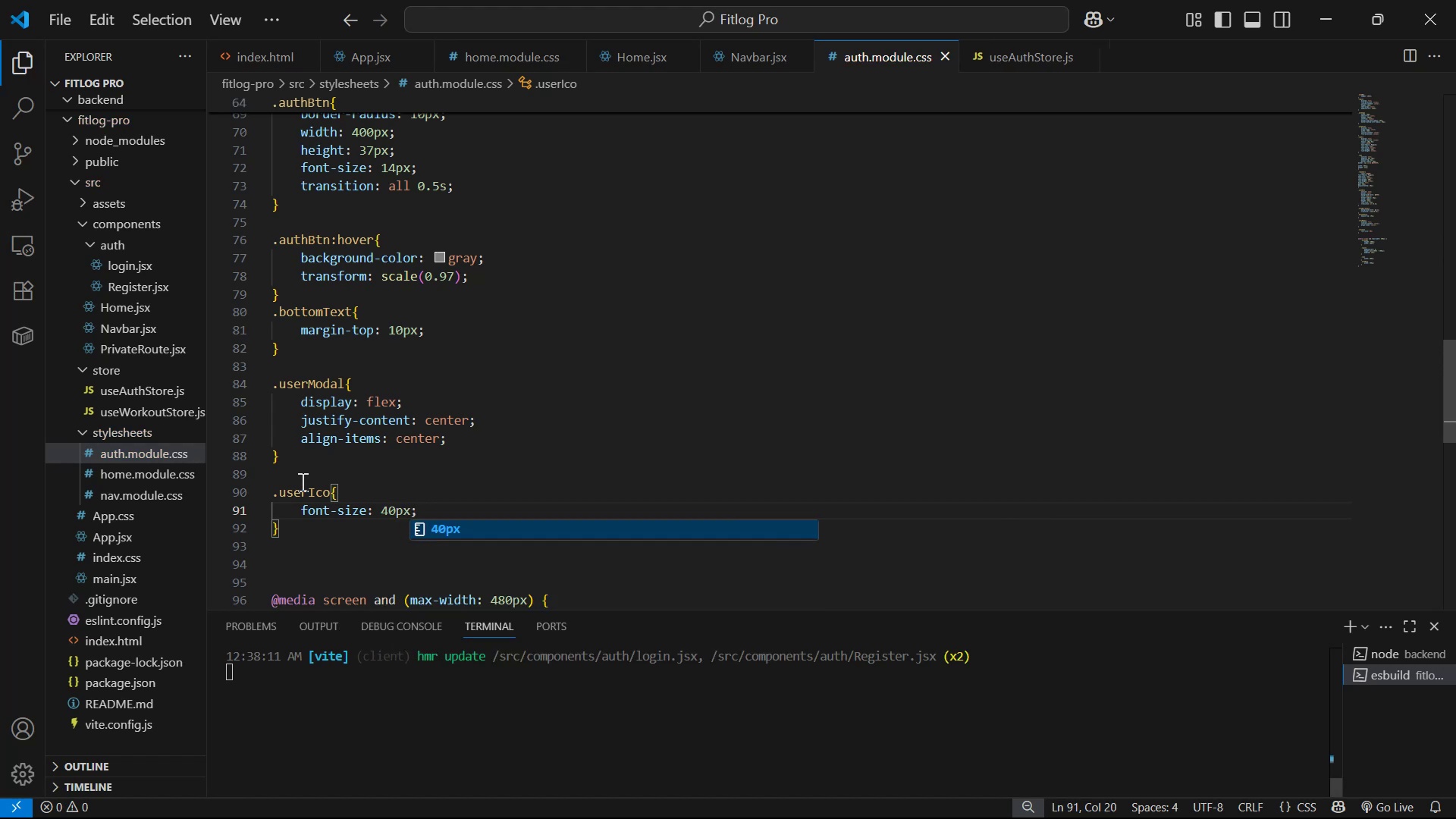 
key(Alt+Tab)
 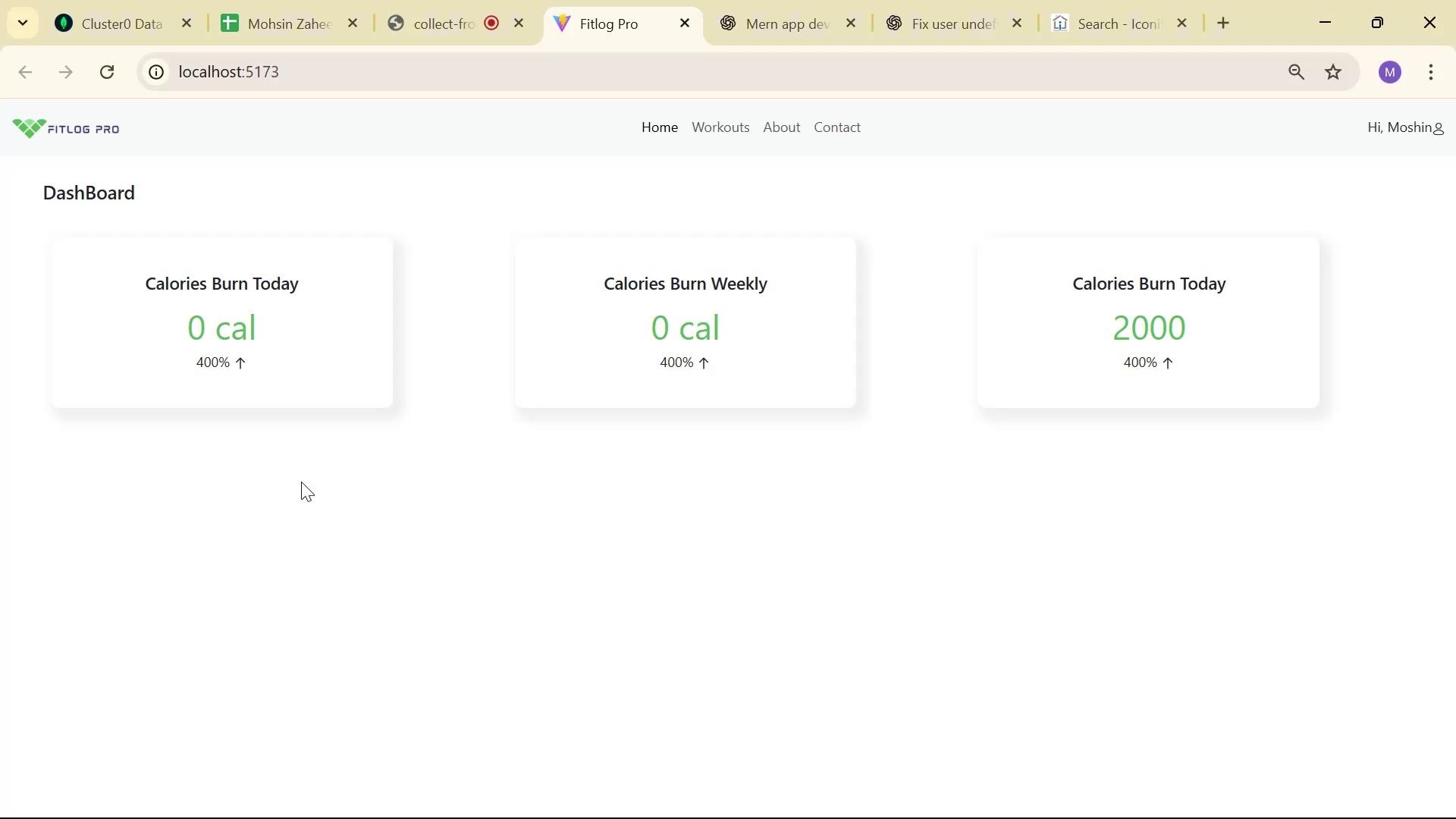 
key(Alt+AltLeft)
 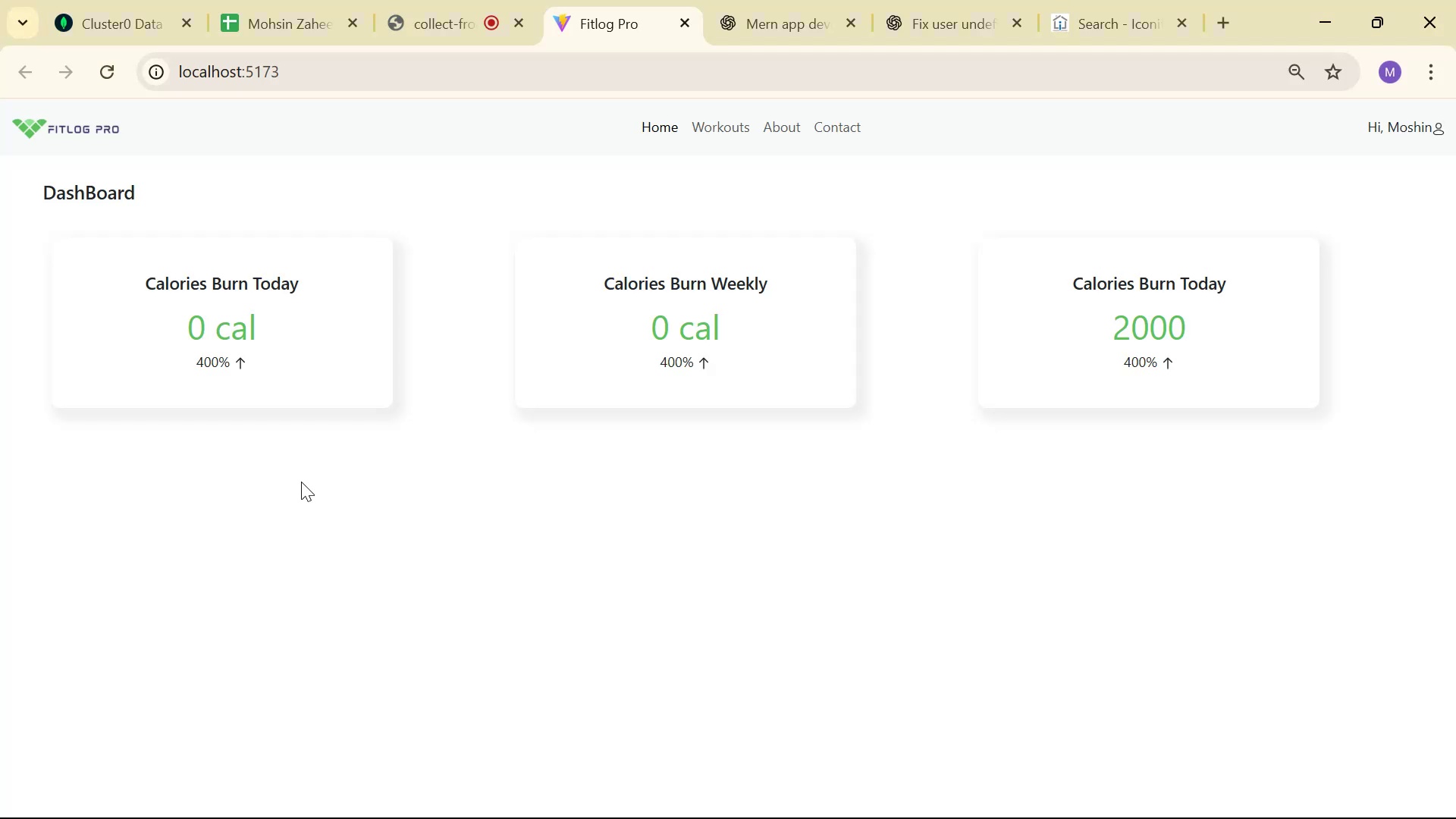 
key(Alt+Tab)
 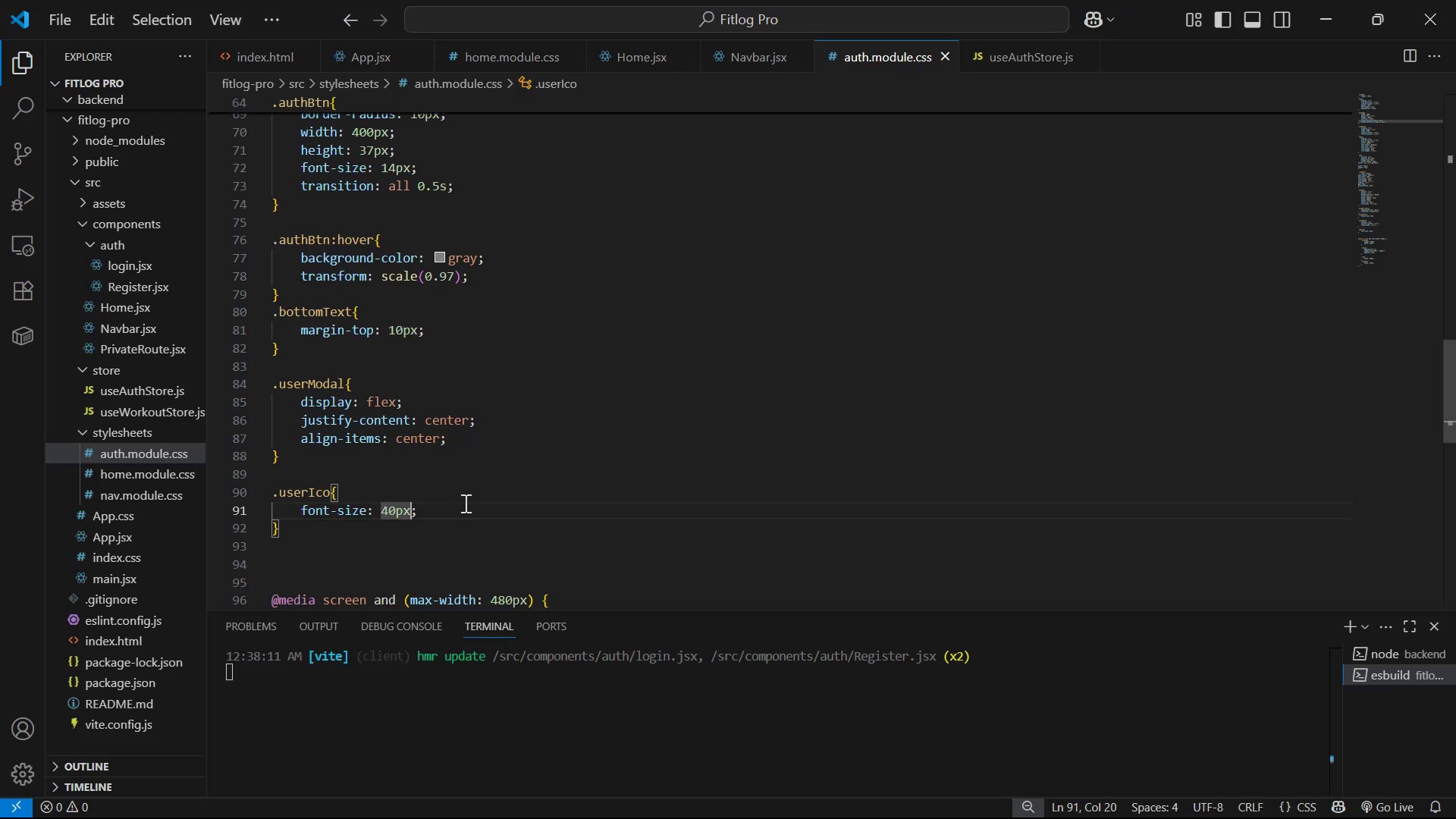 
key(Enter)
 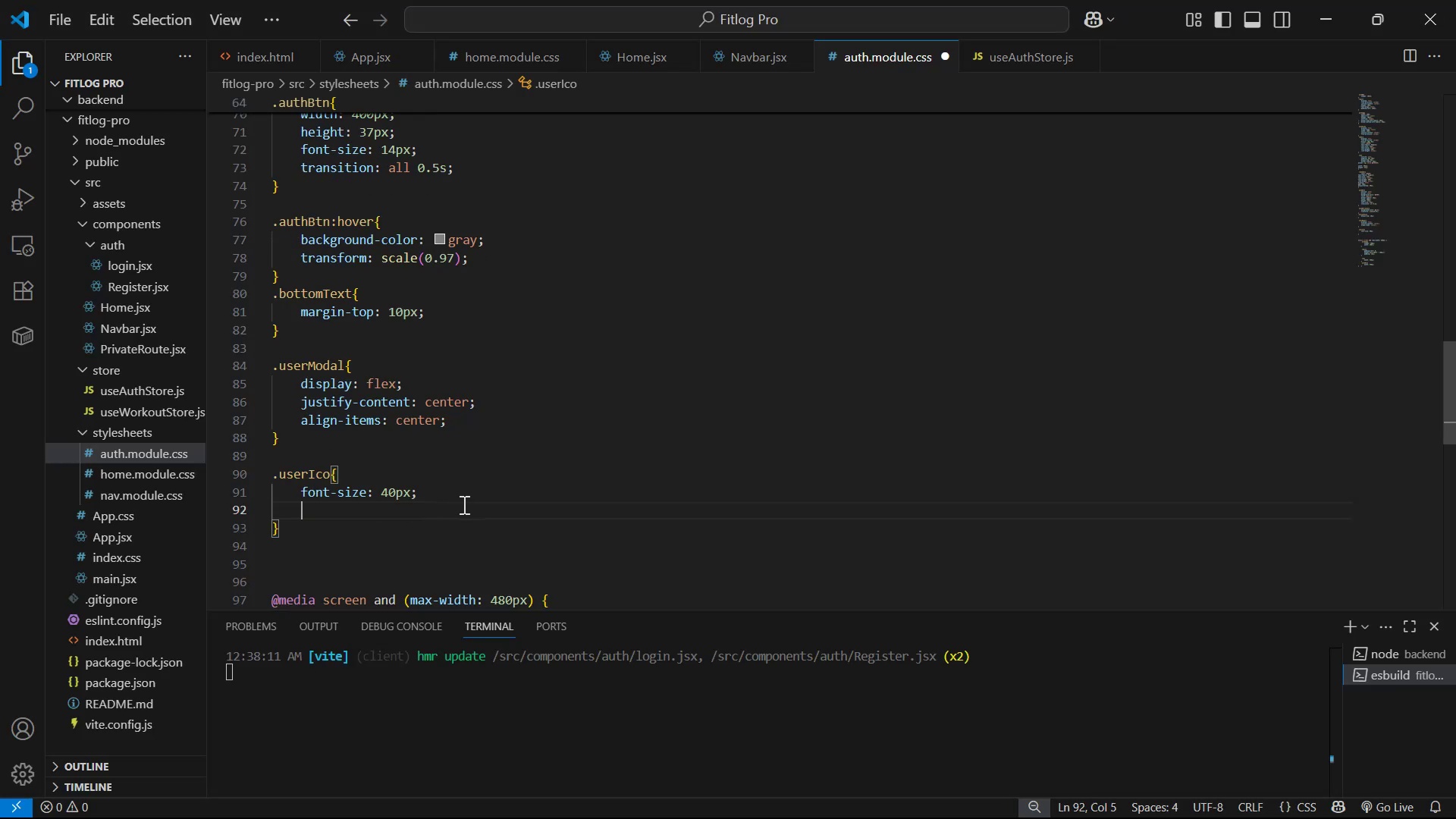 
type(wi)
 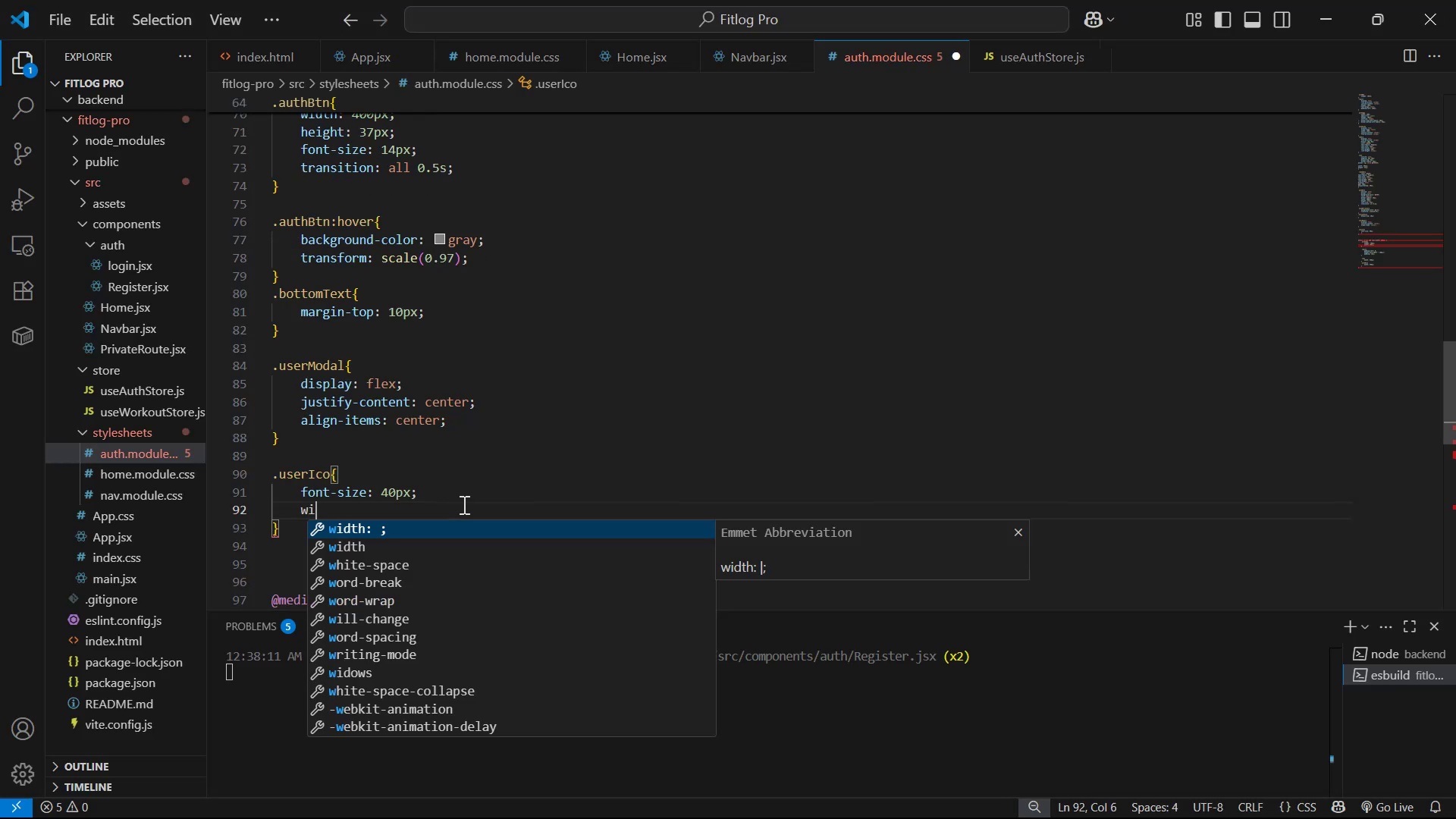 
key(Enter)
 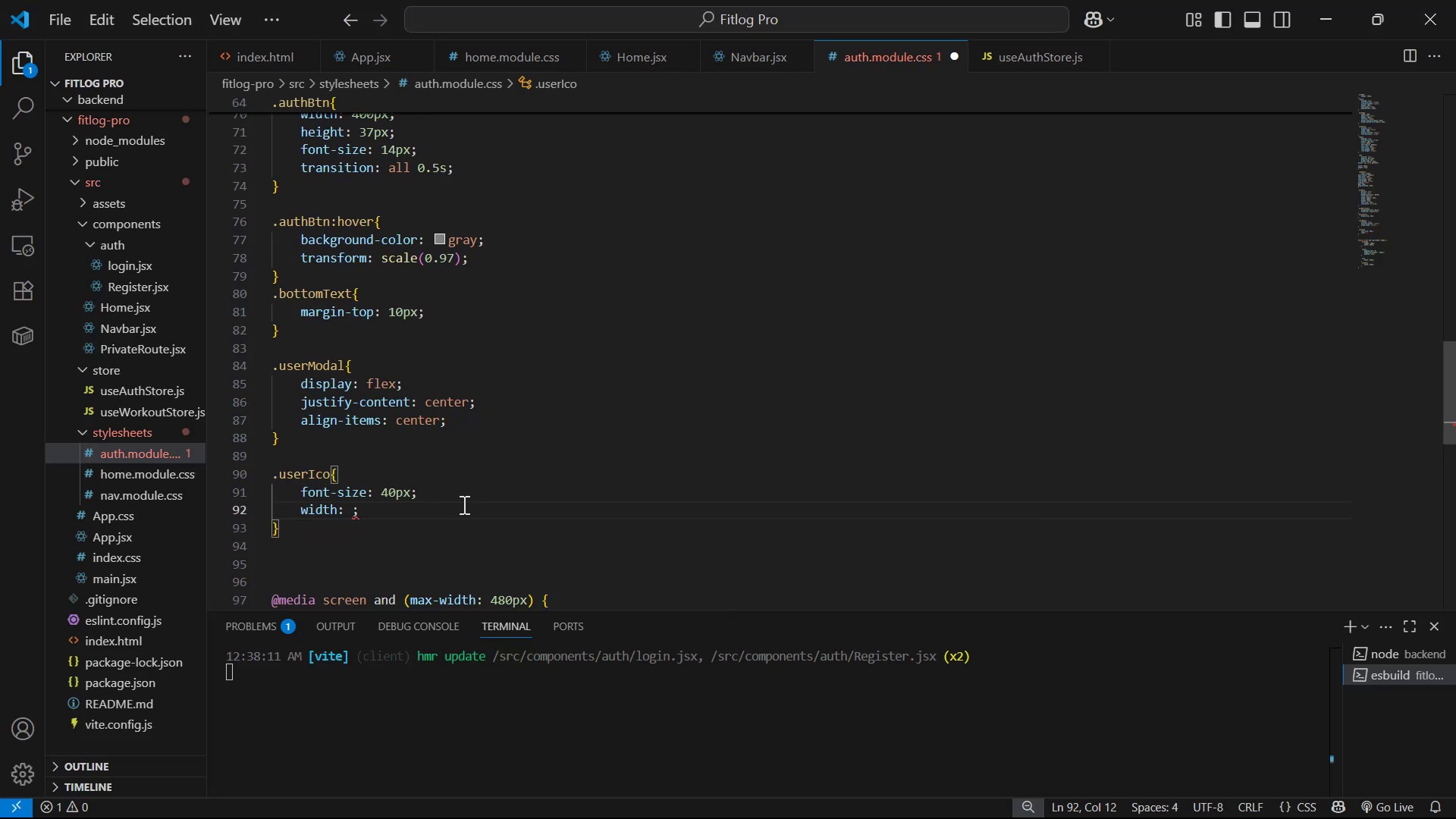 
type(40px)
 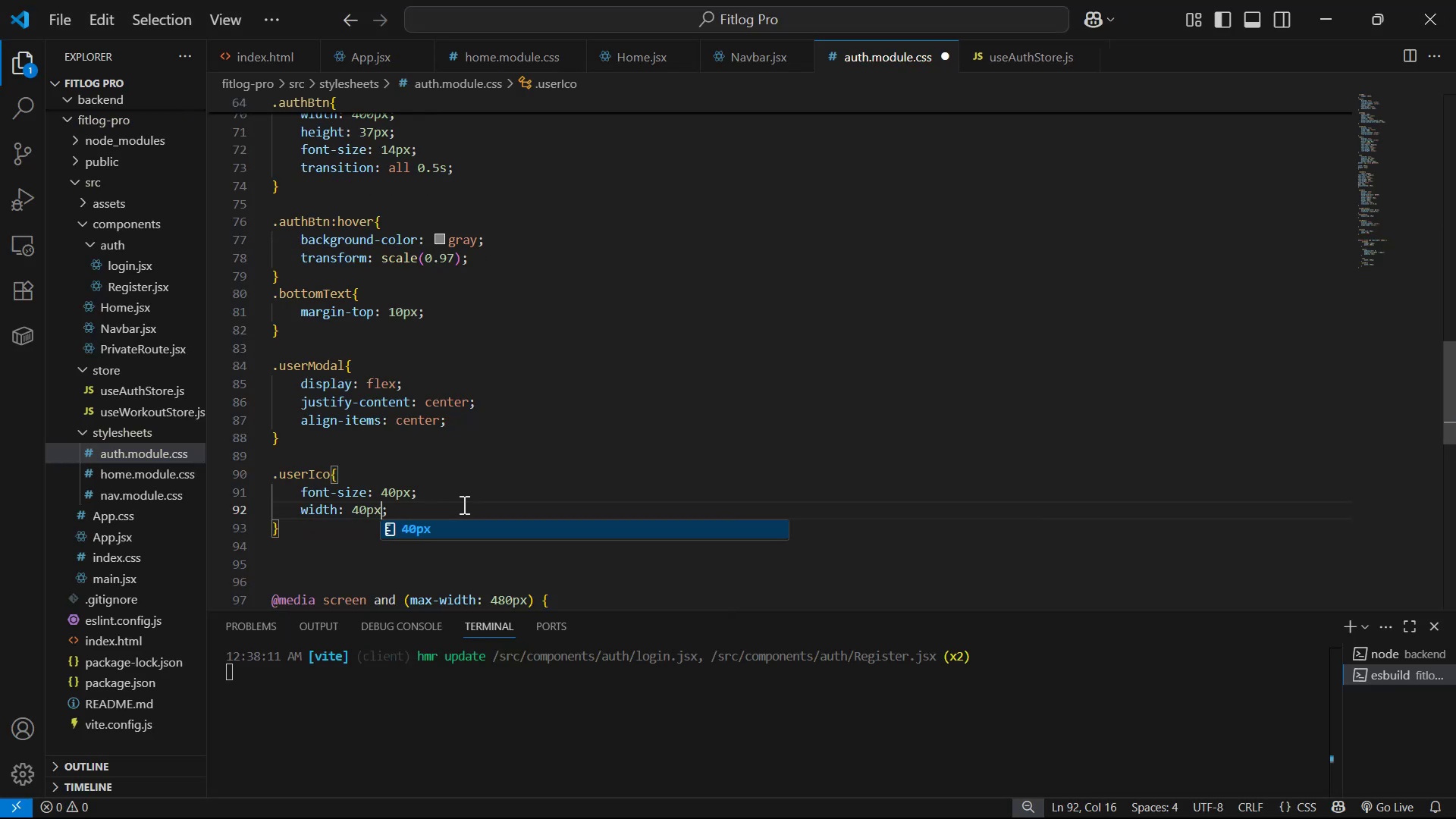 
key(Control+S)
 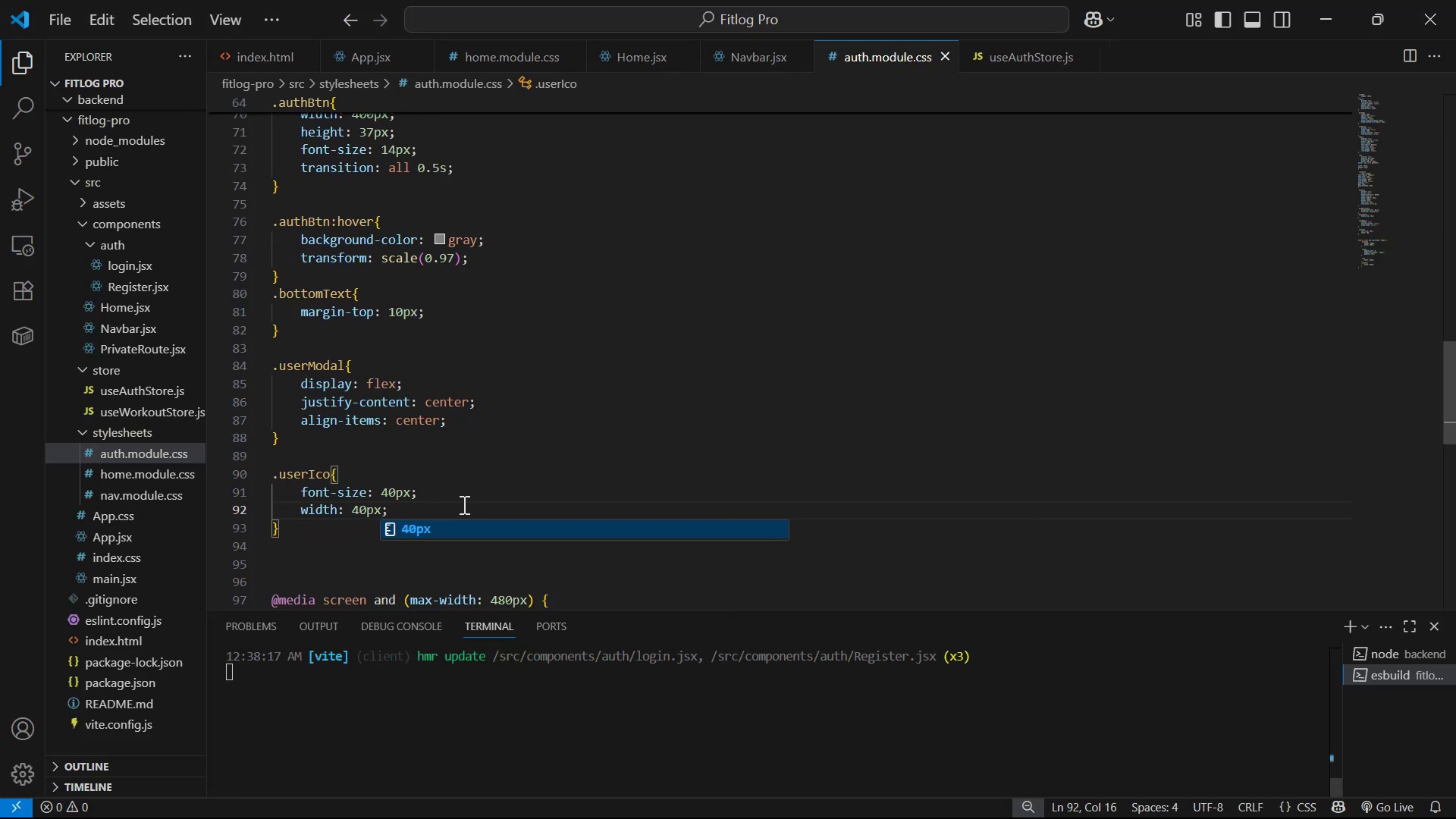 
key(Alt+AltLeft)
 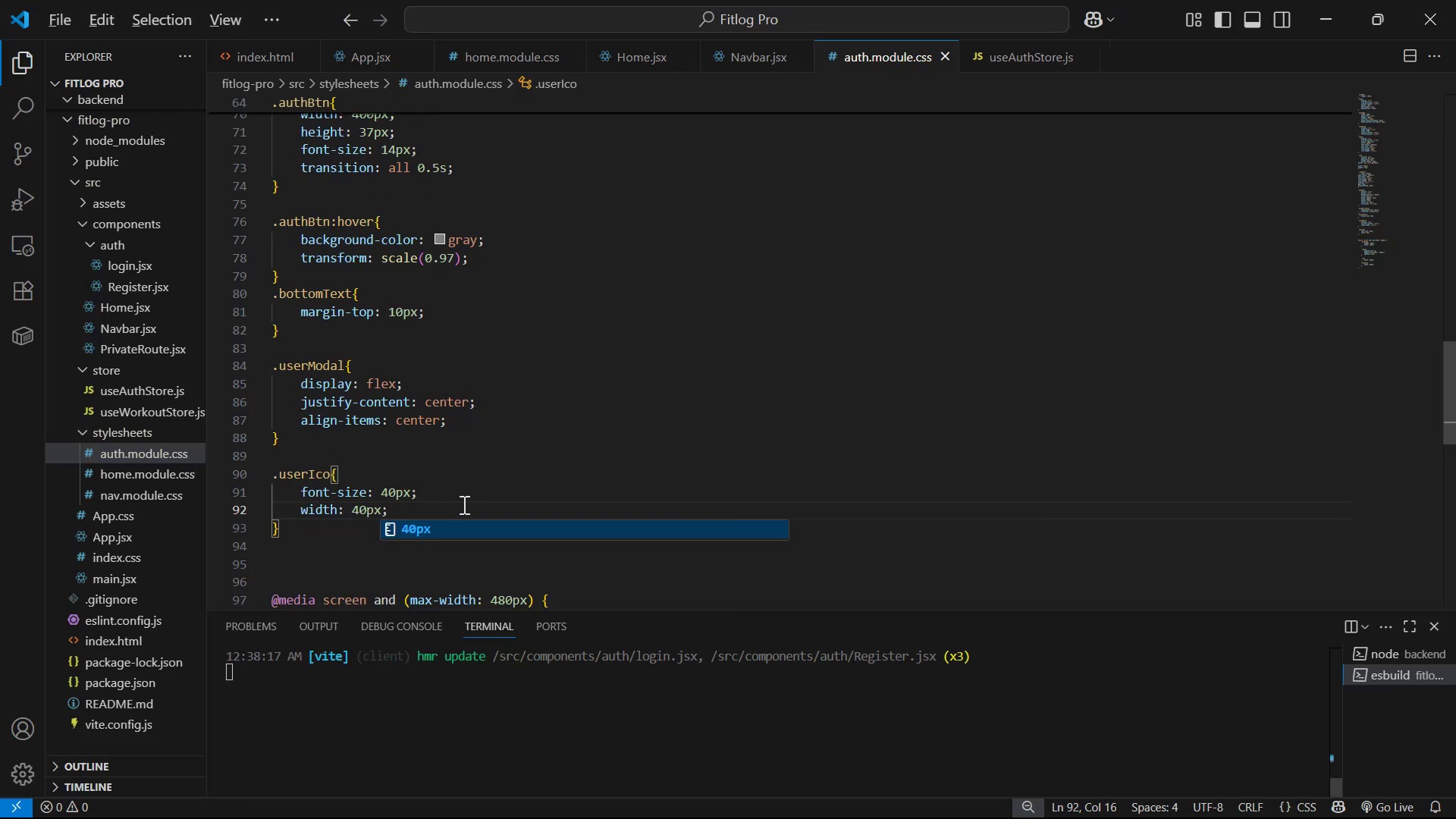 
key(Alt+Tab)
 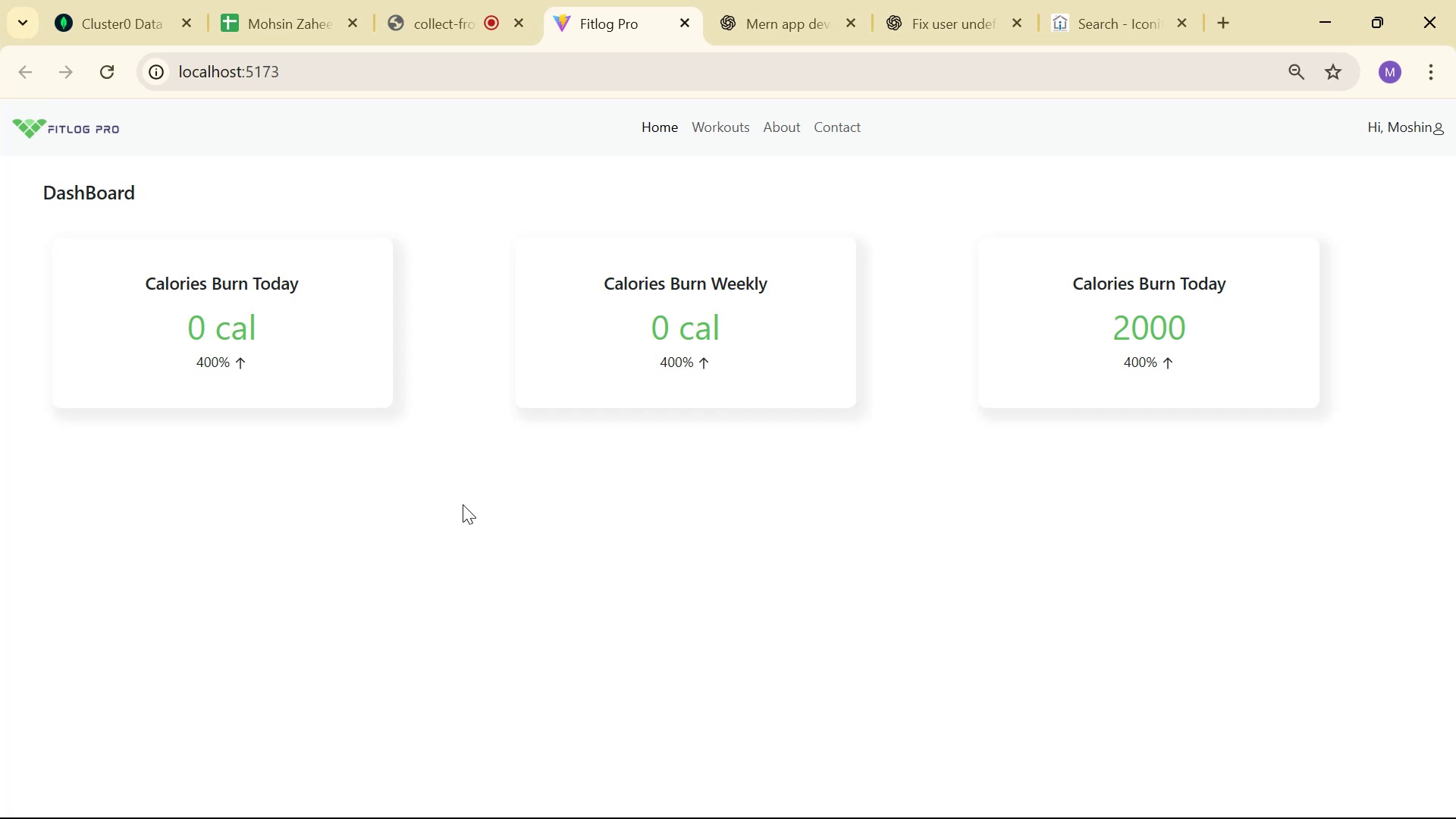 
key(Alt+AltLeft)
 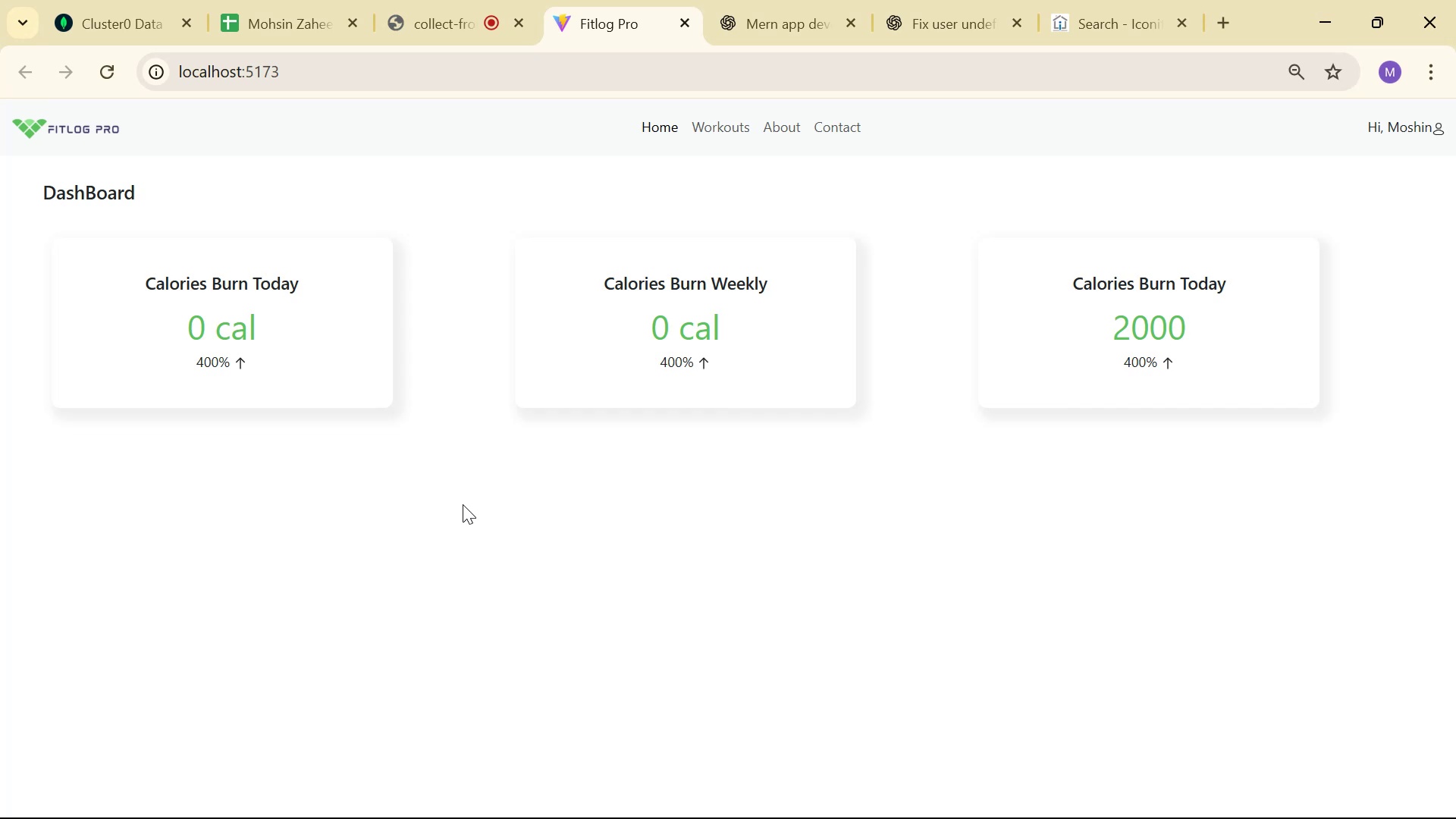 
key(Alt+Tab)
 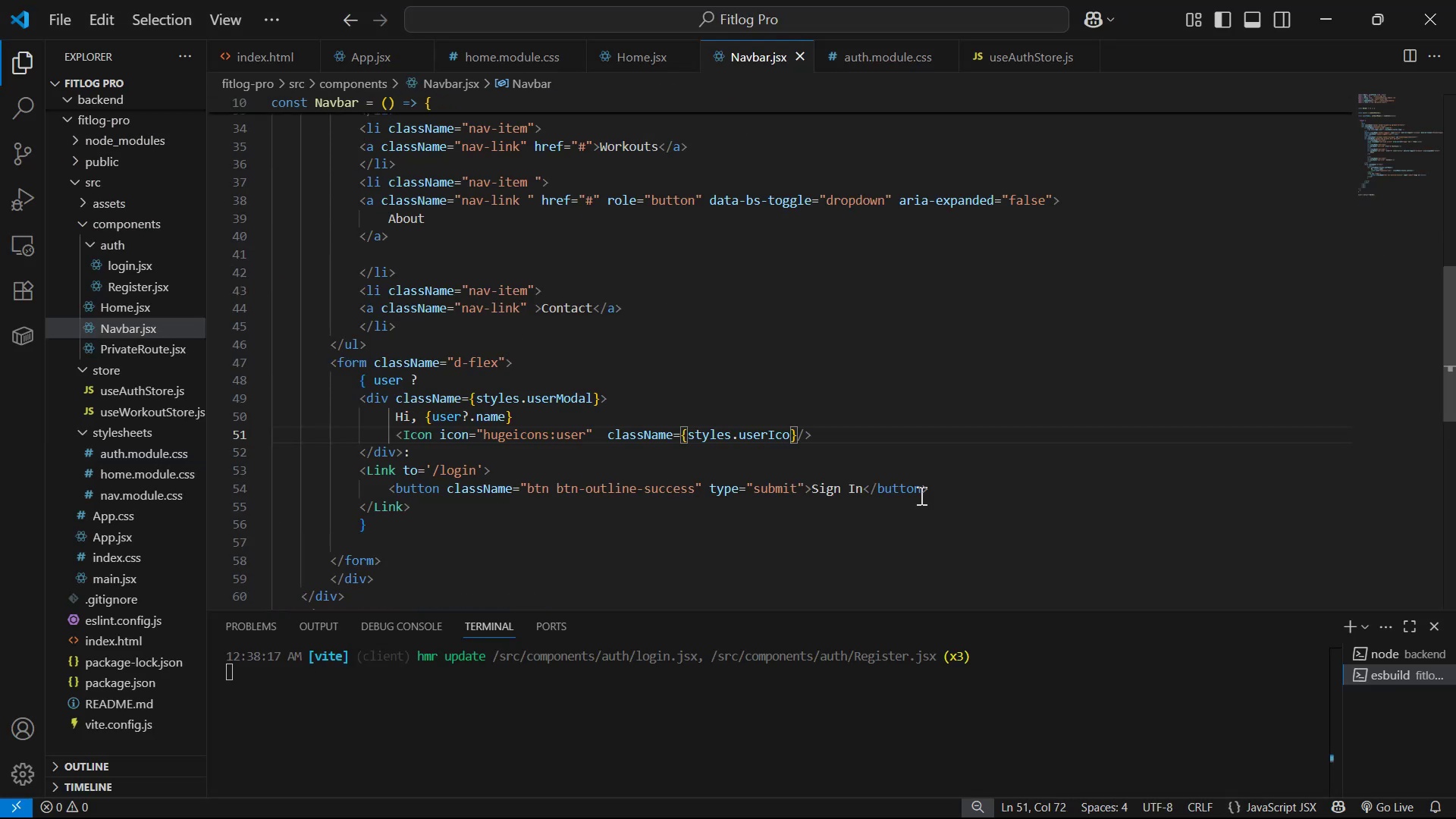 
left_click([878, 43])
 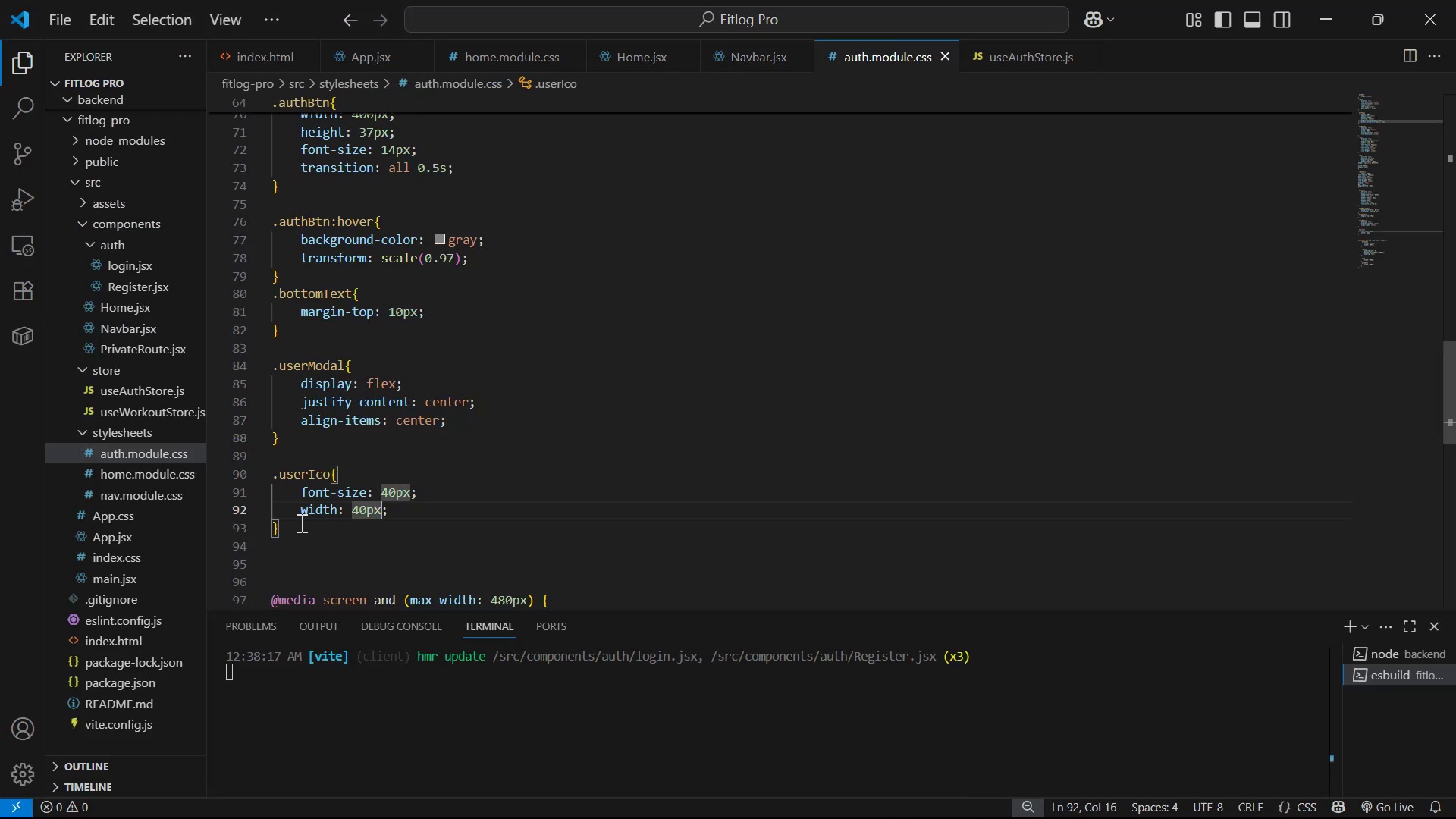 
left_click_drag(start_coordinate=[283, 537], to_coordinate=[262, 362])
 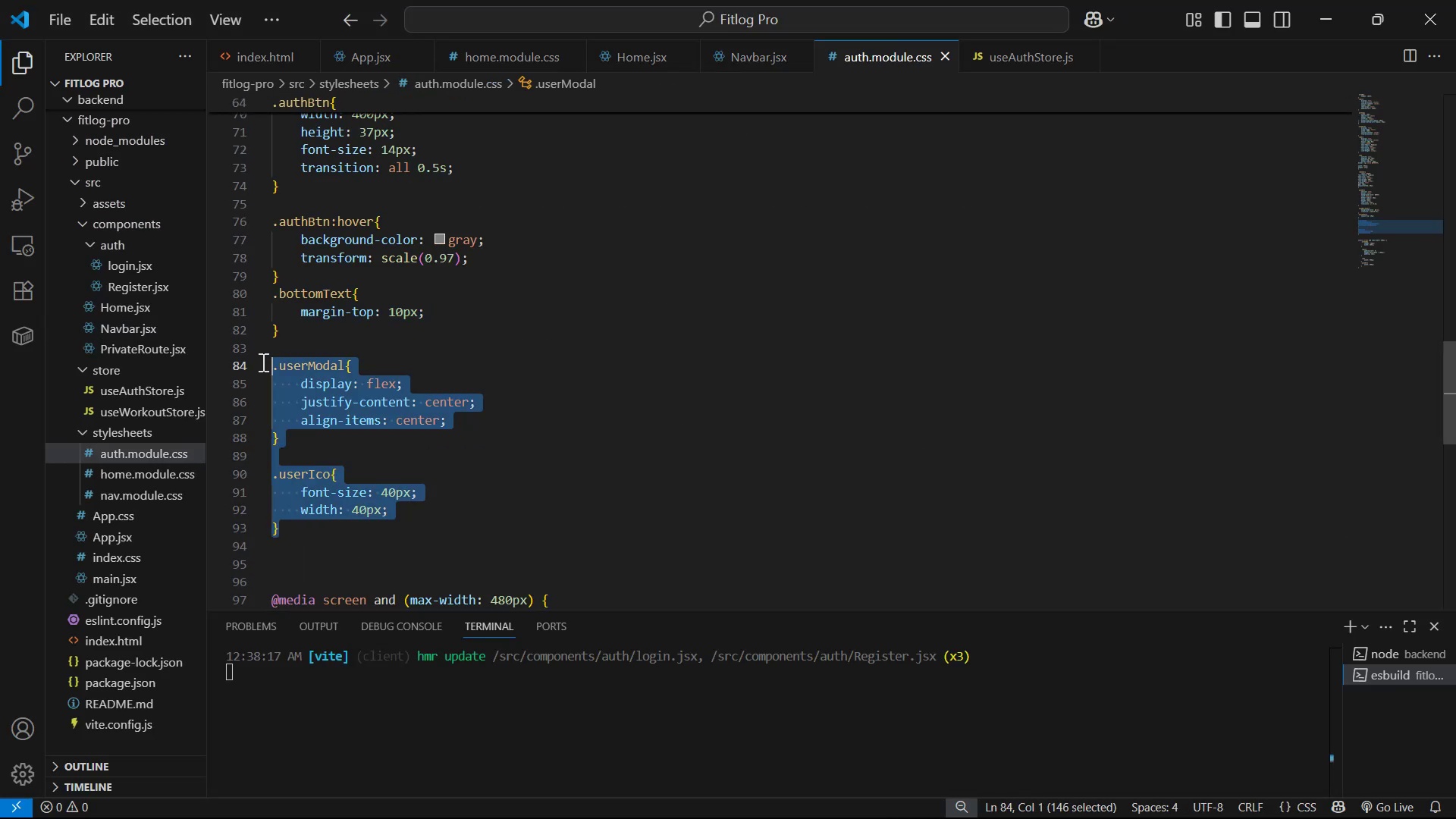 
key(Control+X)
 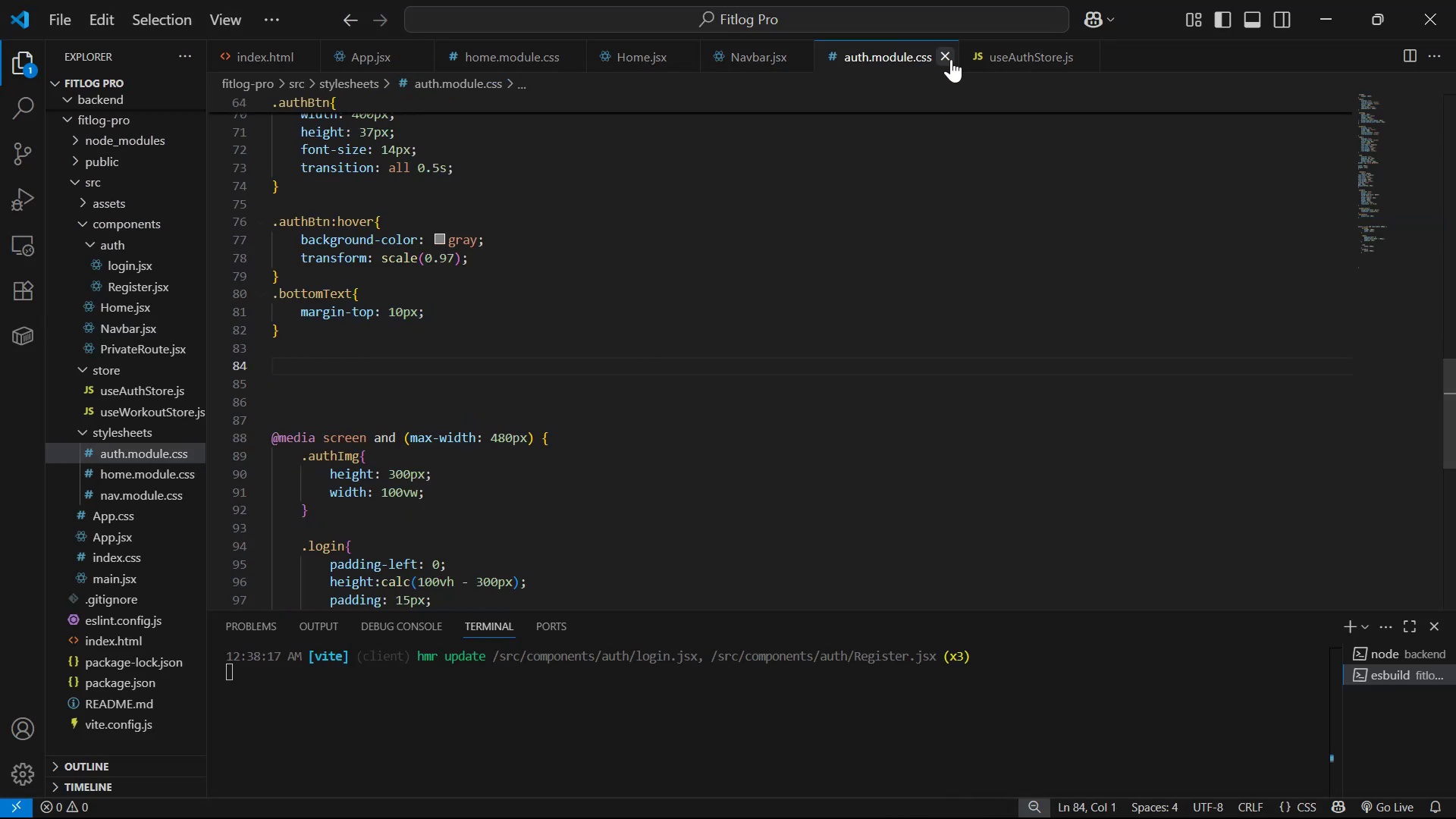 
left_click([946, 58])
 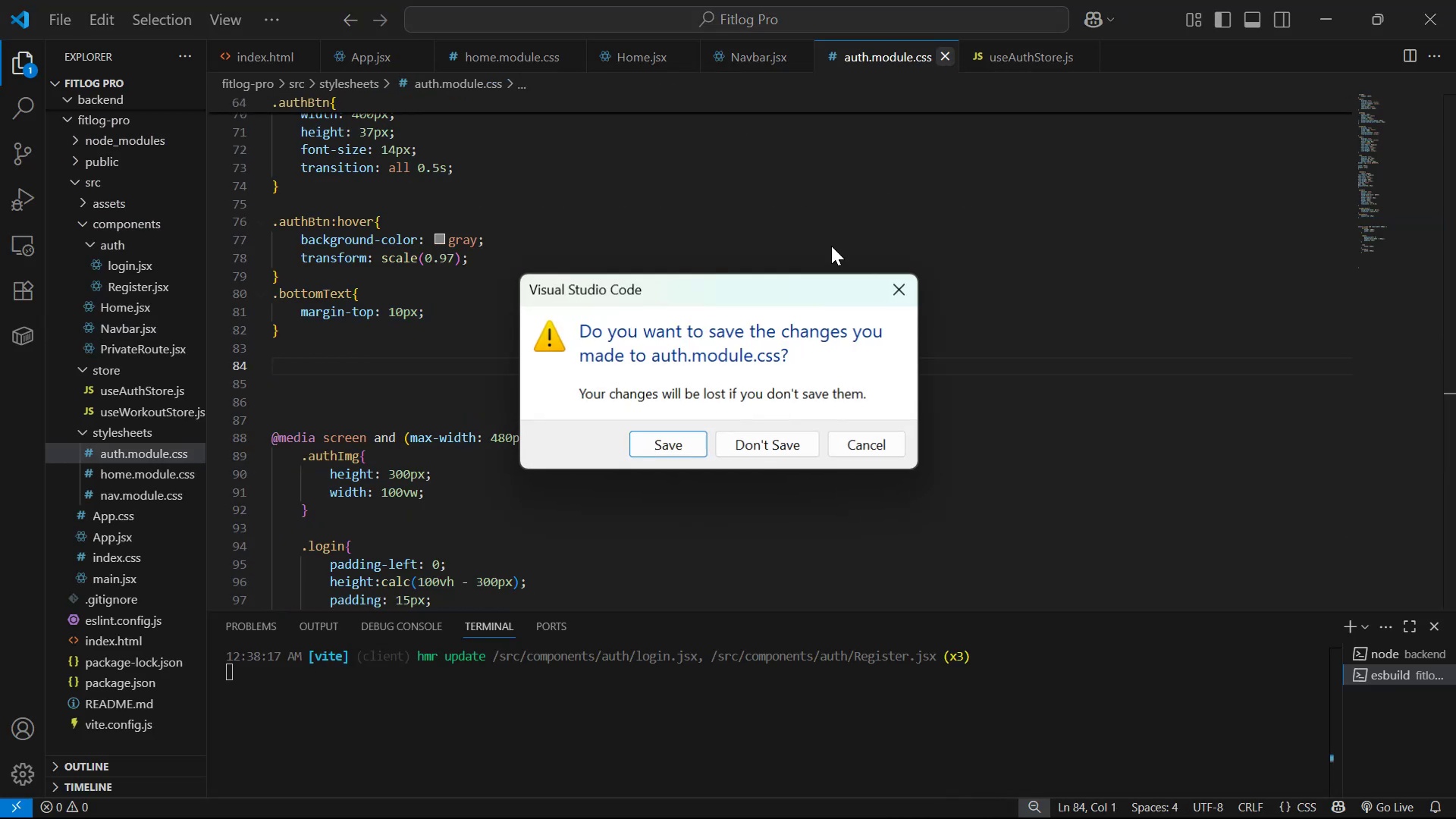 
key(Control+ControlLeft)
 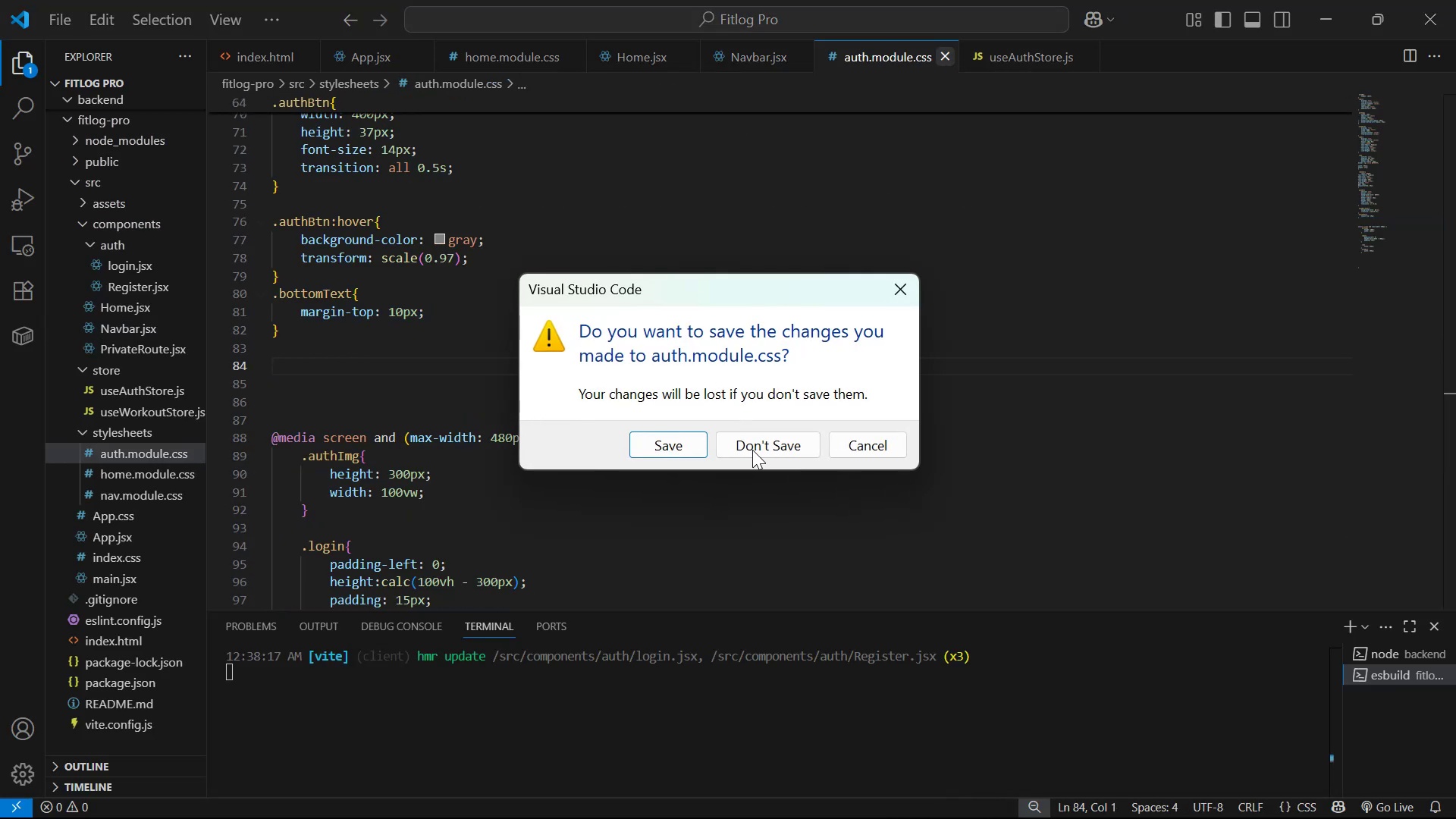 
left_click([761, 444])
 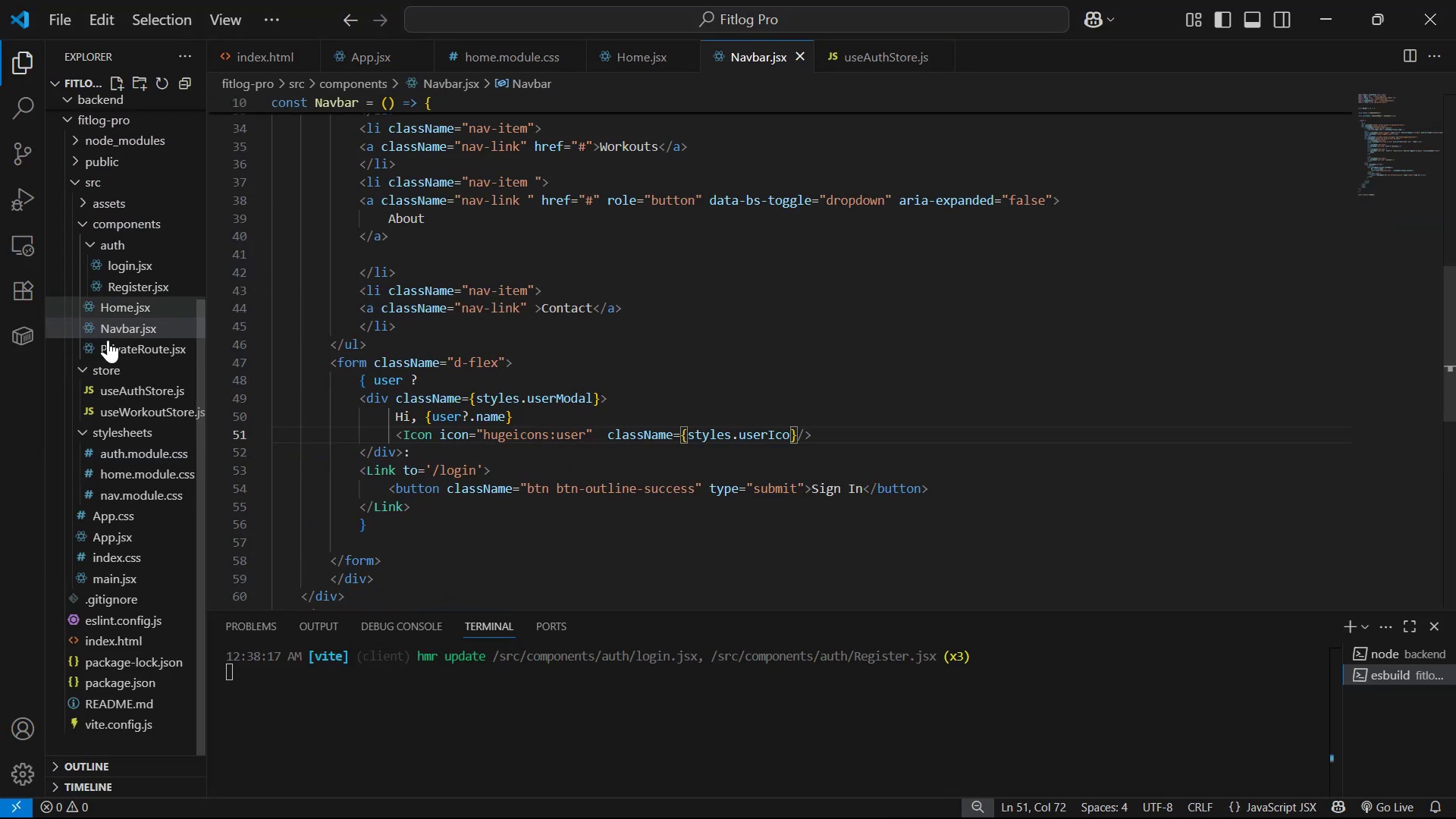 
left_click([166, 422])
 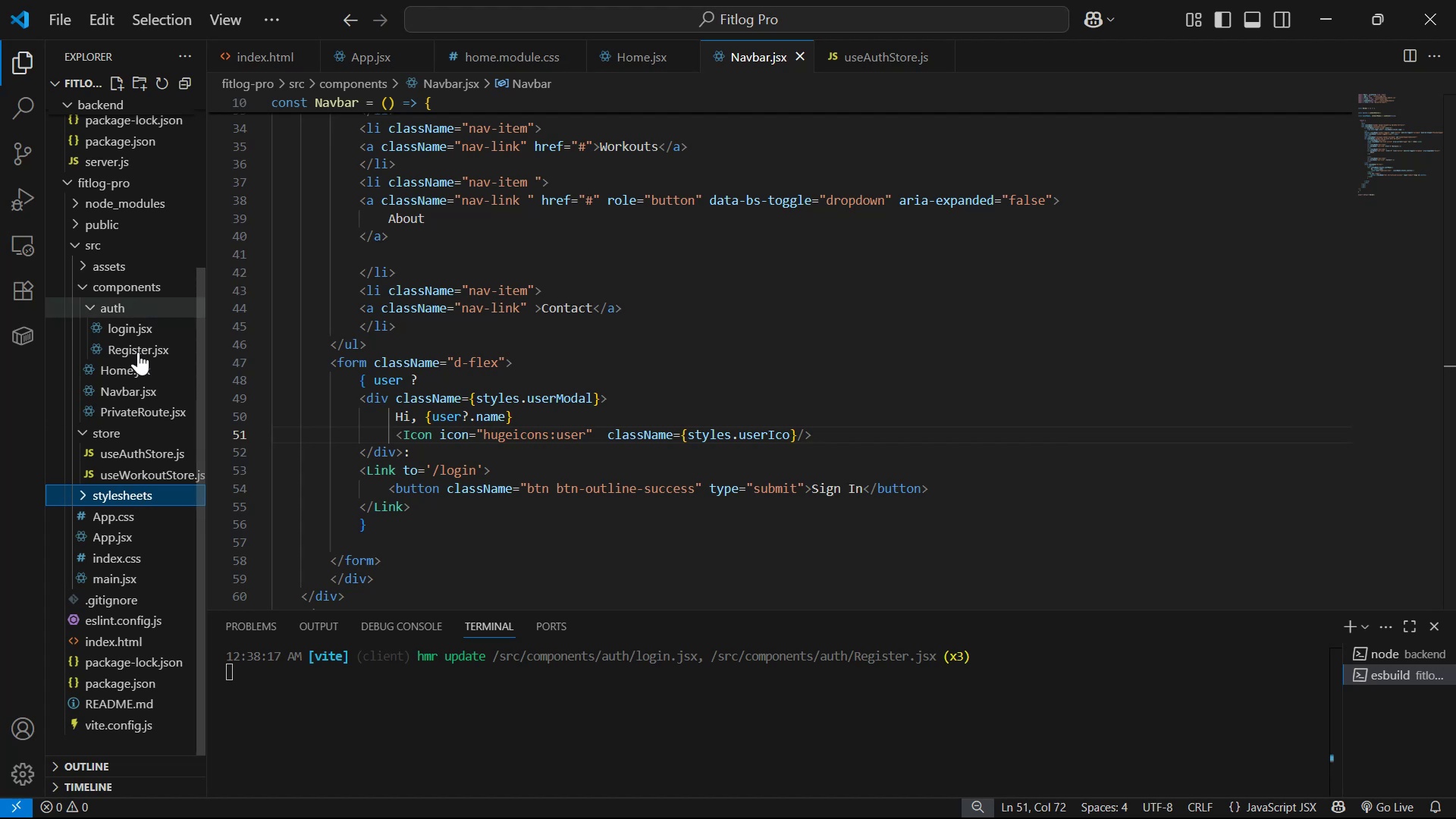 
left_click([142, 492])
 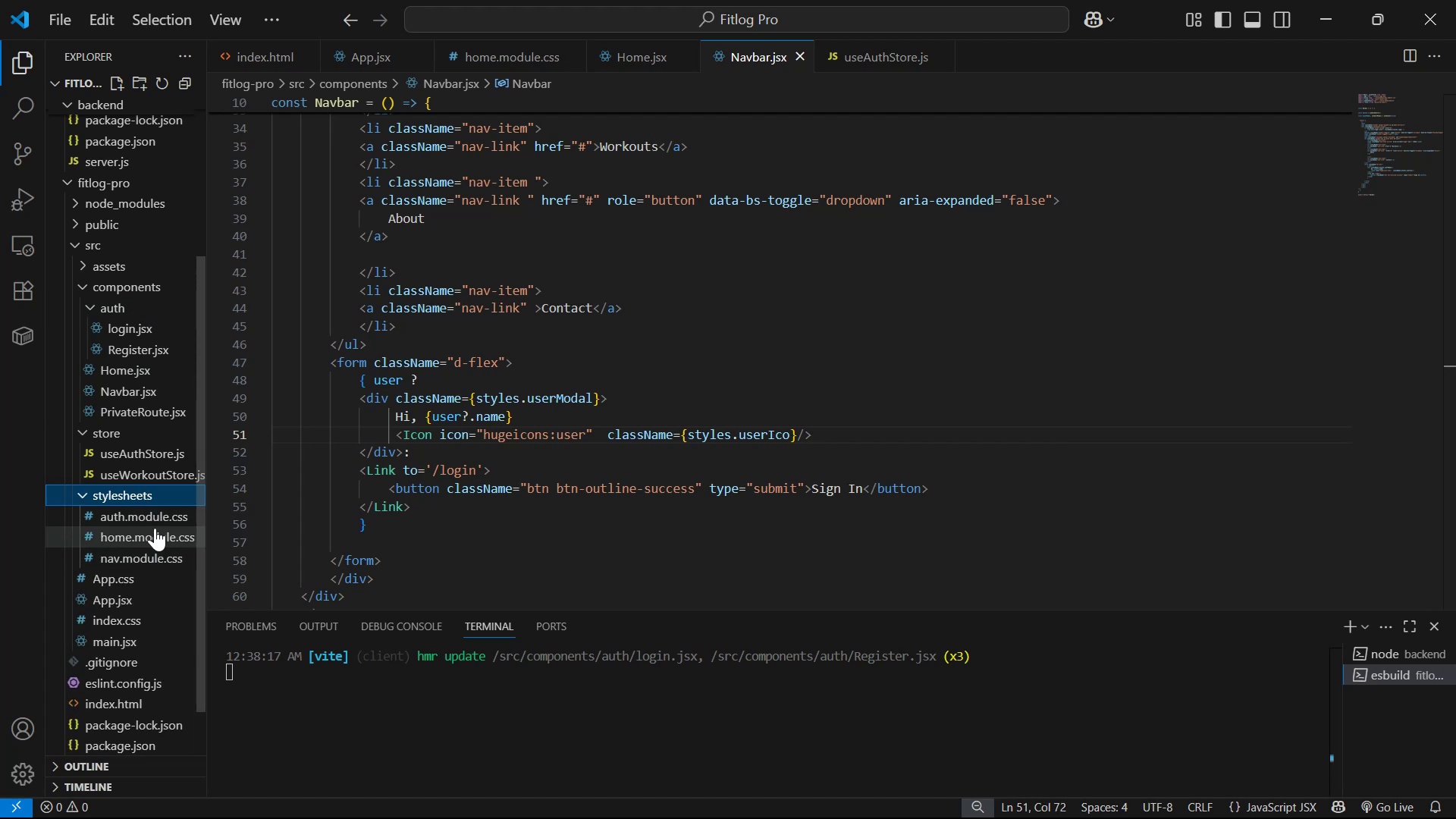 
left_click([162, 557])
 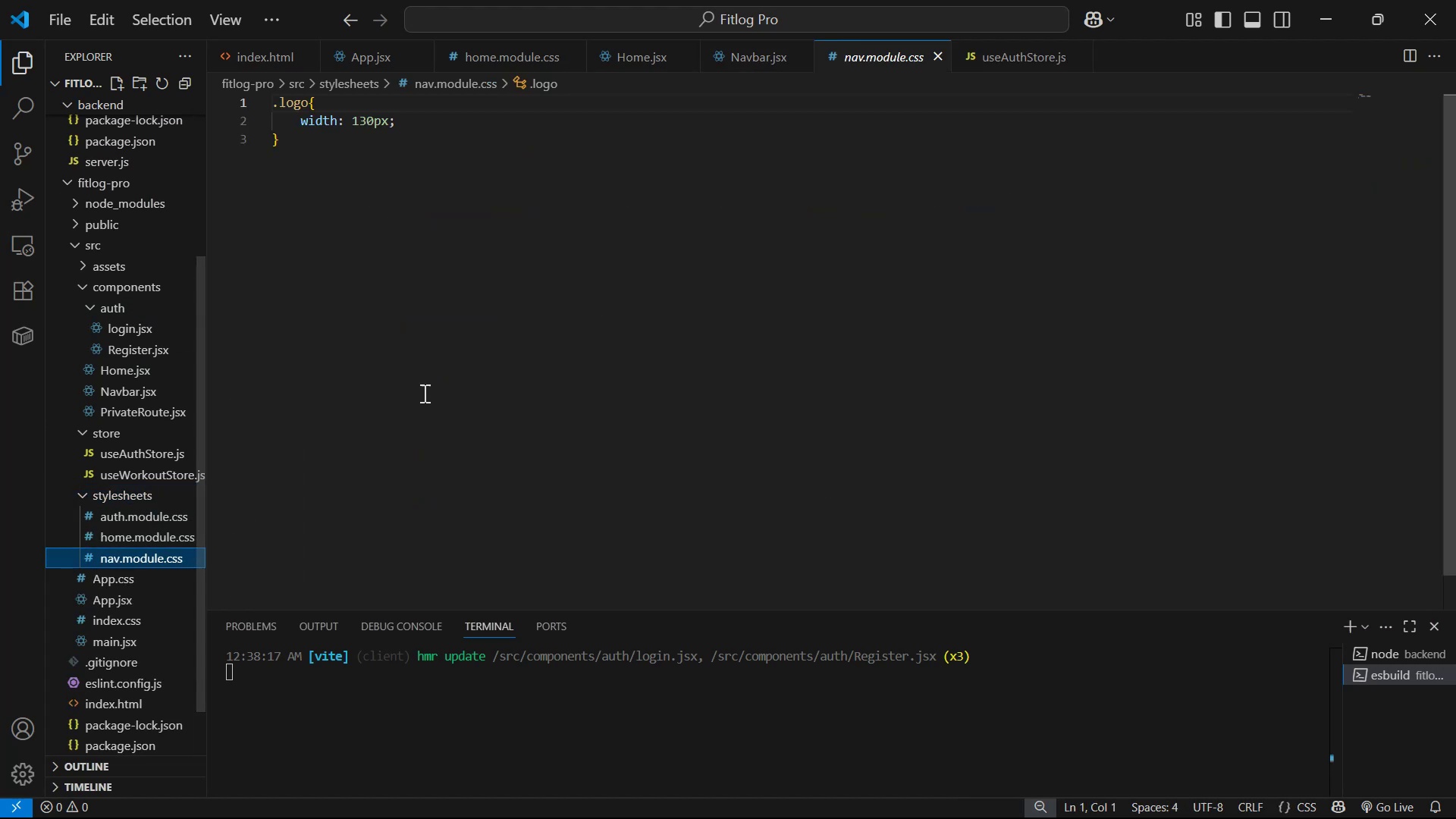 
scroll: coordinate [415, 295], scroll_direction: up, amount: 4.0
 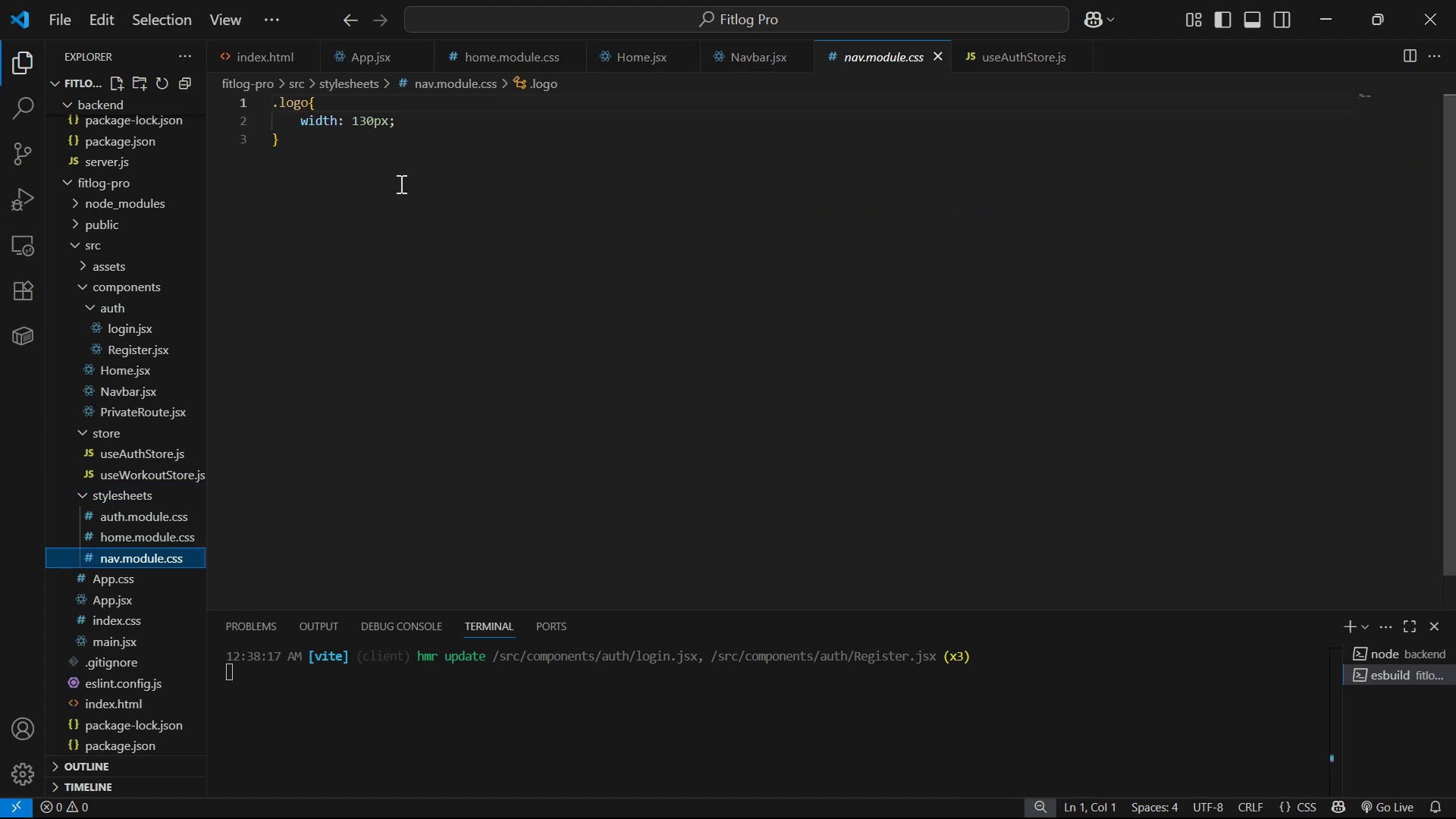 
left_click([436, 143])
 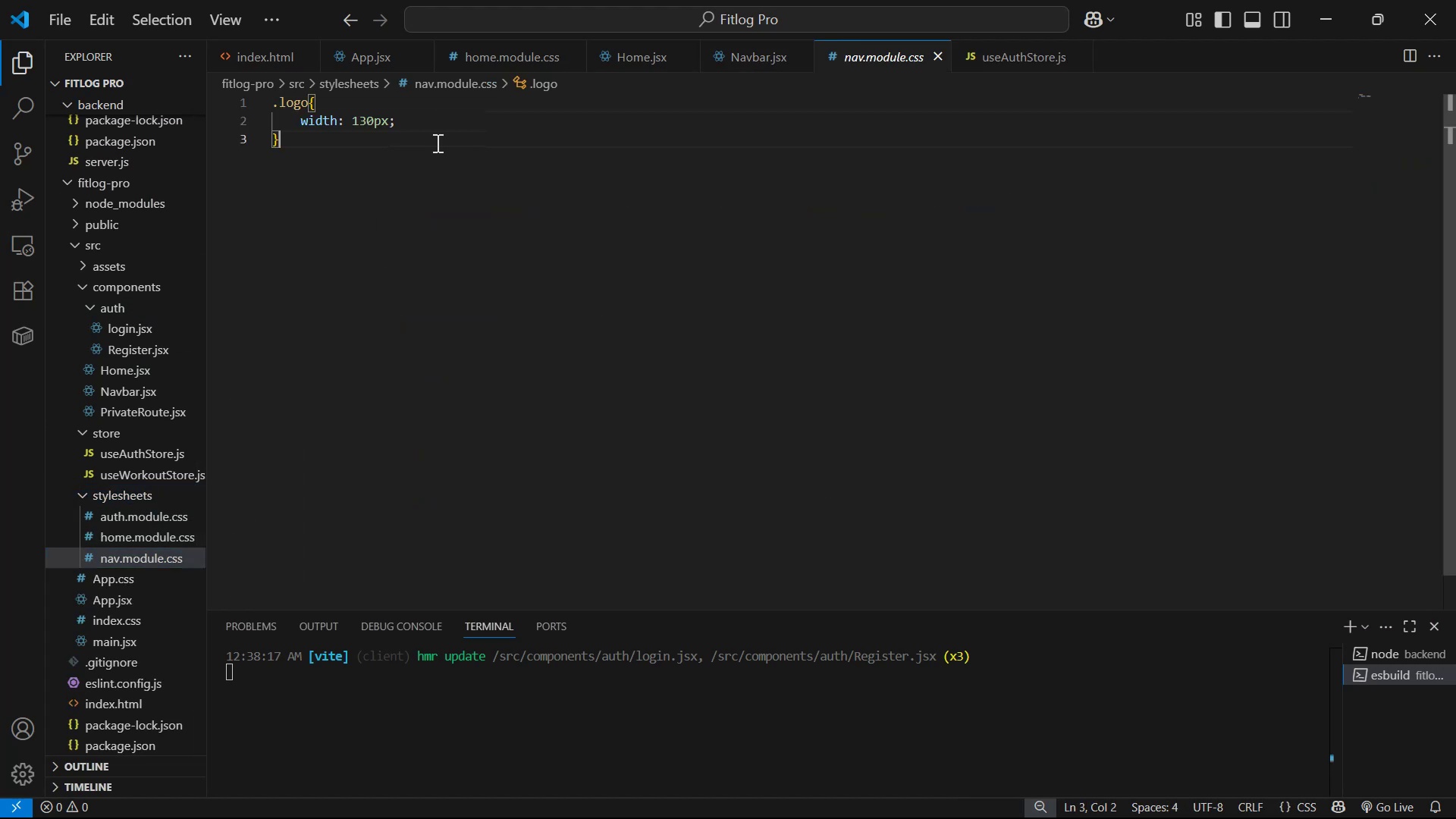 
key(Enter)
 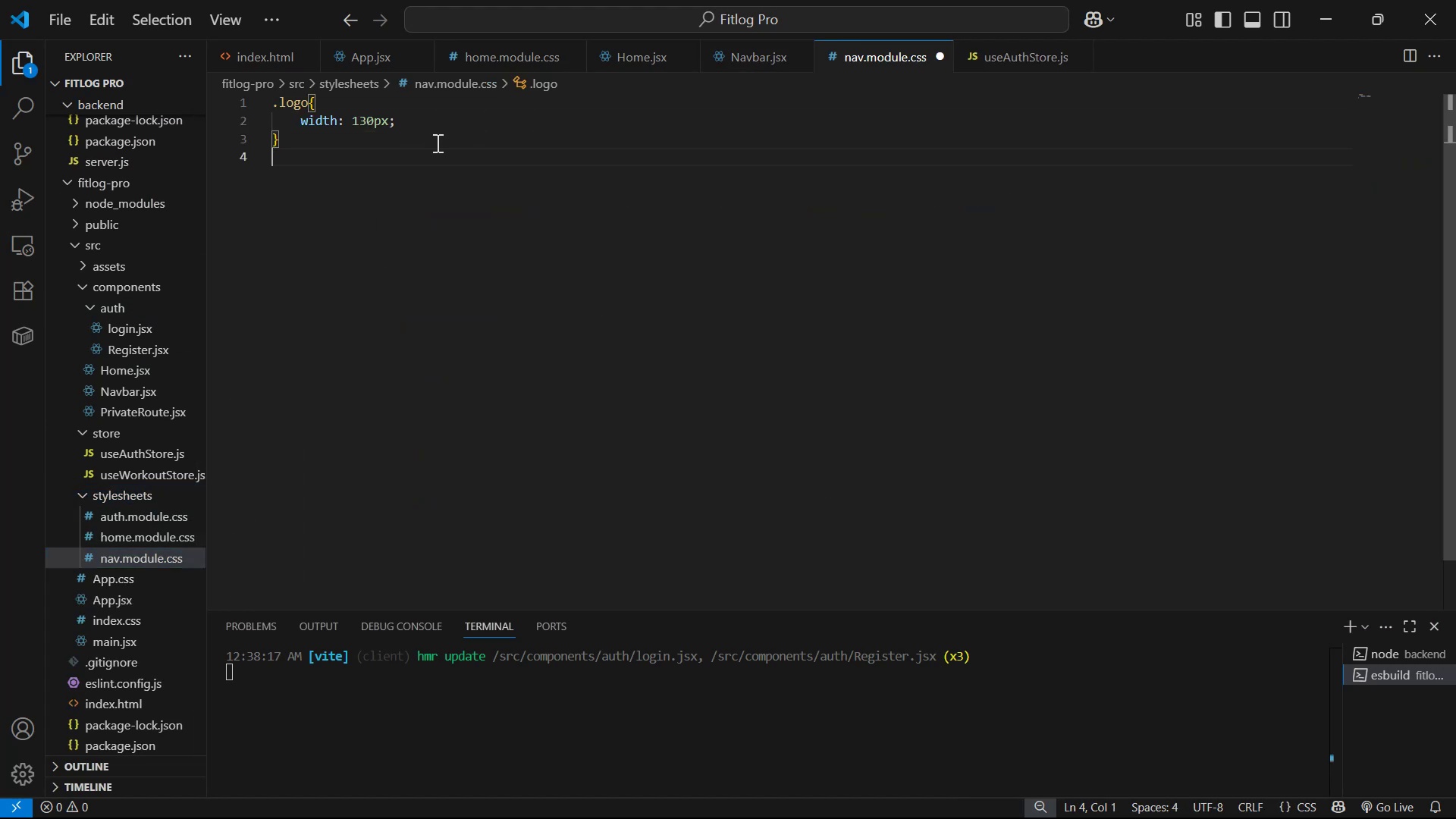 
key(Enter)
 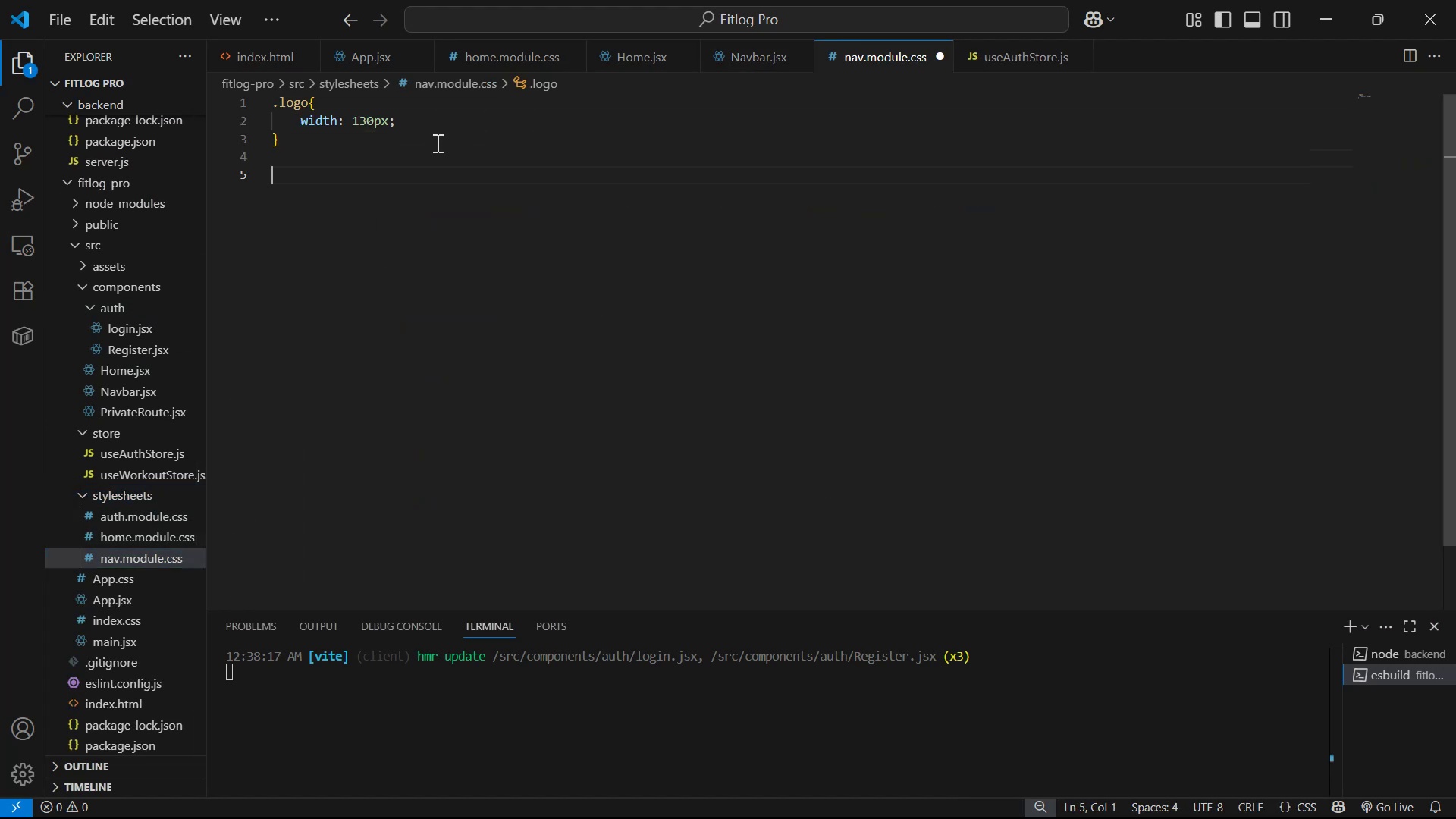 
key(Control+V)
 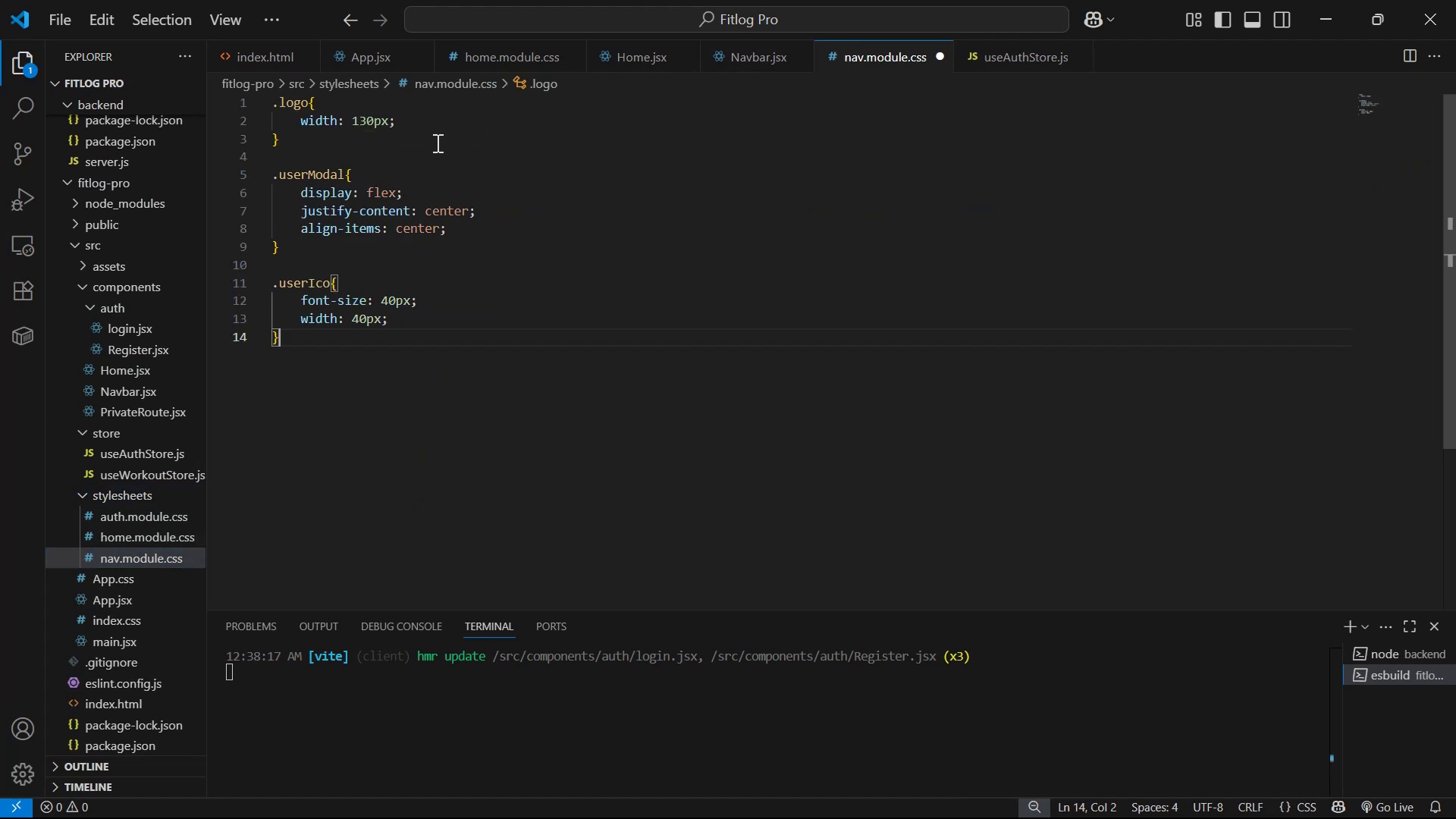 
key(Control+S)
 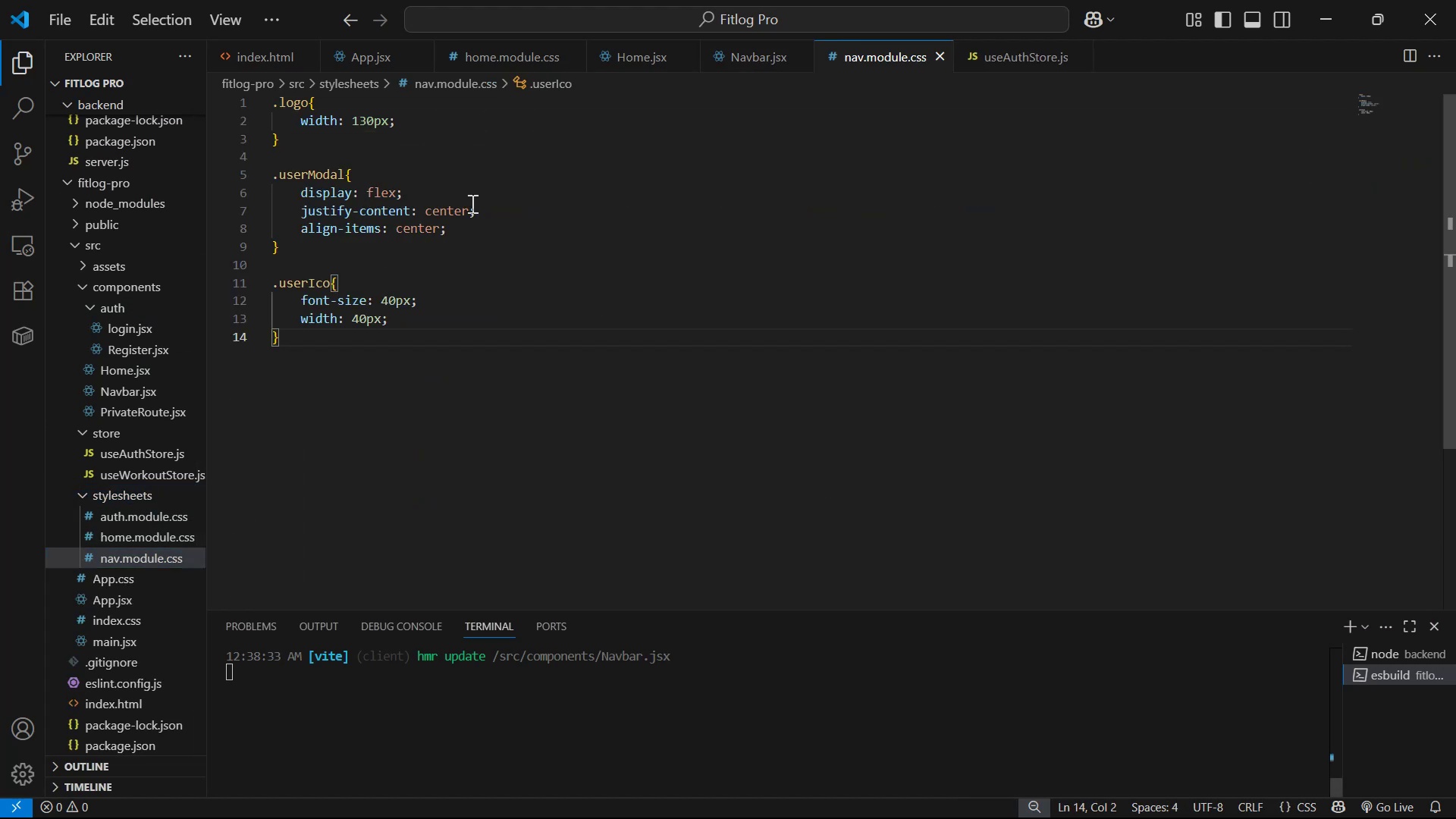 
key(Alt+AltLeft)
 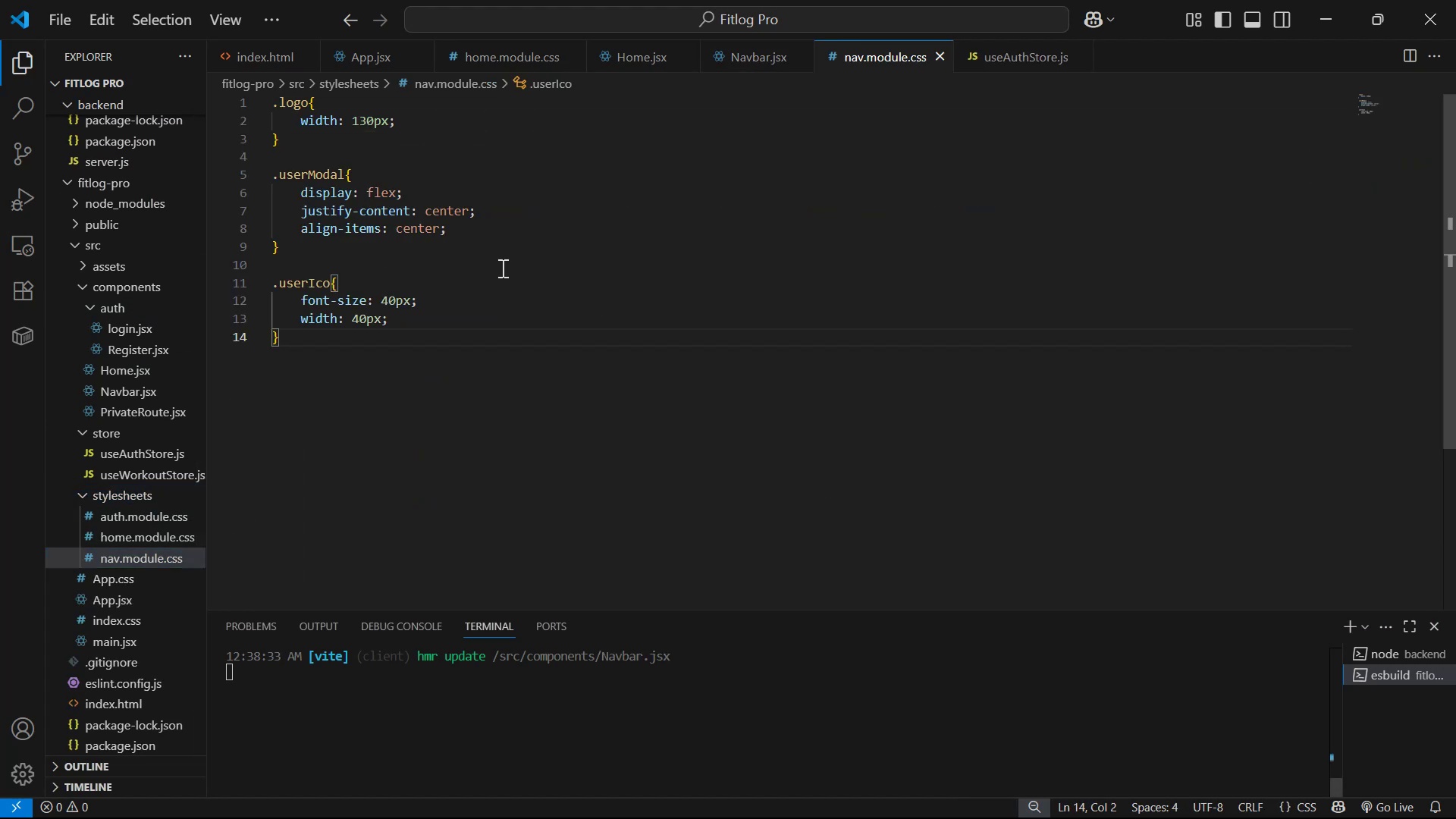 
key(Alt+Tab)
 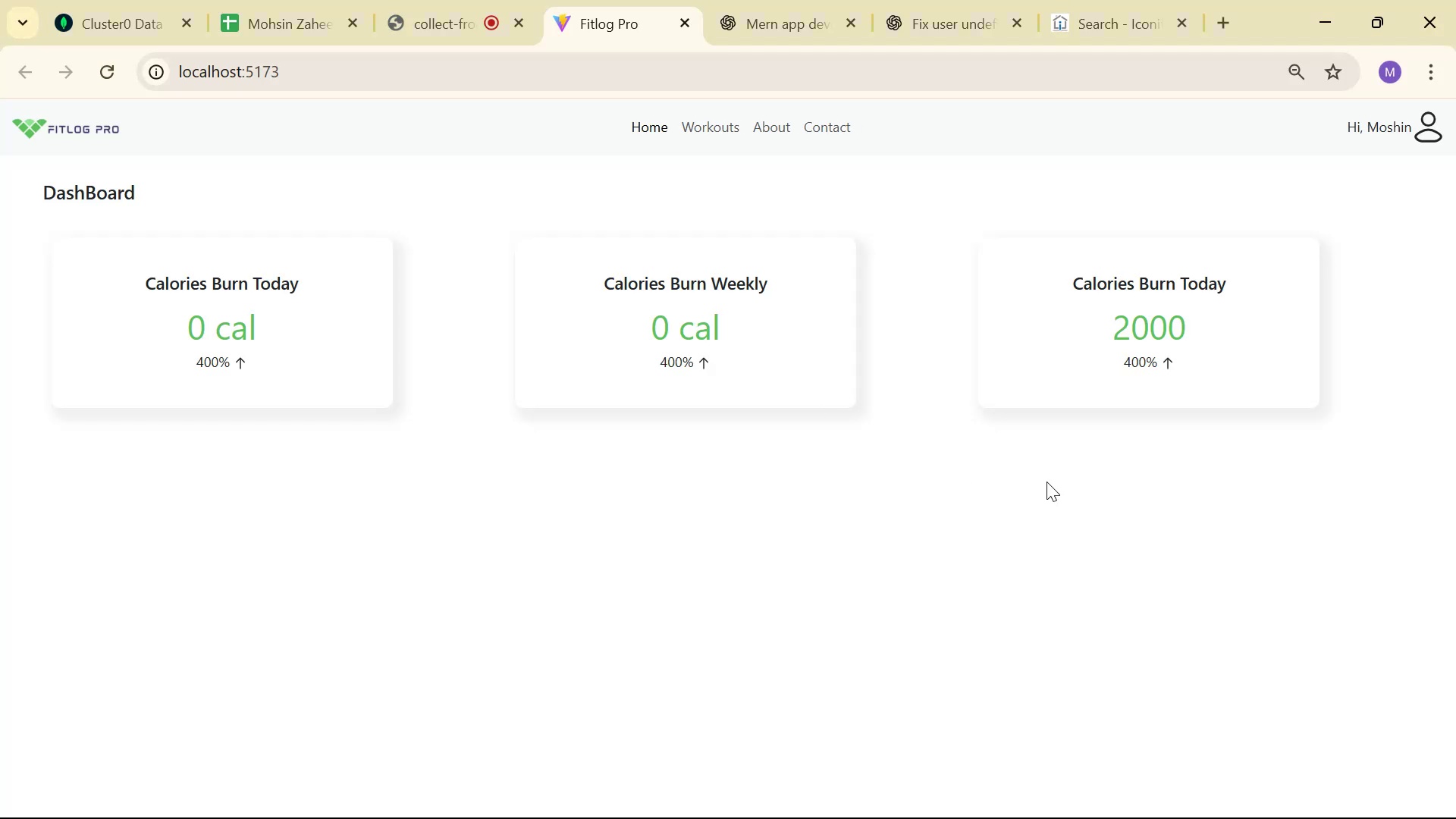 
key(Alt+AltLeft)
 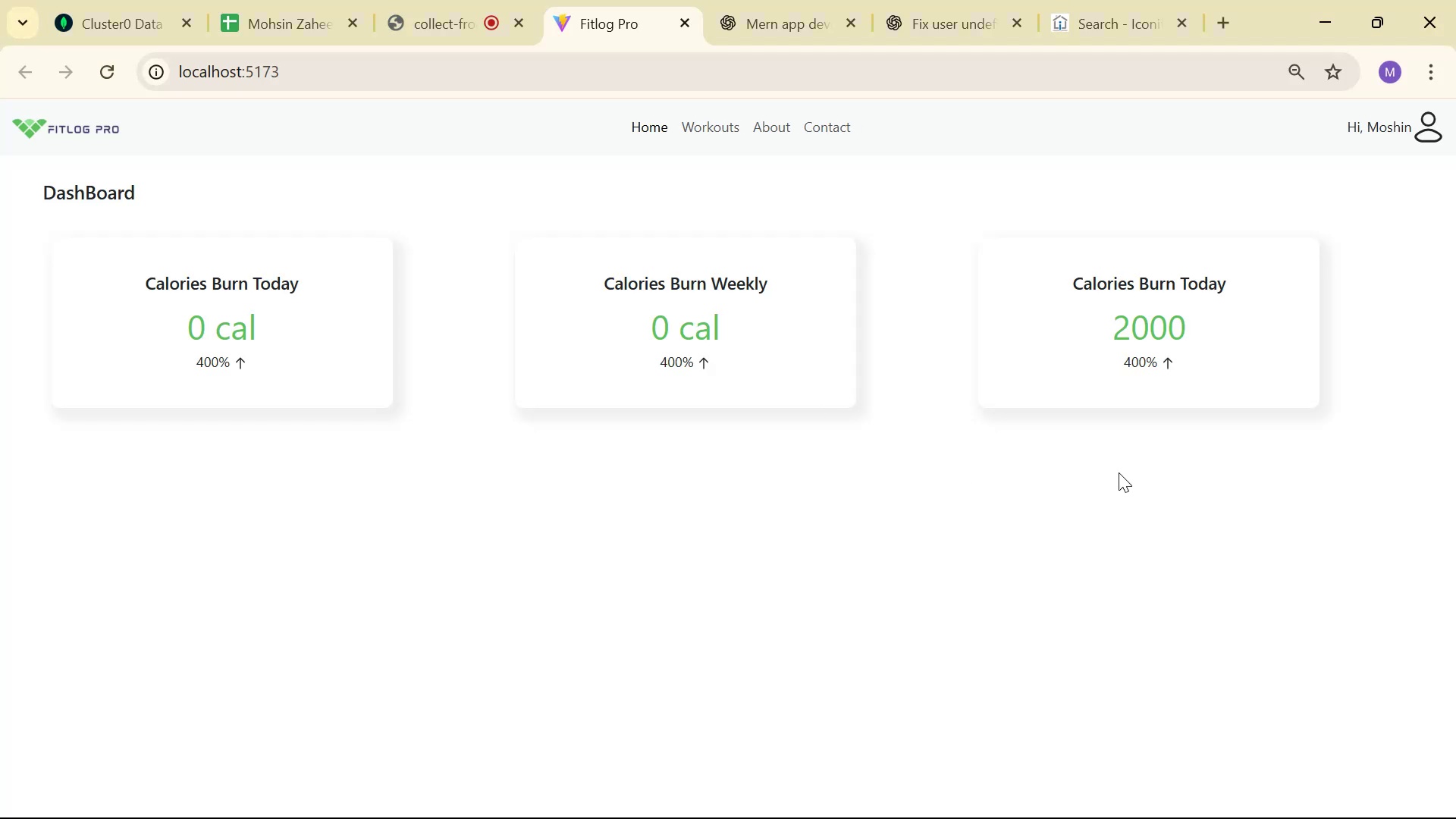 
key(Alt+Tab)
 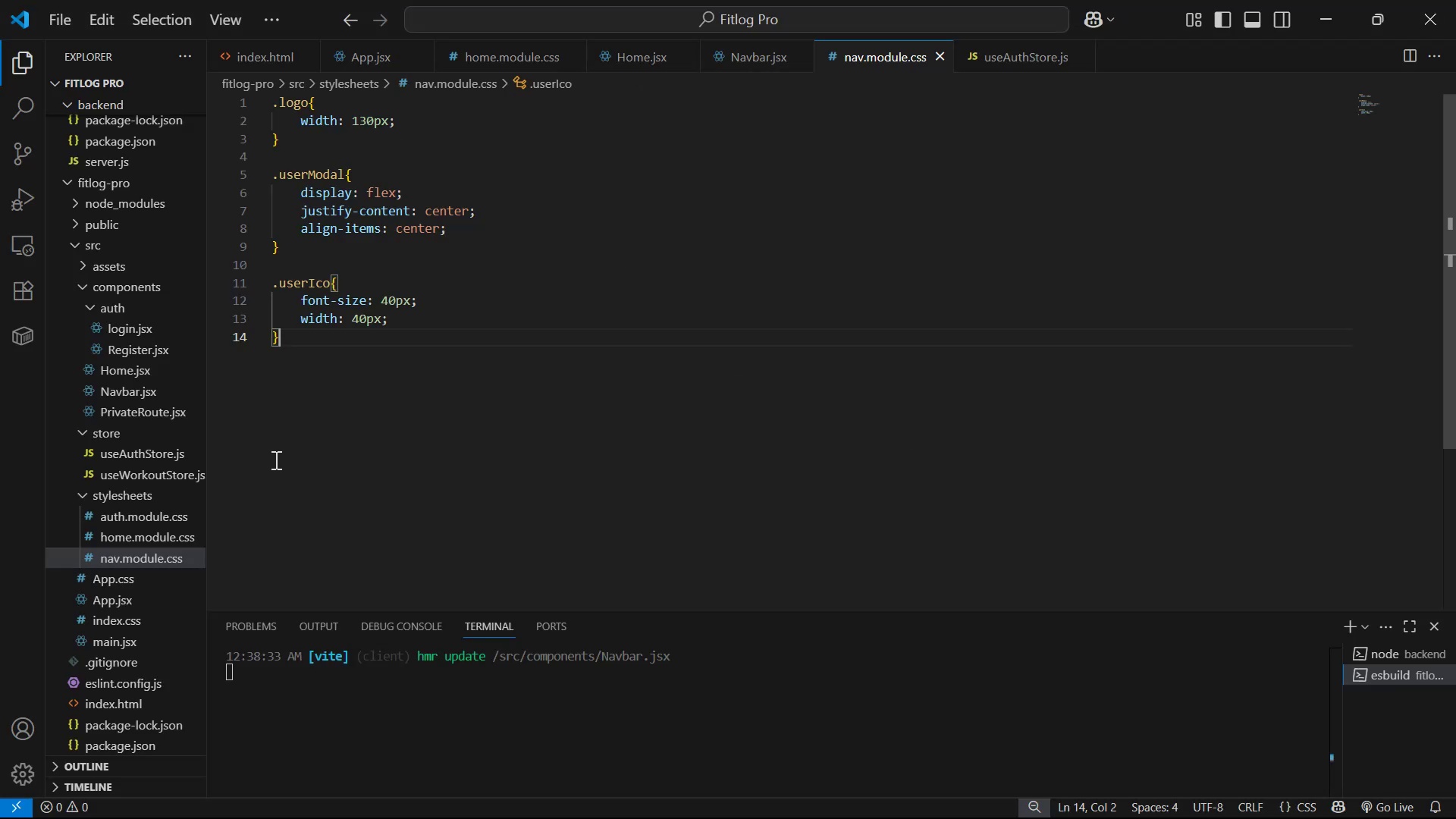 
left_click_drag(start_coordinate=[432, 325], to_coordinate=[447, 299])
 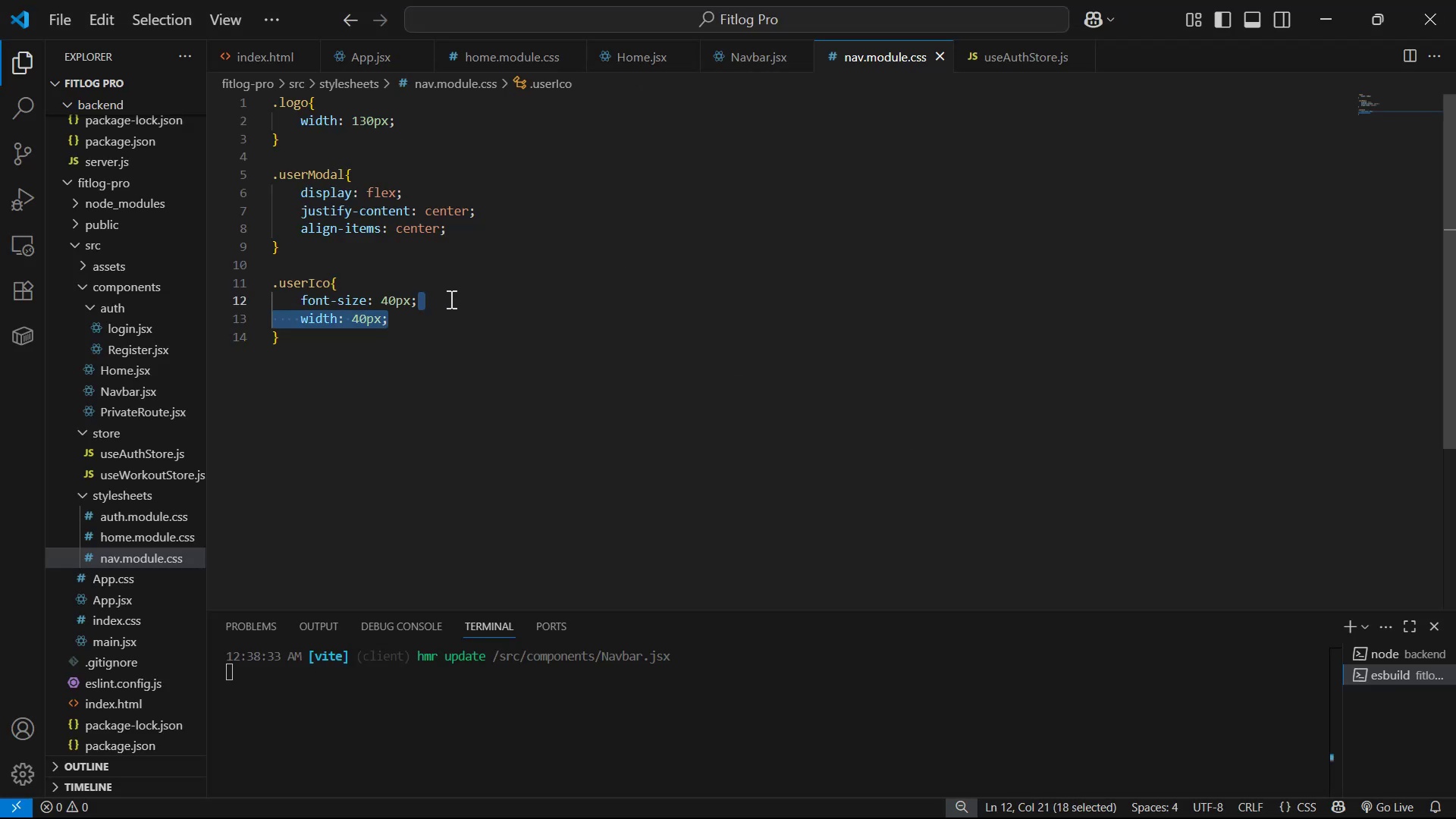 
key(Backspace)
 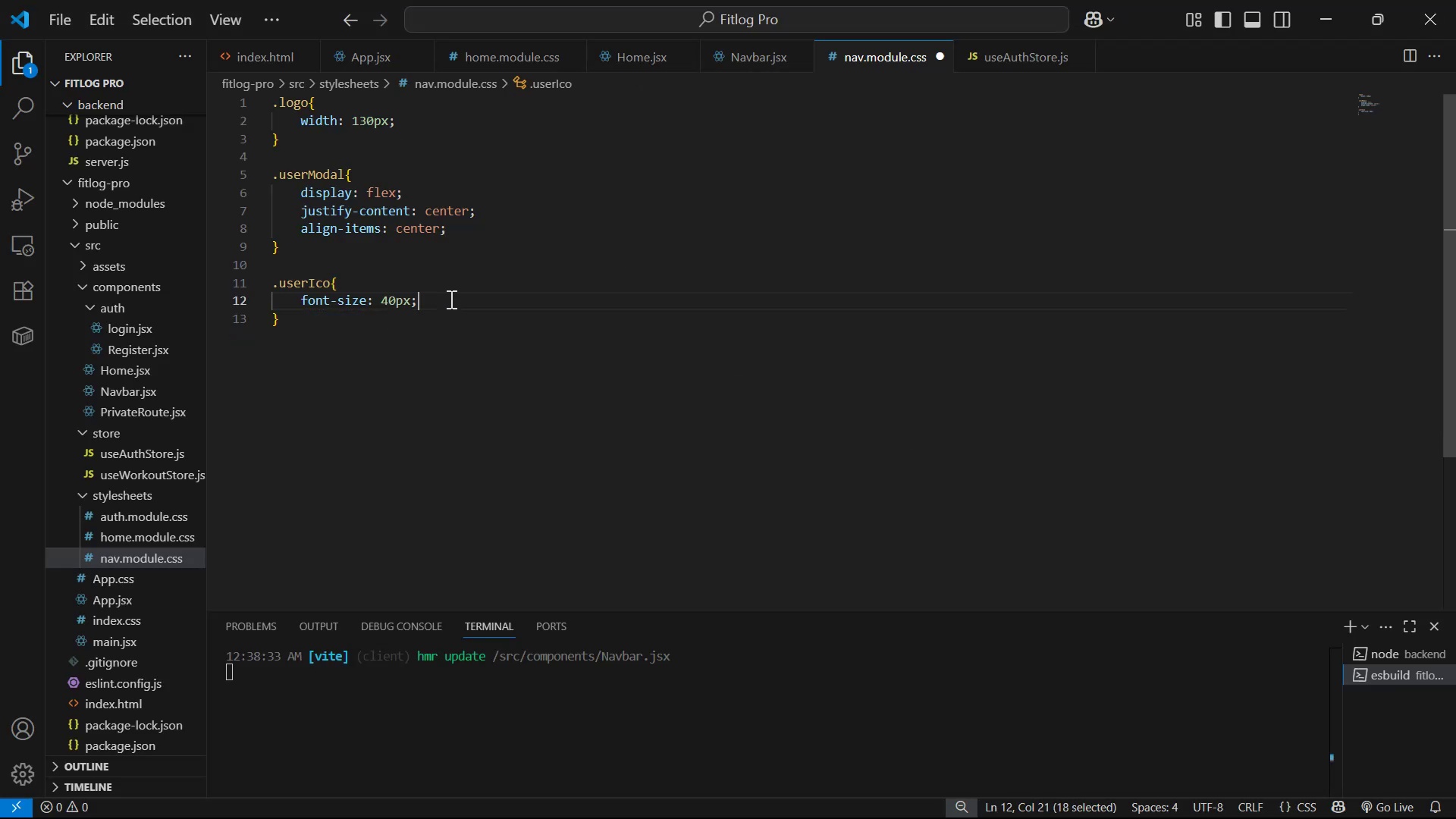 
key(Control+ControlLeft)
 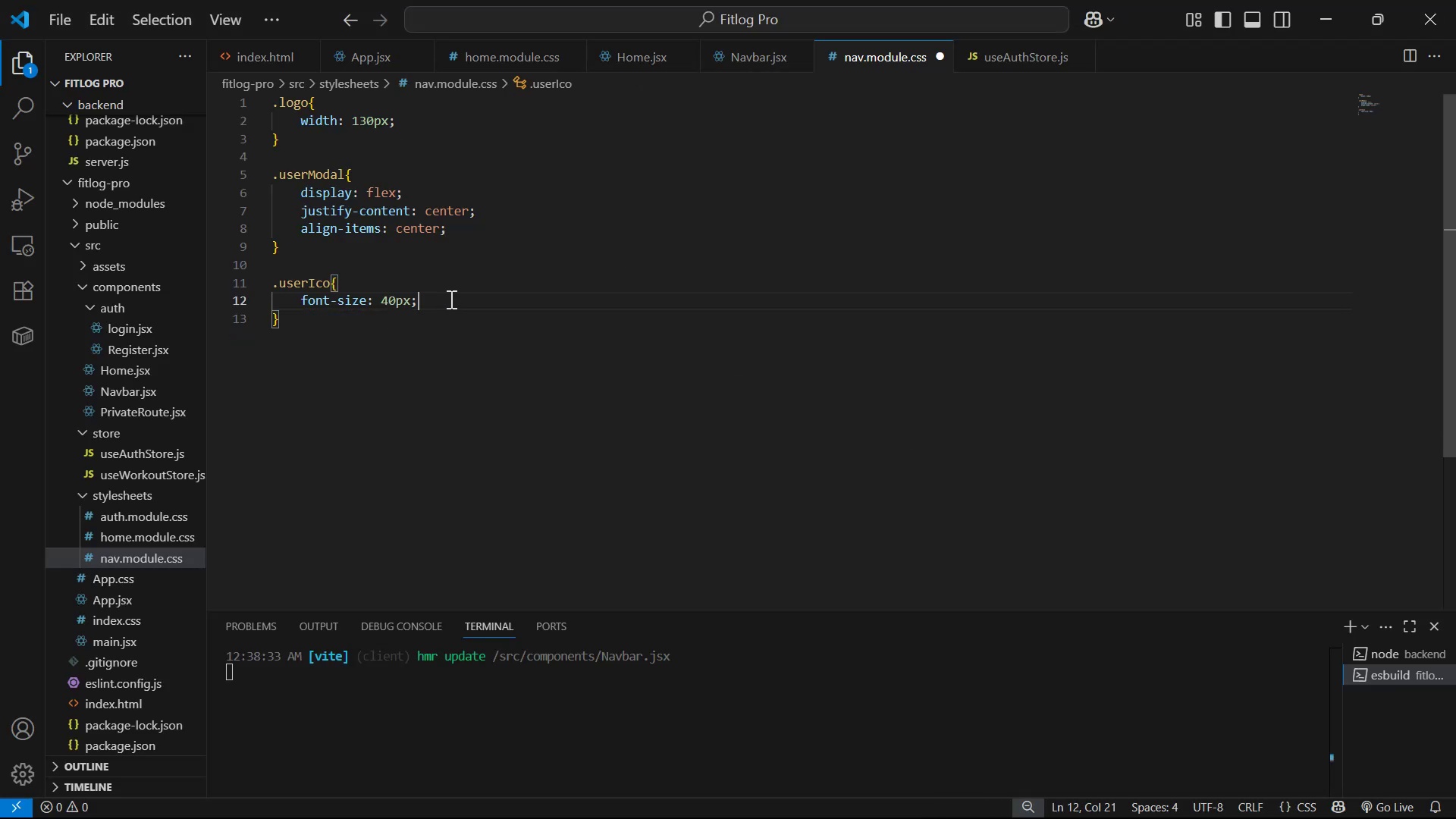 
key(Control+S)
 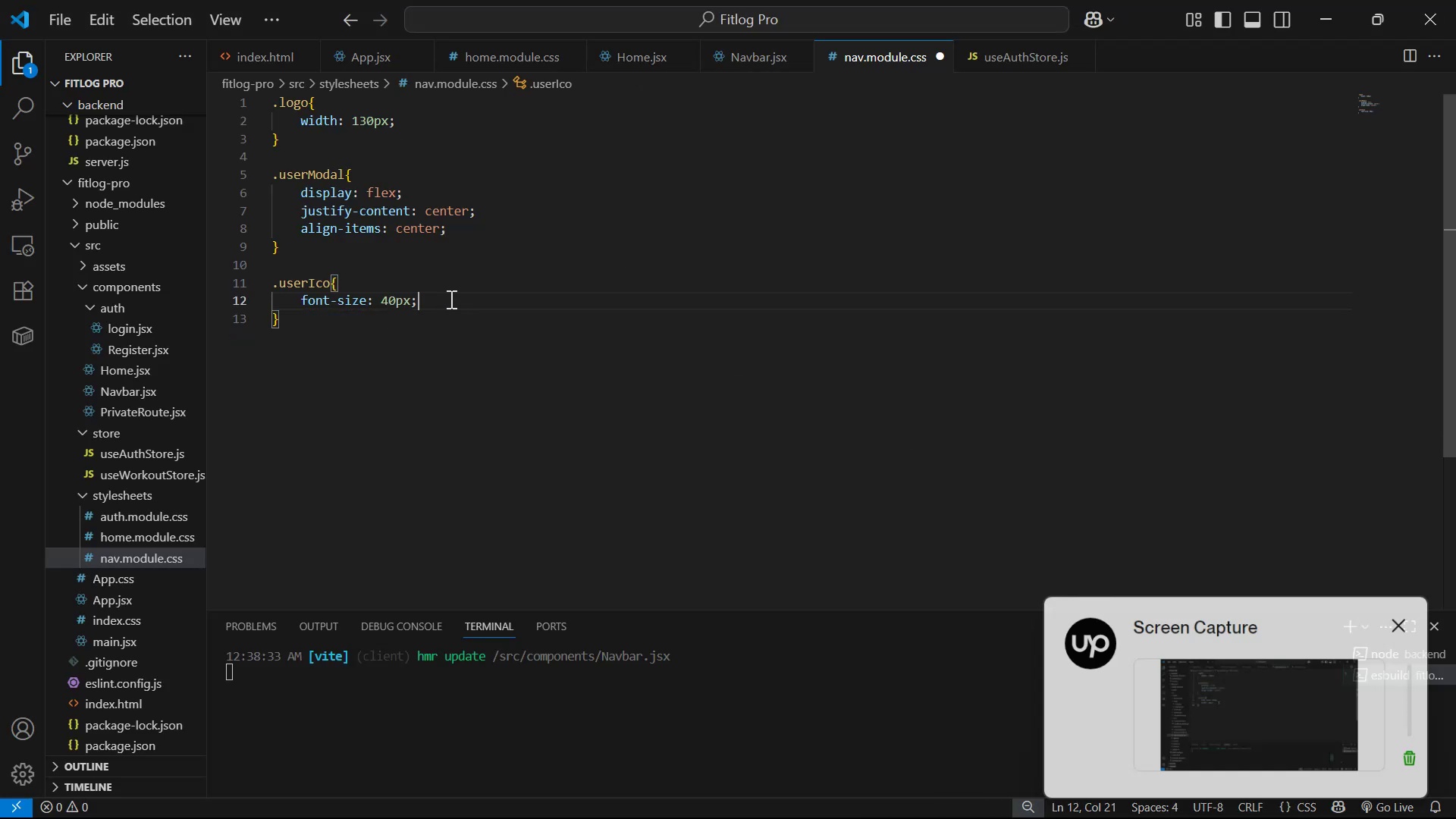 
key(Alt+AltLeft)
 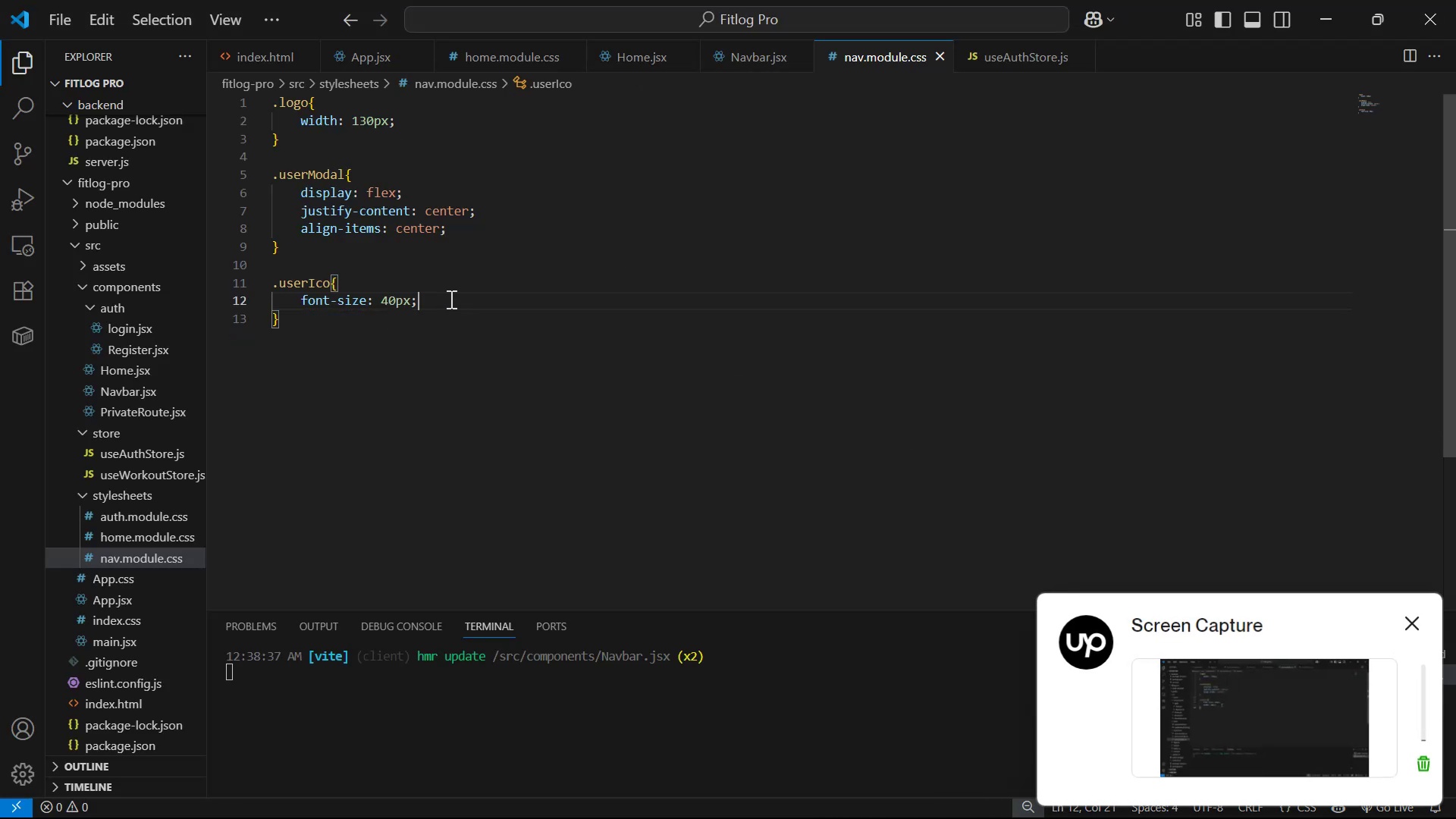 
key(Alt+Tab)
 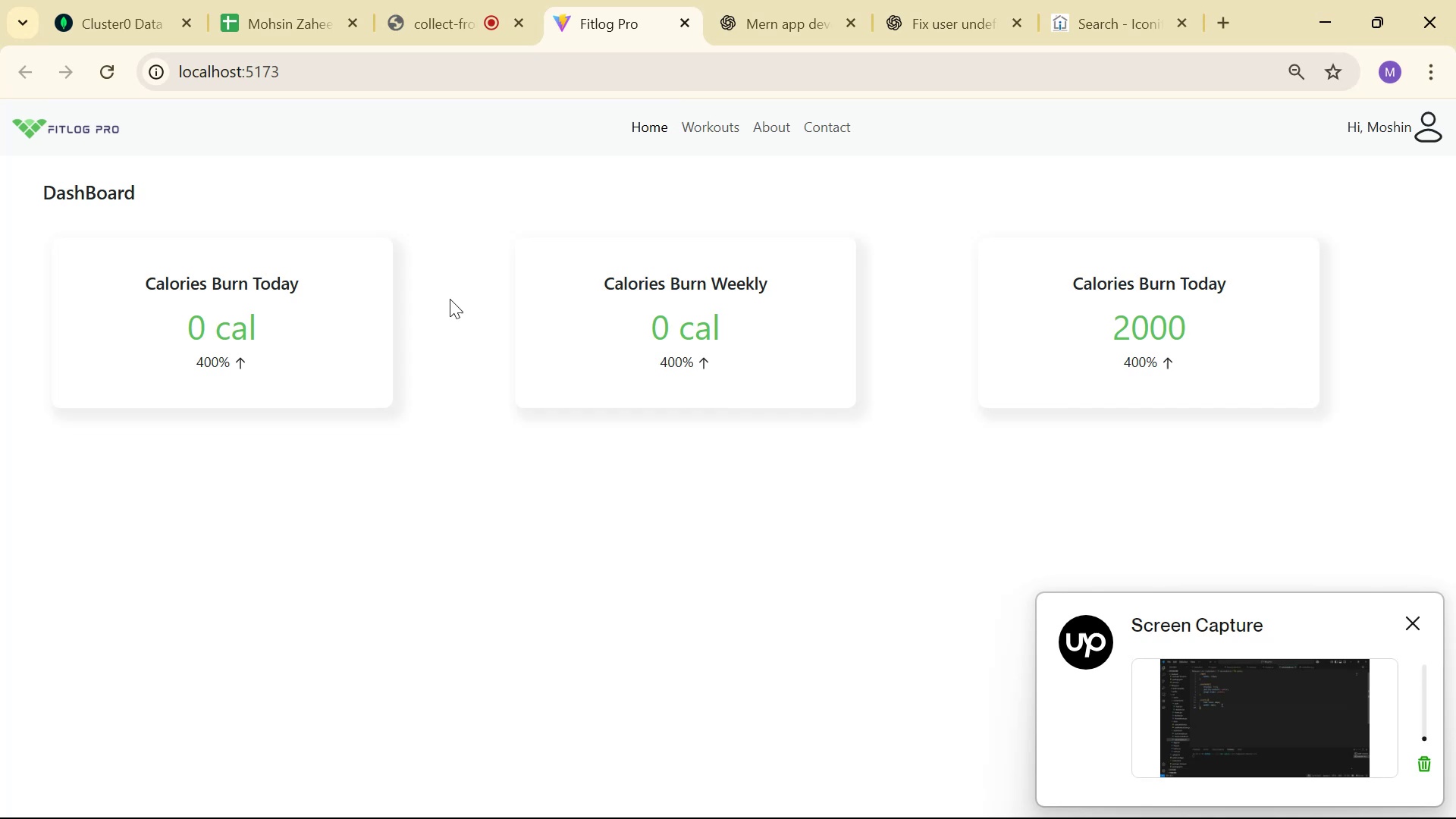 
key(Alt+AltLeft)
 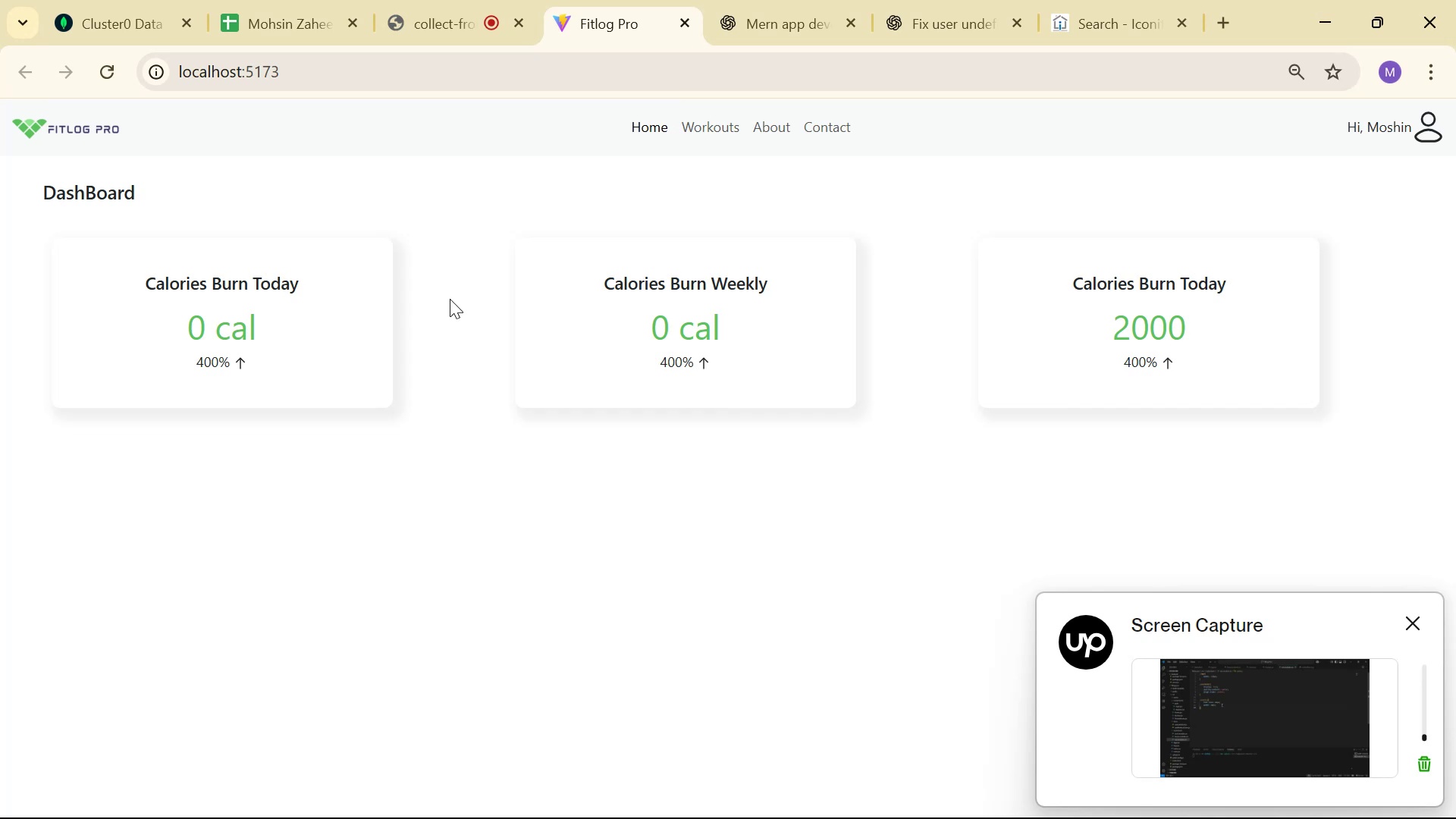 
key(Alt+Tab)
 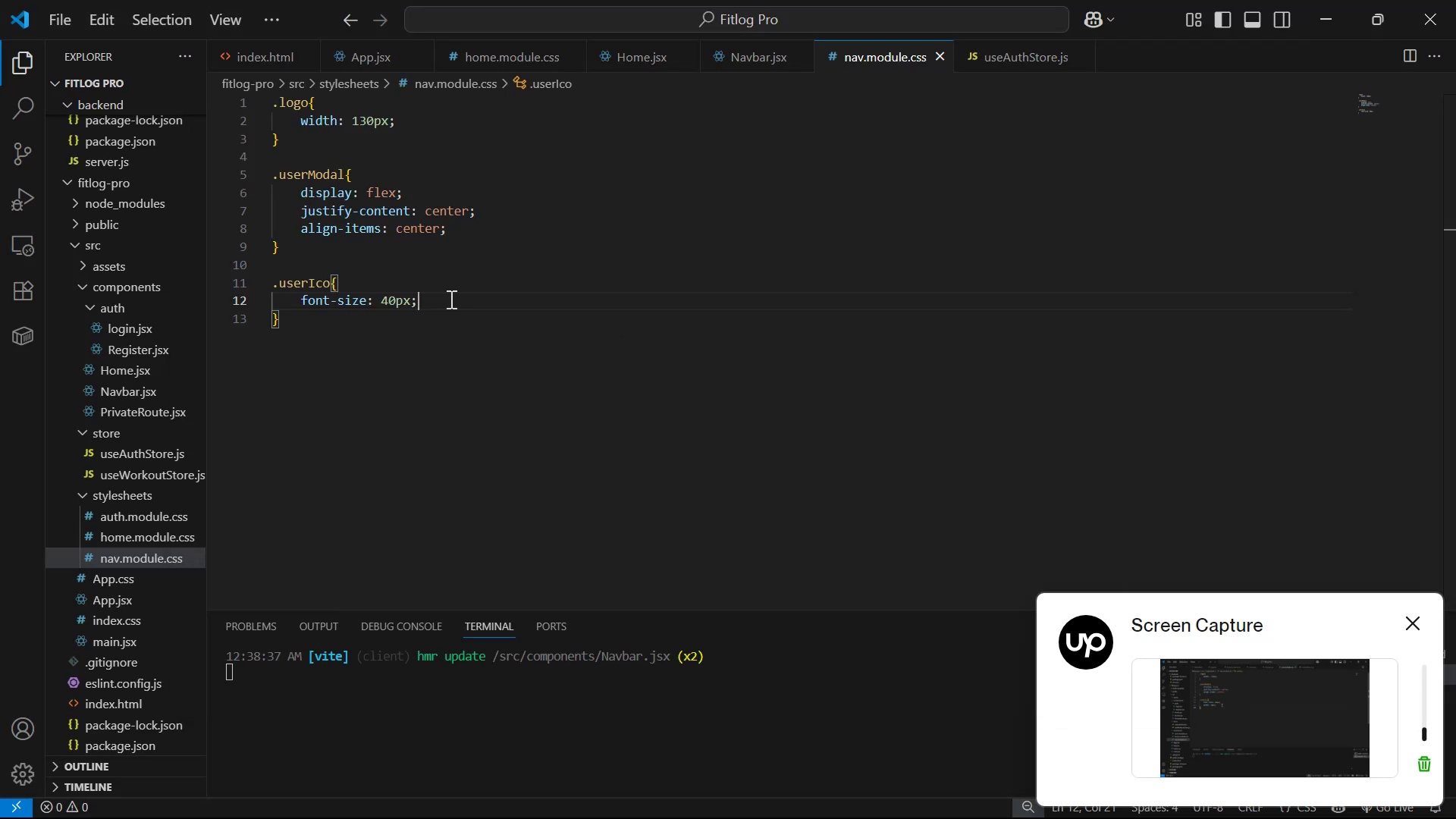 
key(Control+S)
 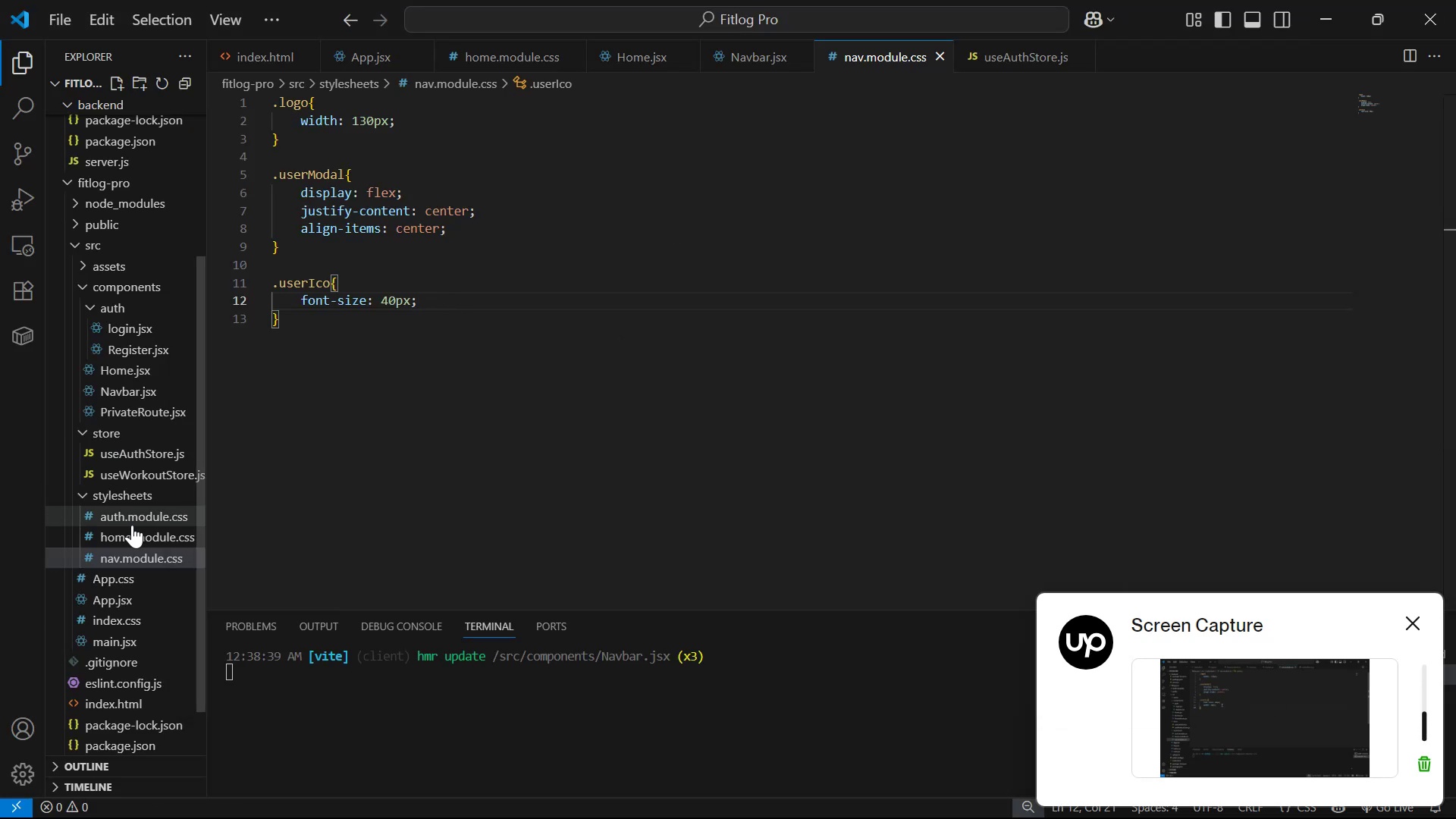 
left_click([142, 516])
 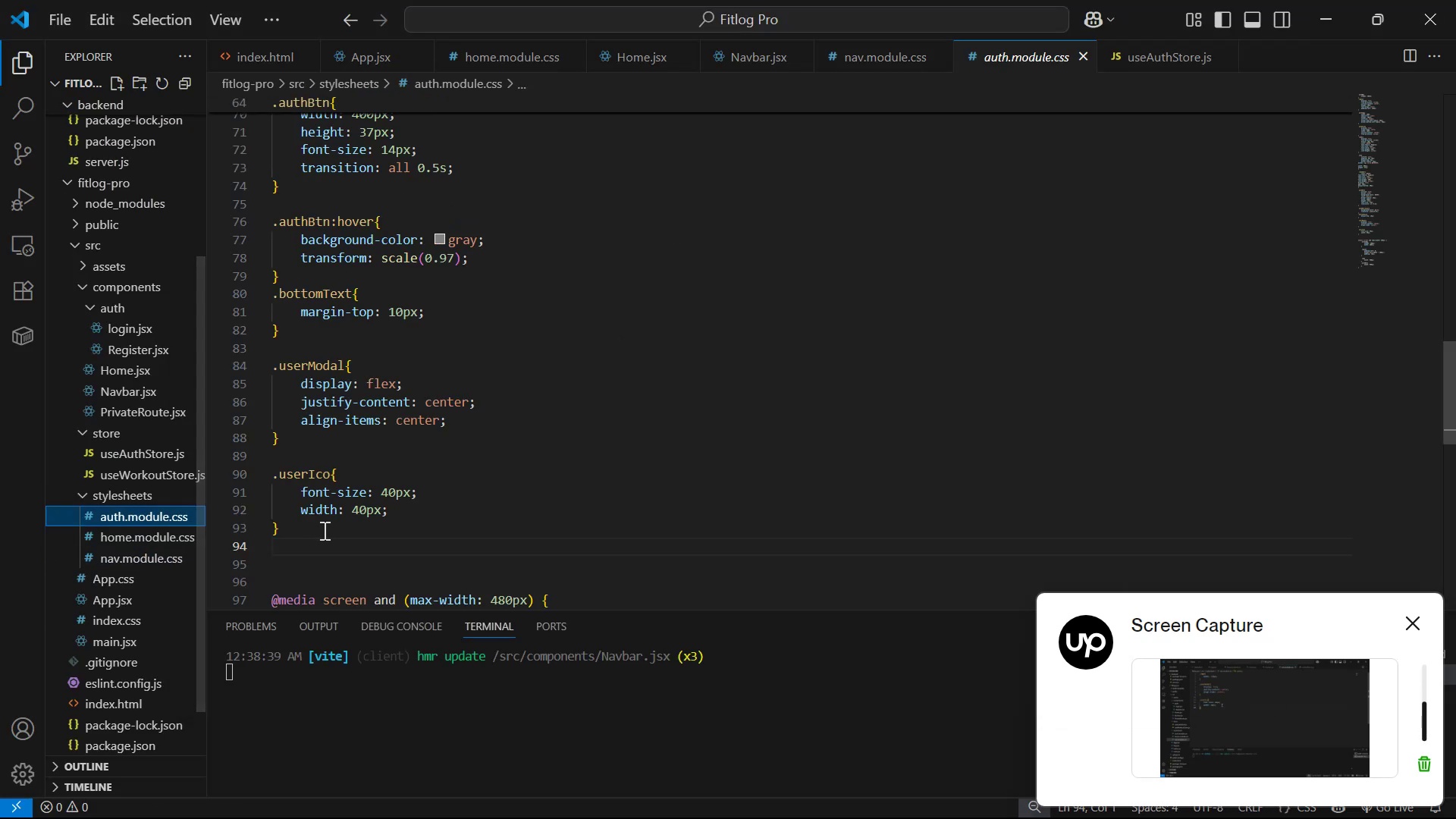 
left_click_drag(start_coordinate=[303, 529], to_coordinate=[256, 360])
 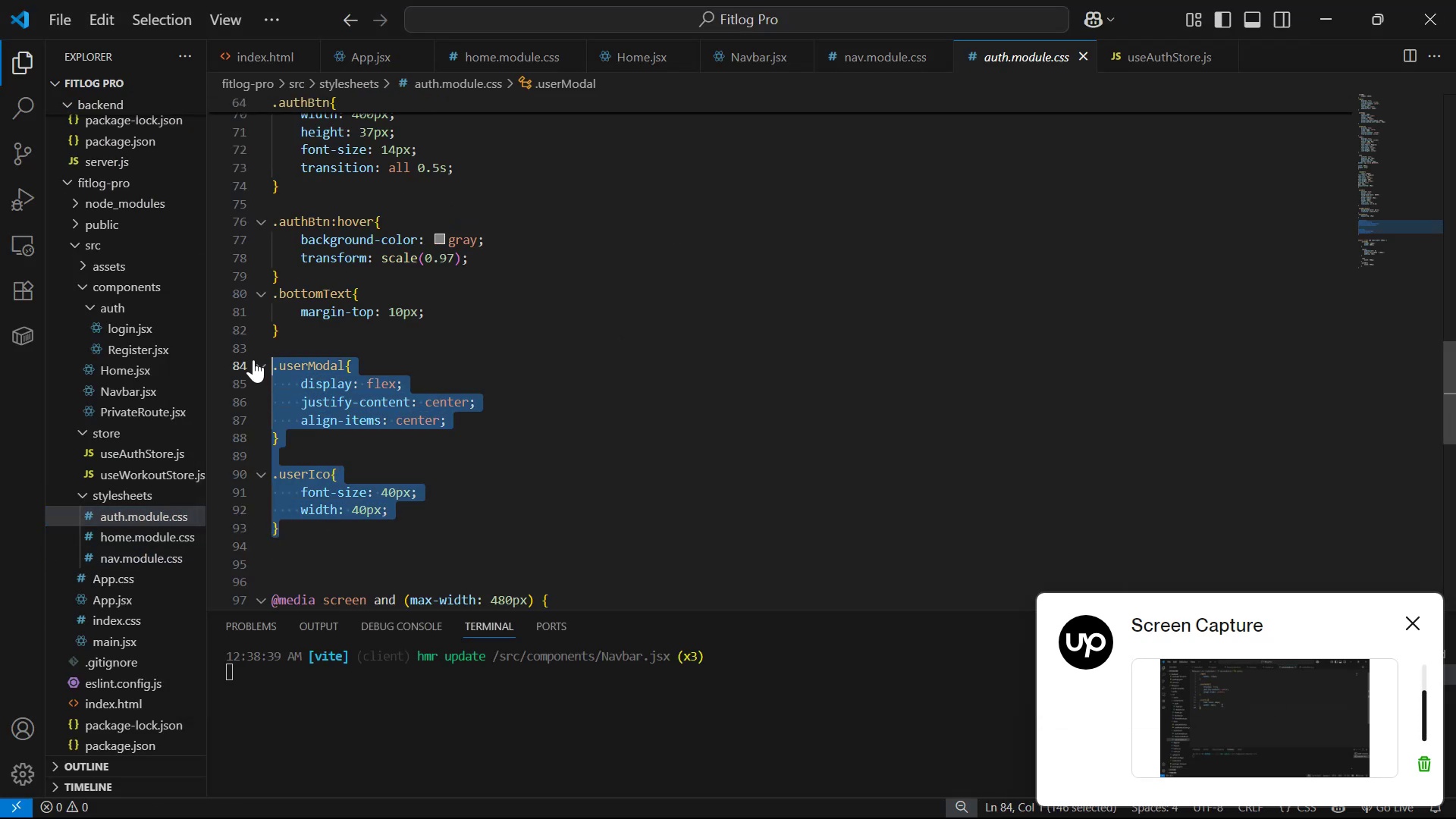 
key(Backspace)
 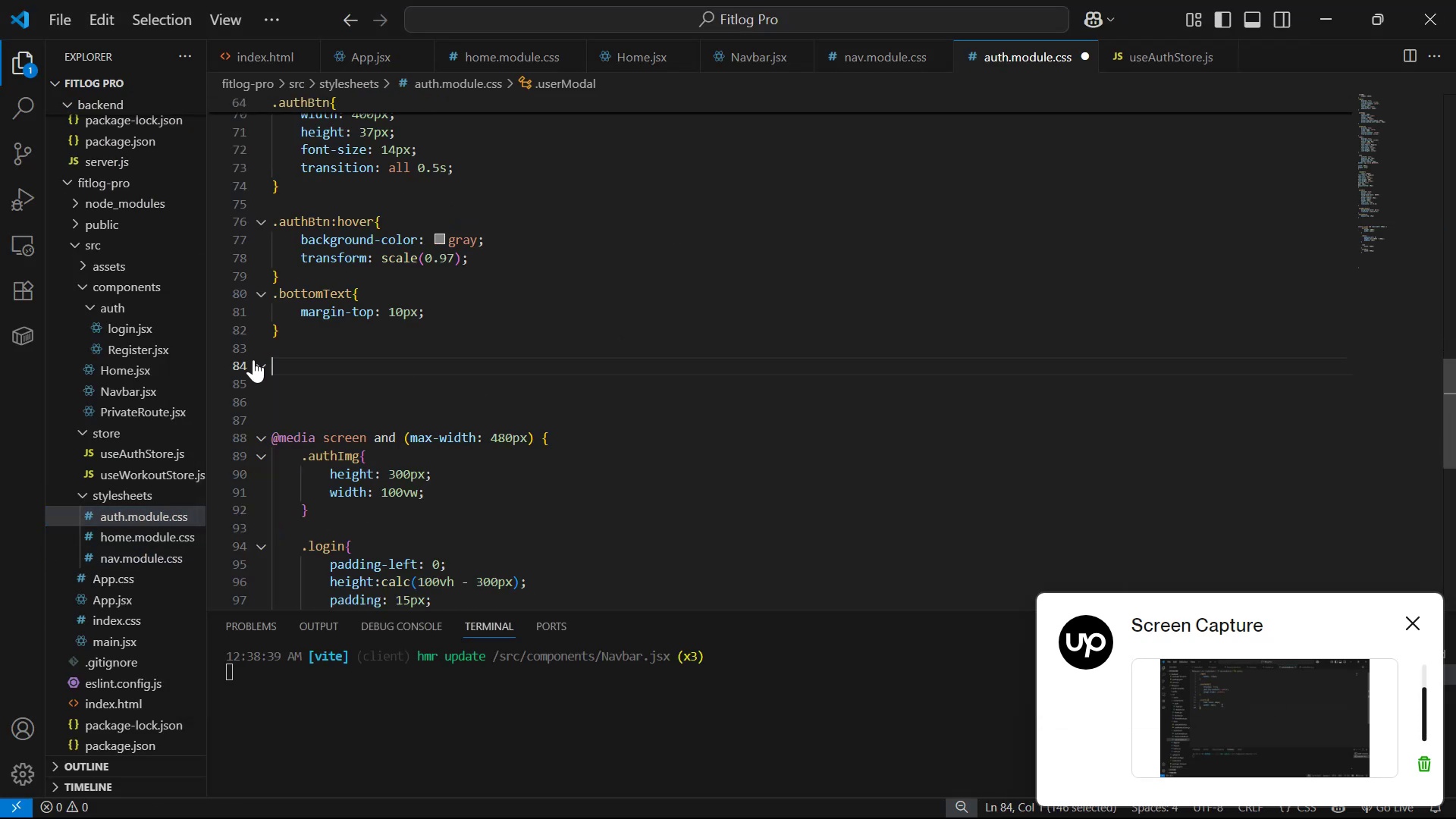 
key(Backspace)
 